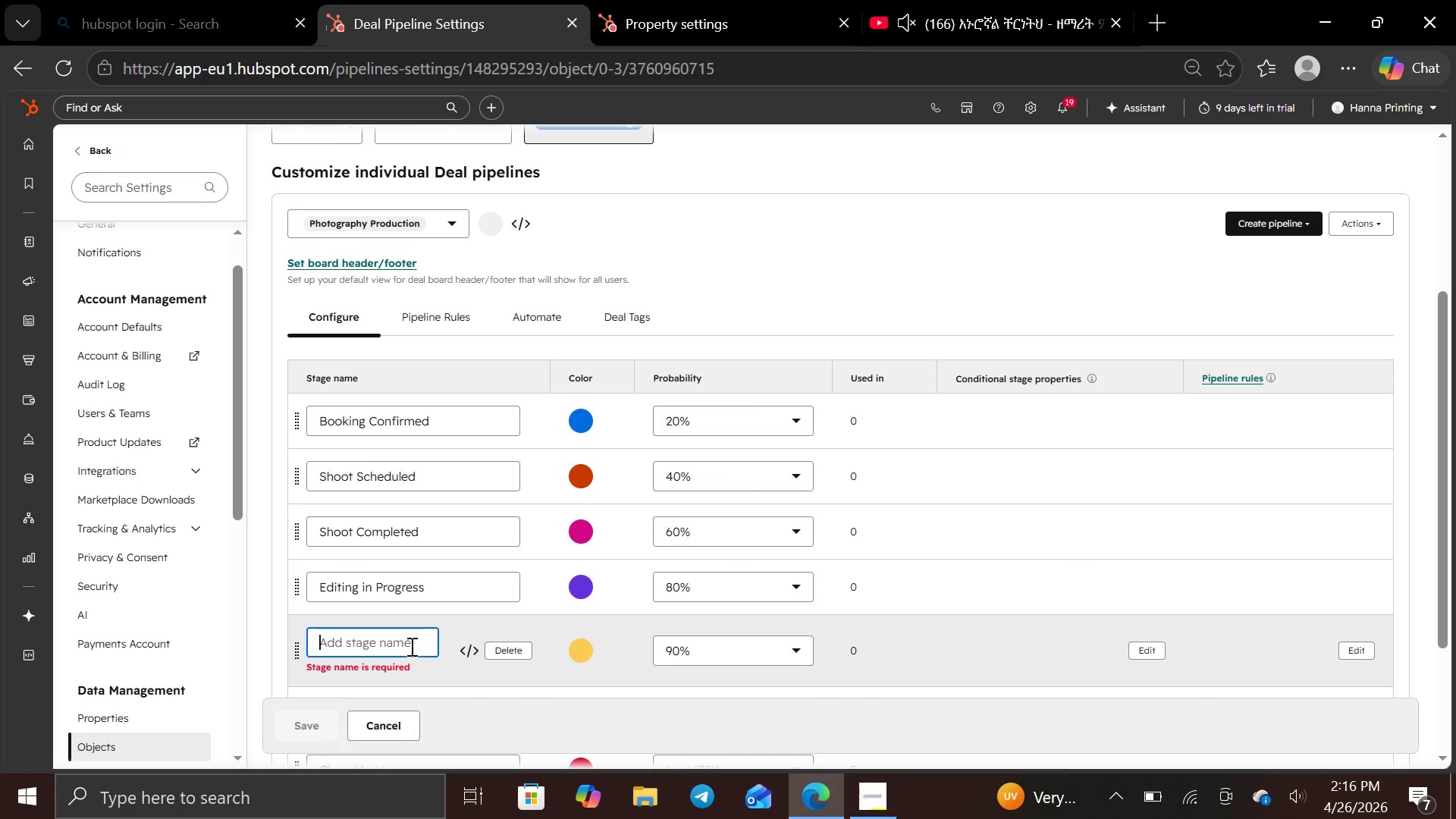 
key(Backspace)
 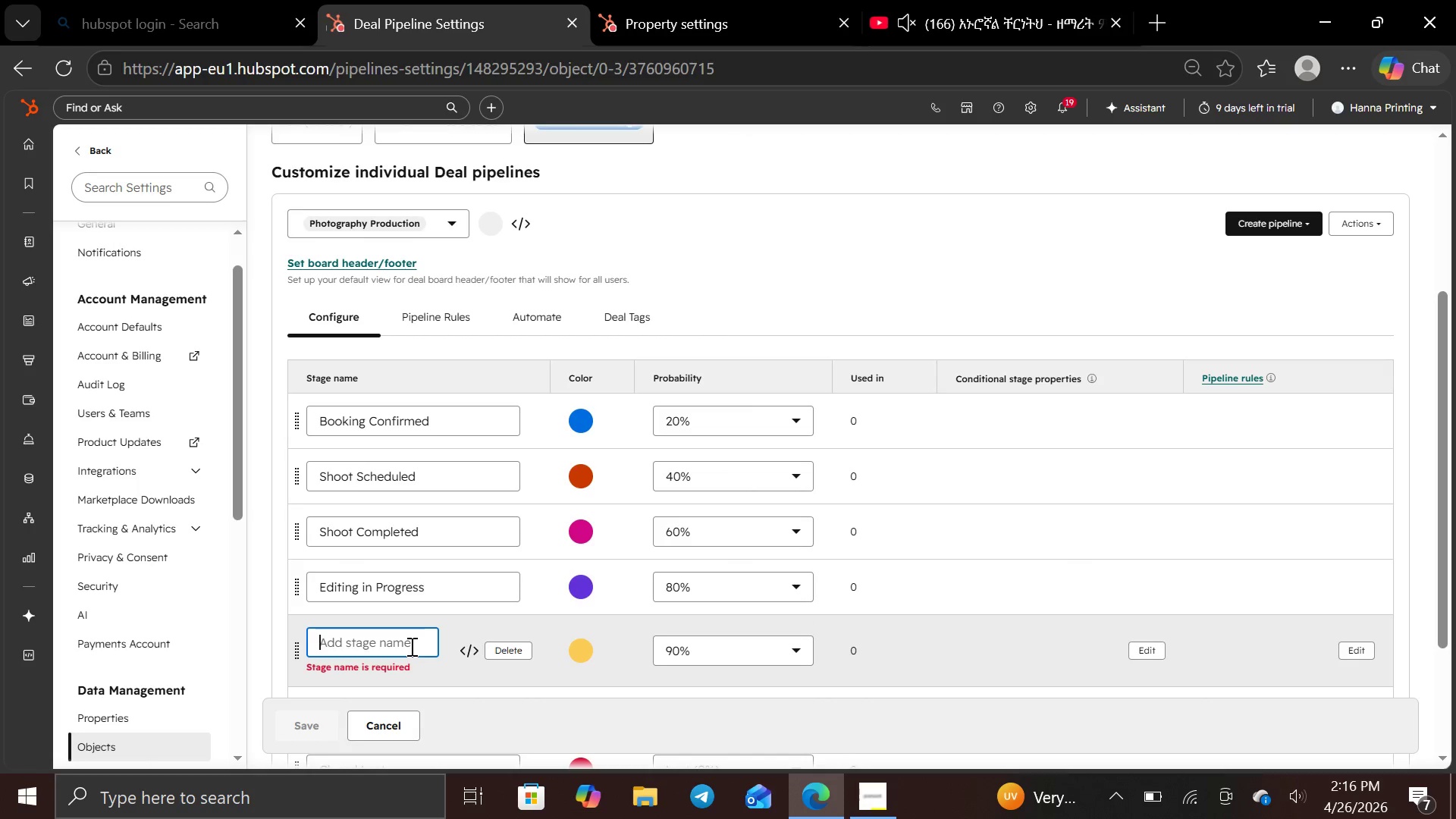 
key(Backspace)
 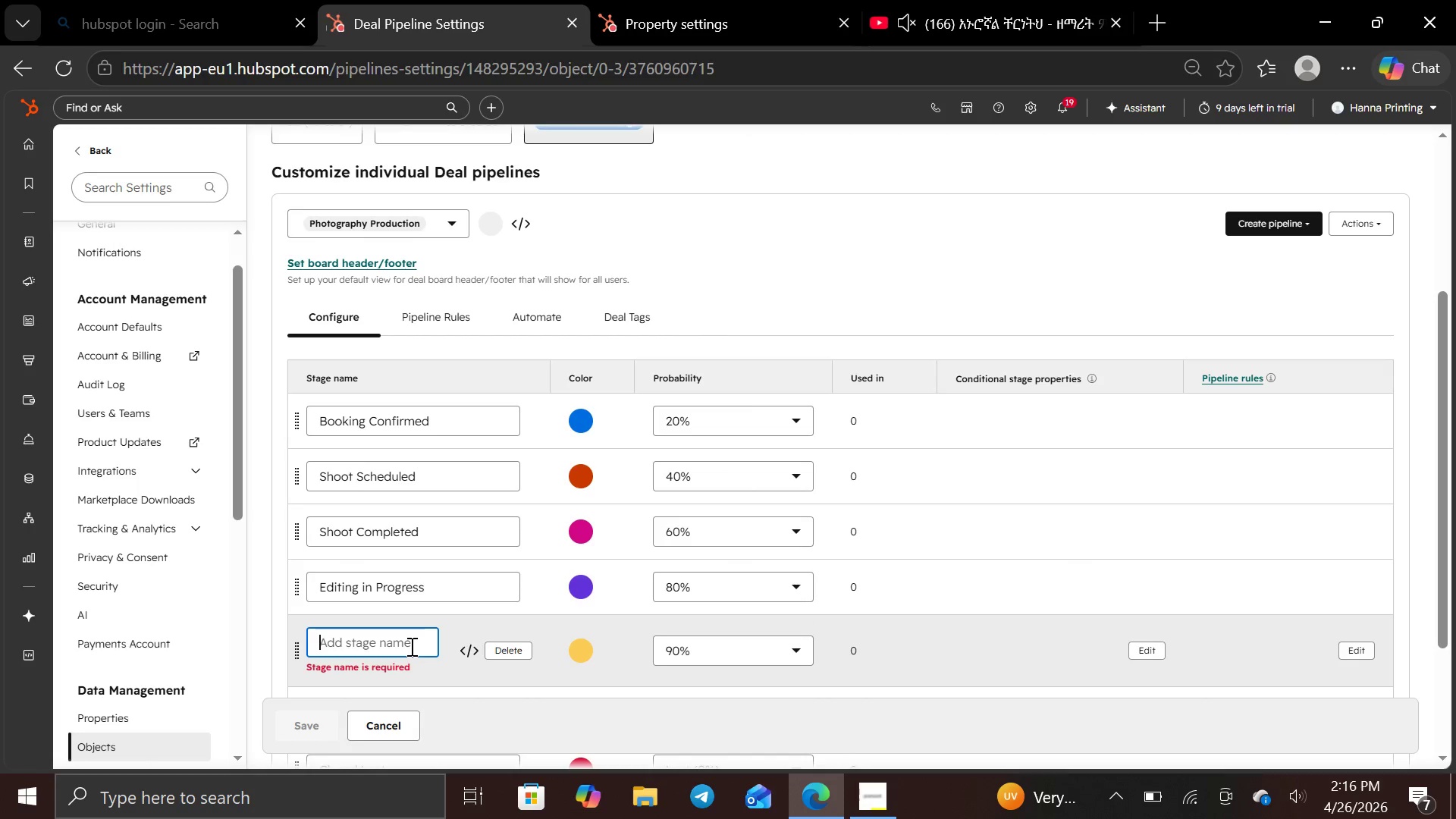 
key(Backspace)
 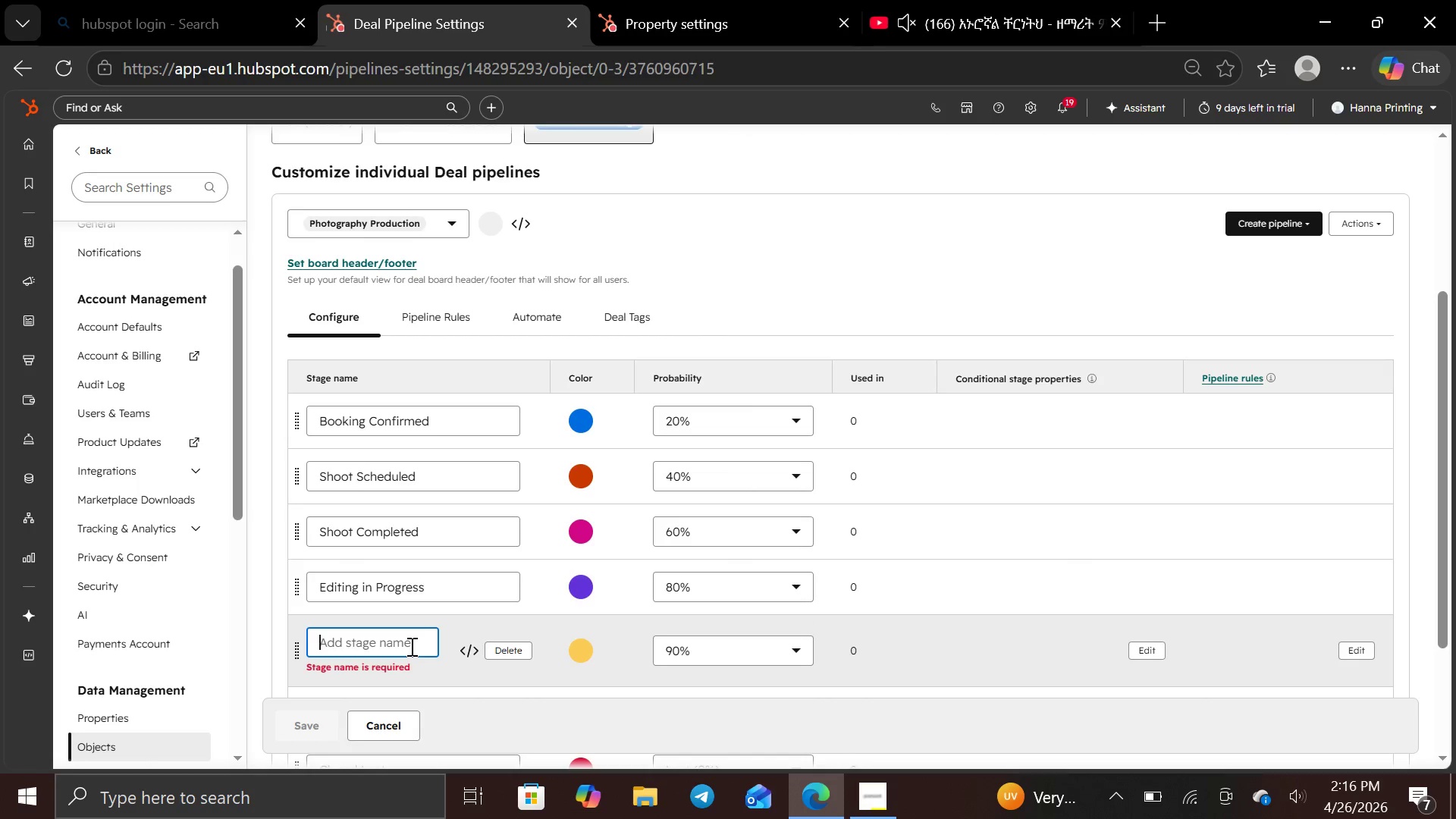 
key(Backspace)
 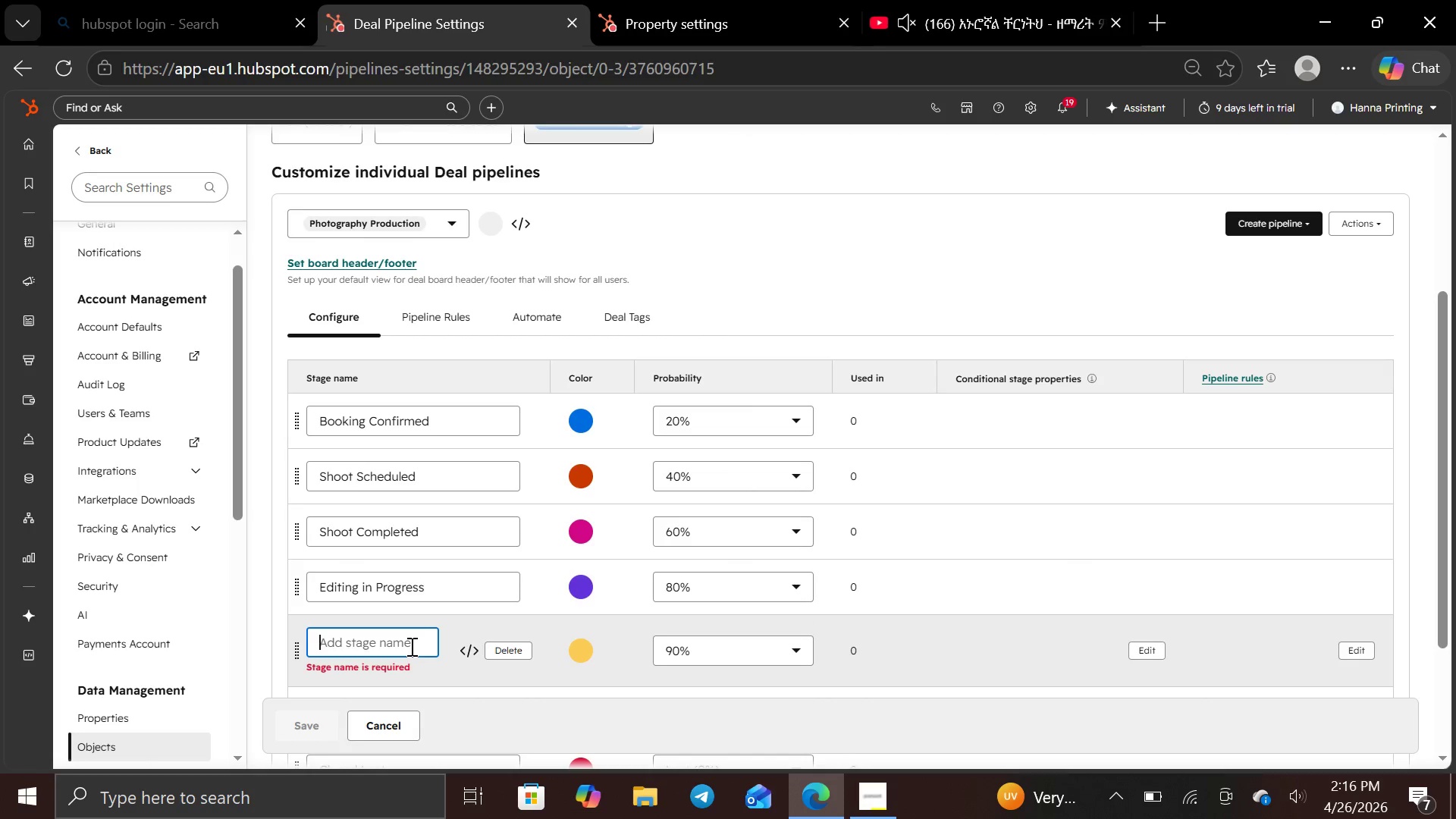 
key(Backspace)
 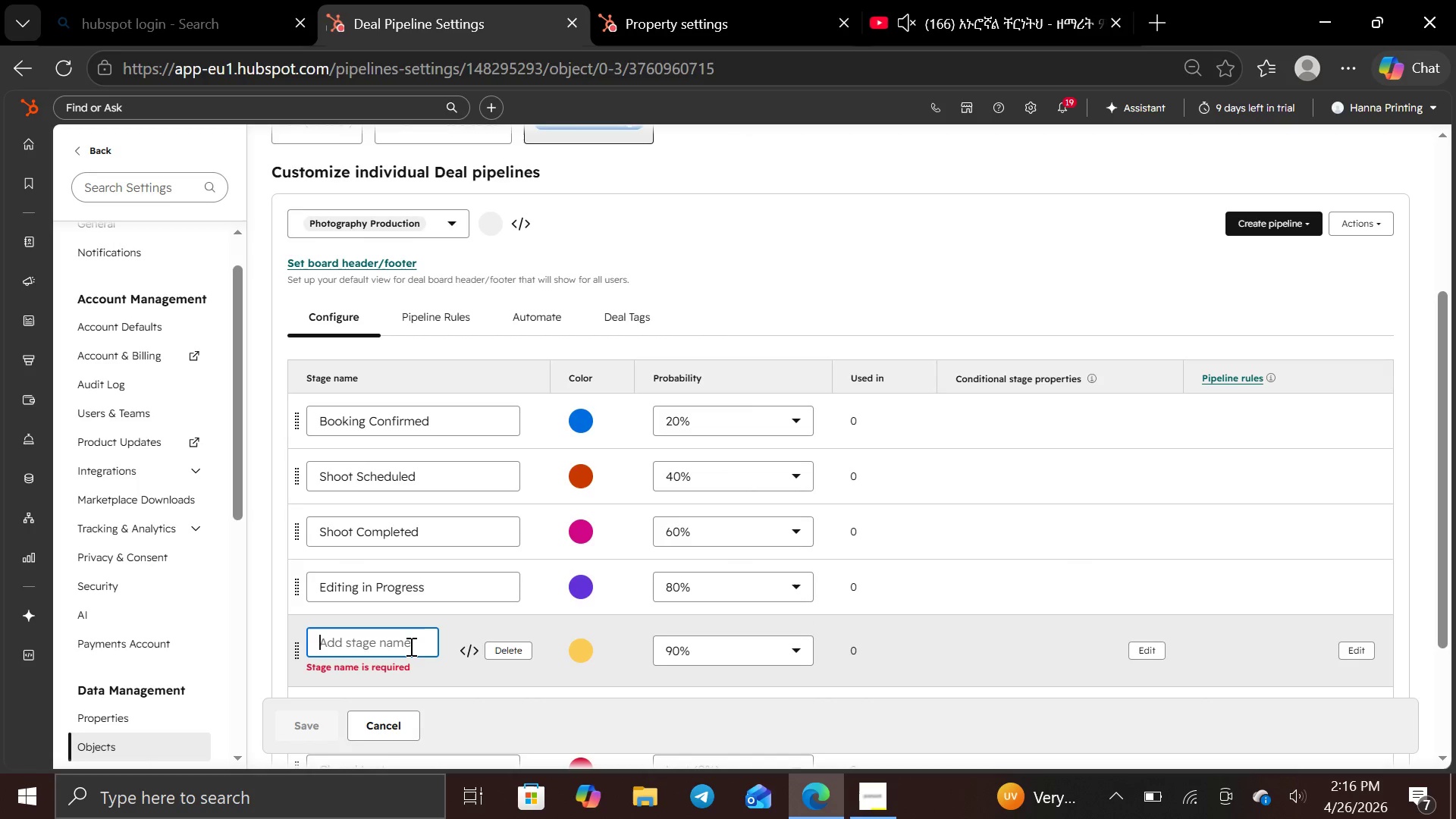 
key(Backspace)
 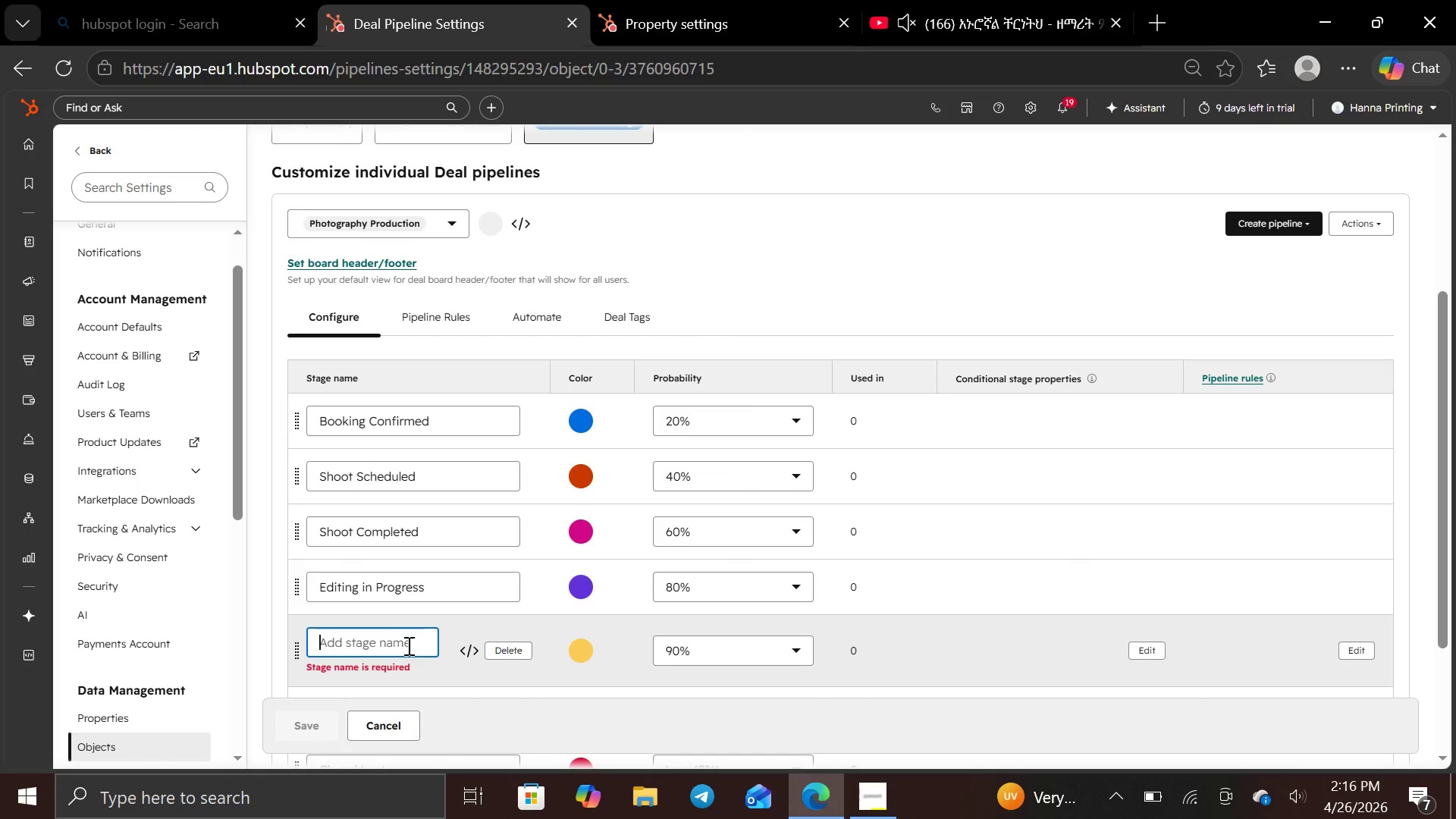 
type(Final Delivery)
 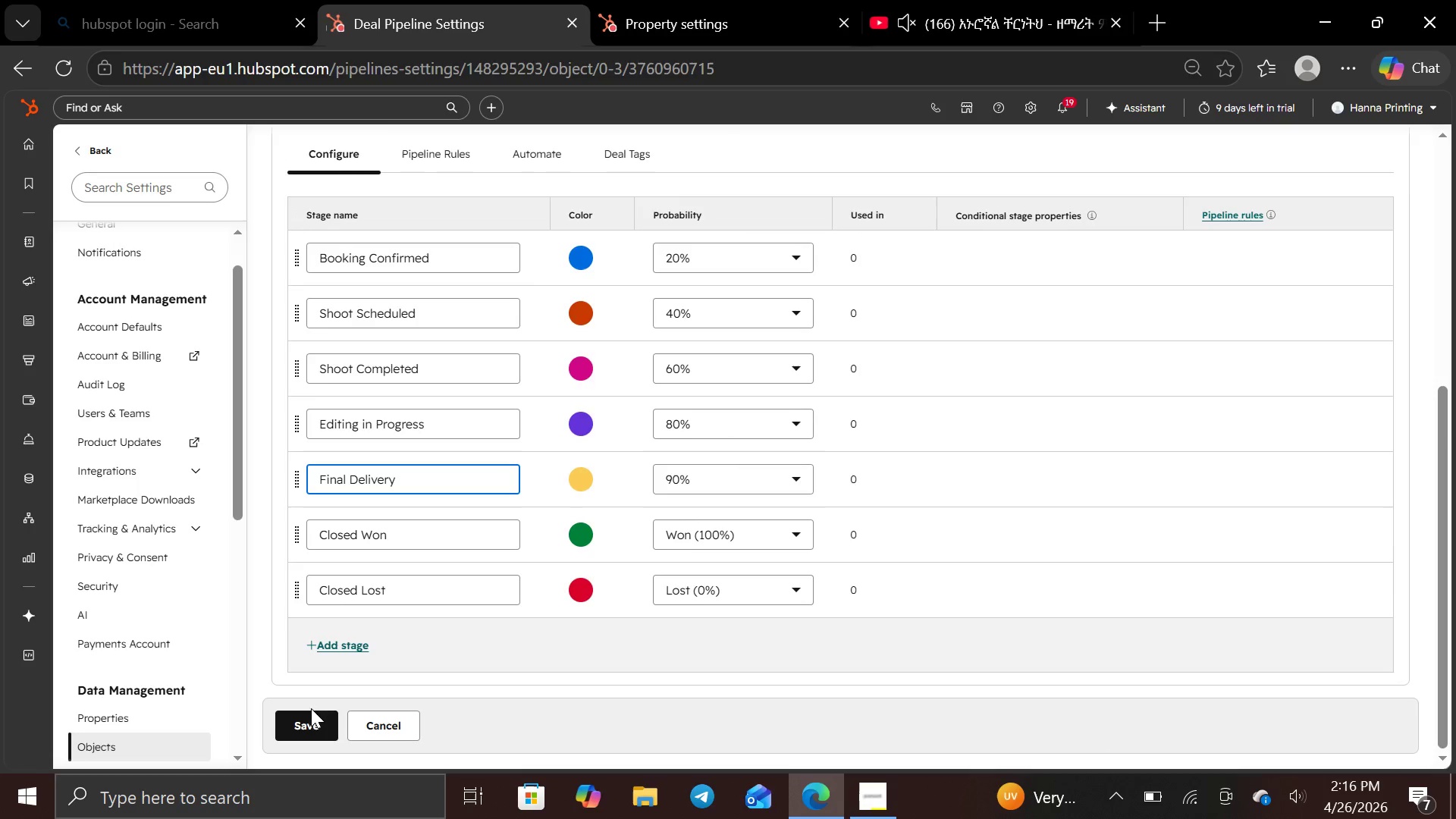 
left_click([306, 718])
 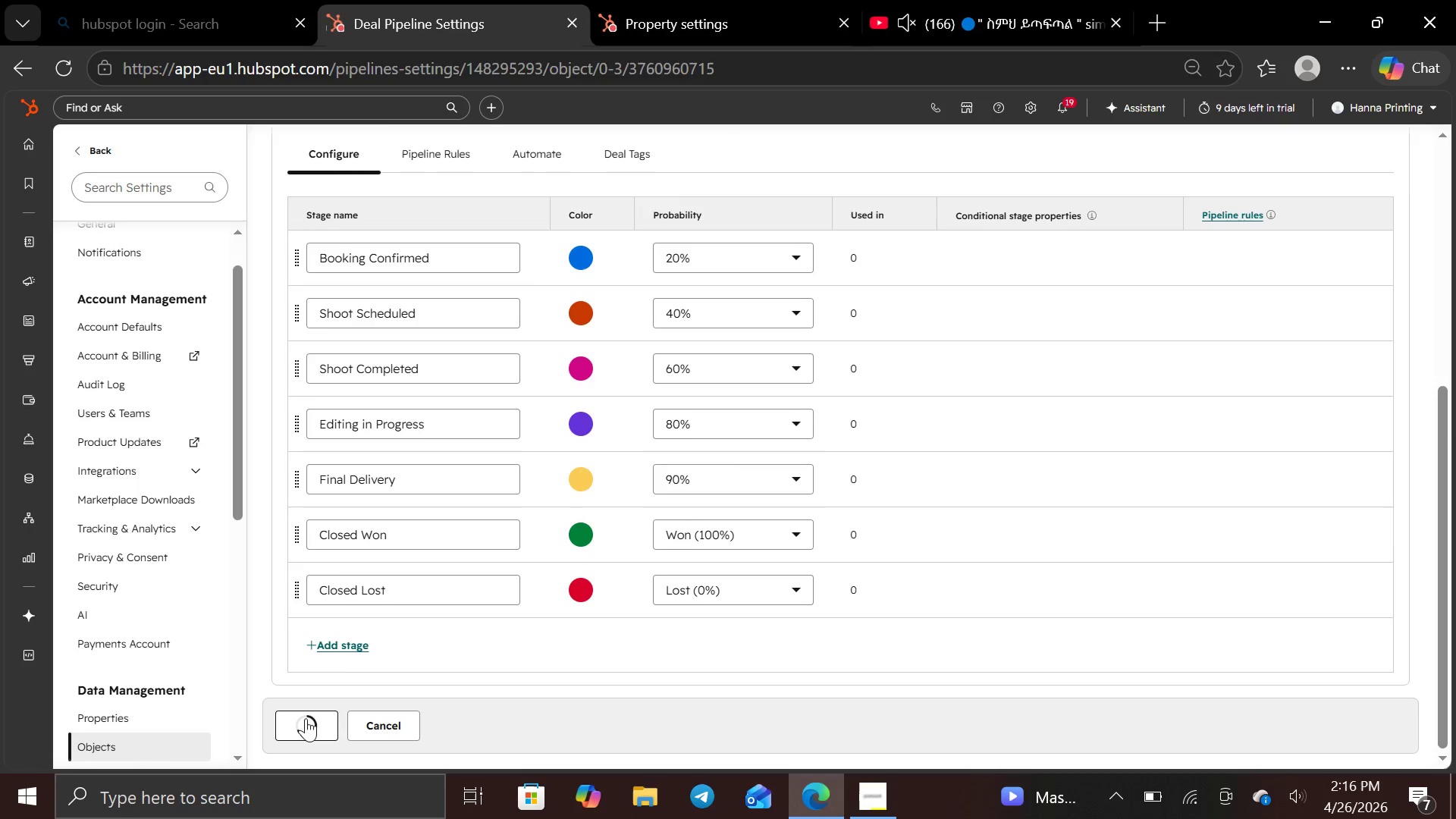 
mouse_move([579, 566])
 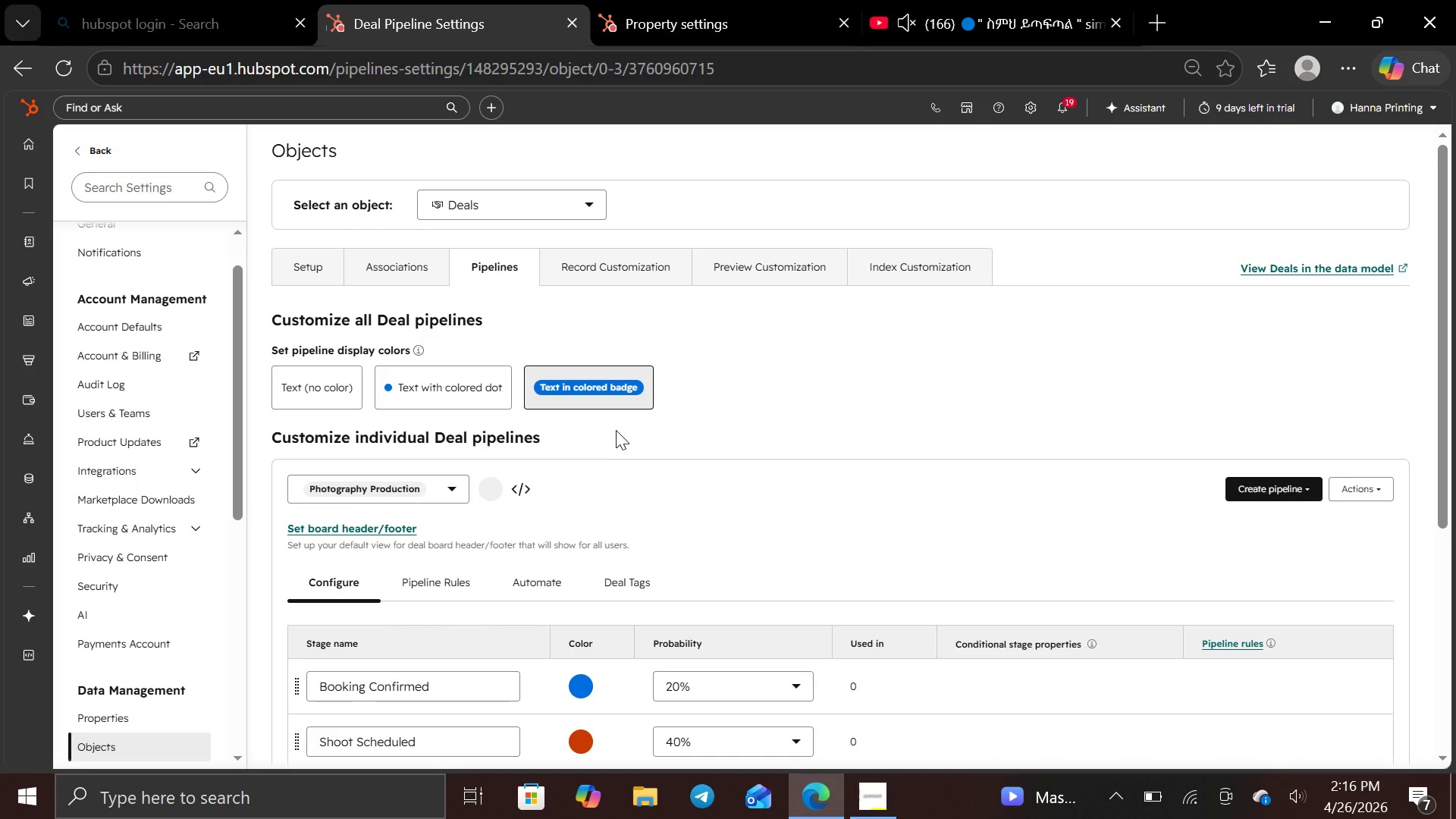 
wait(26.45)
 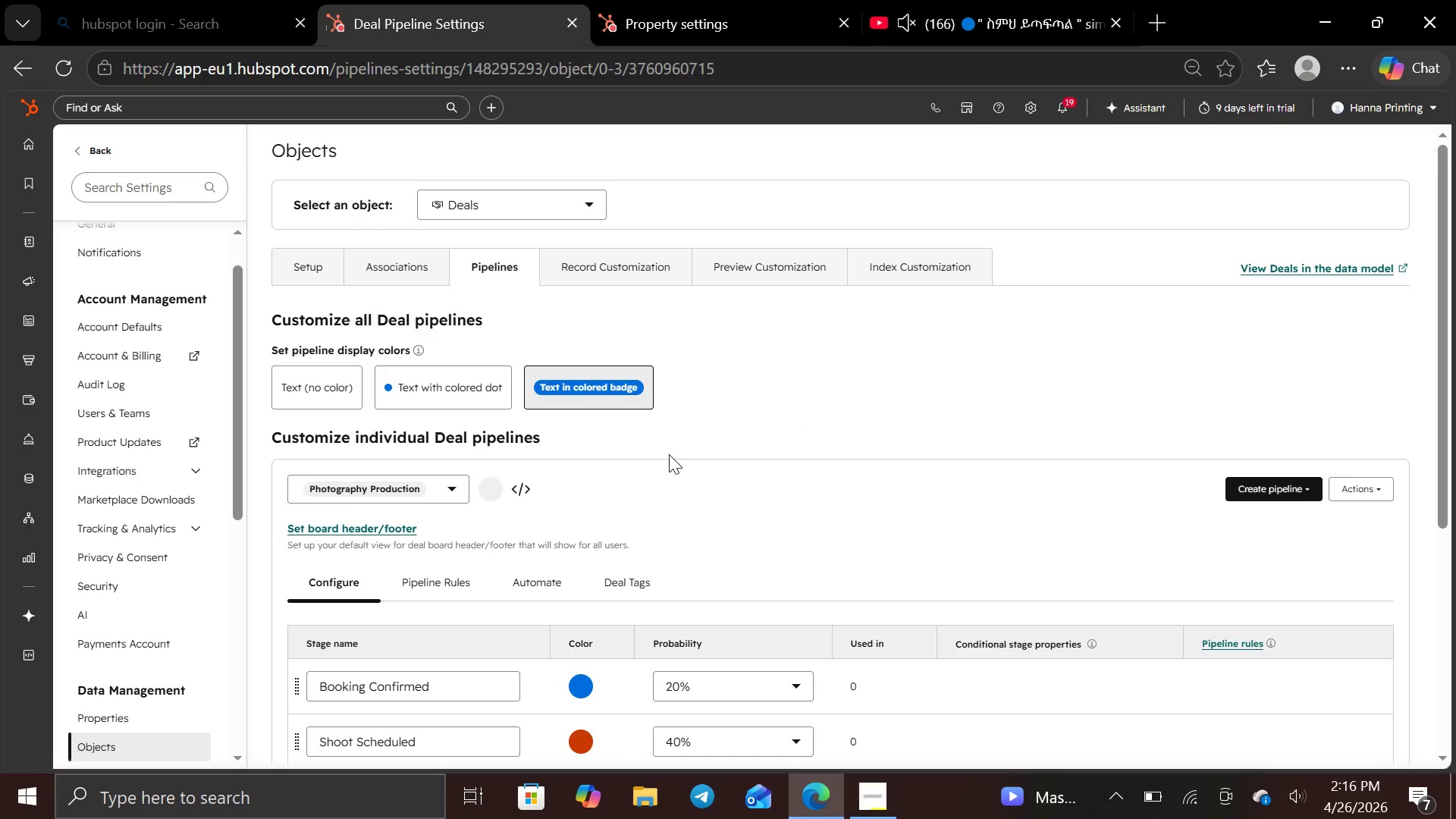 
key(Control+Minus)
 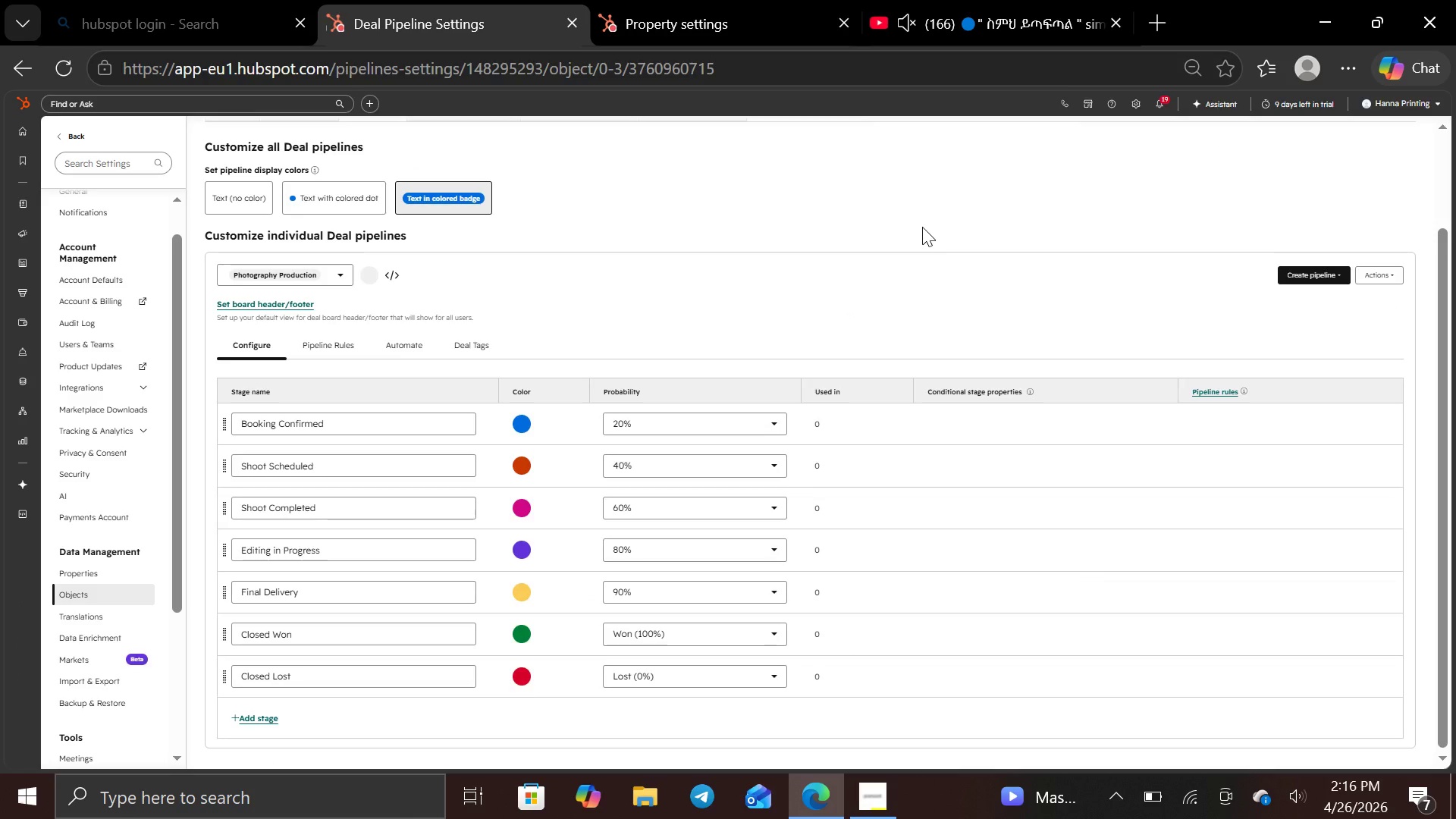 
wait(6.95)
 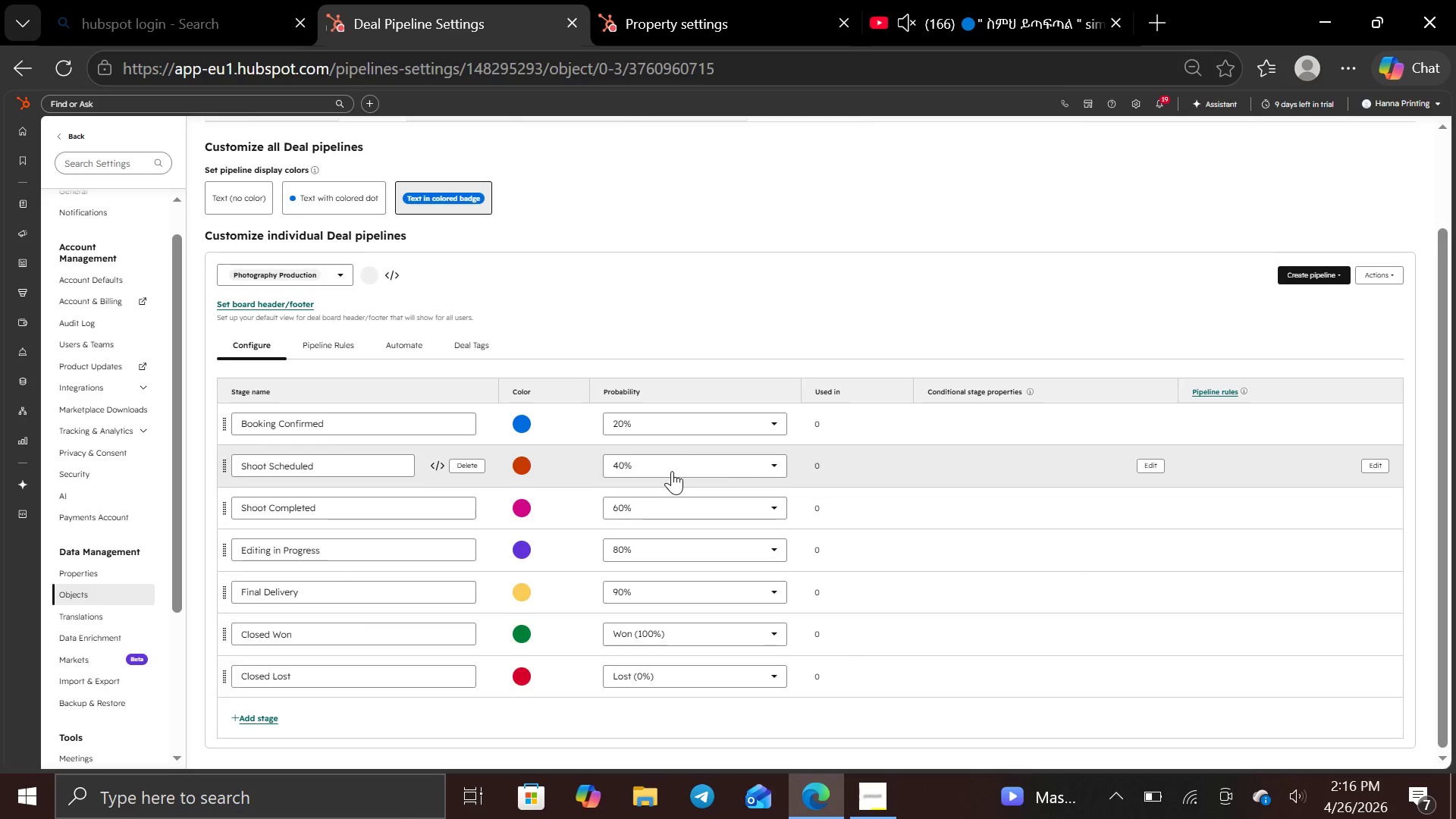 
left_click([372, 267])
 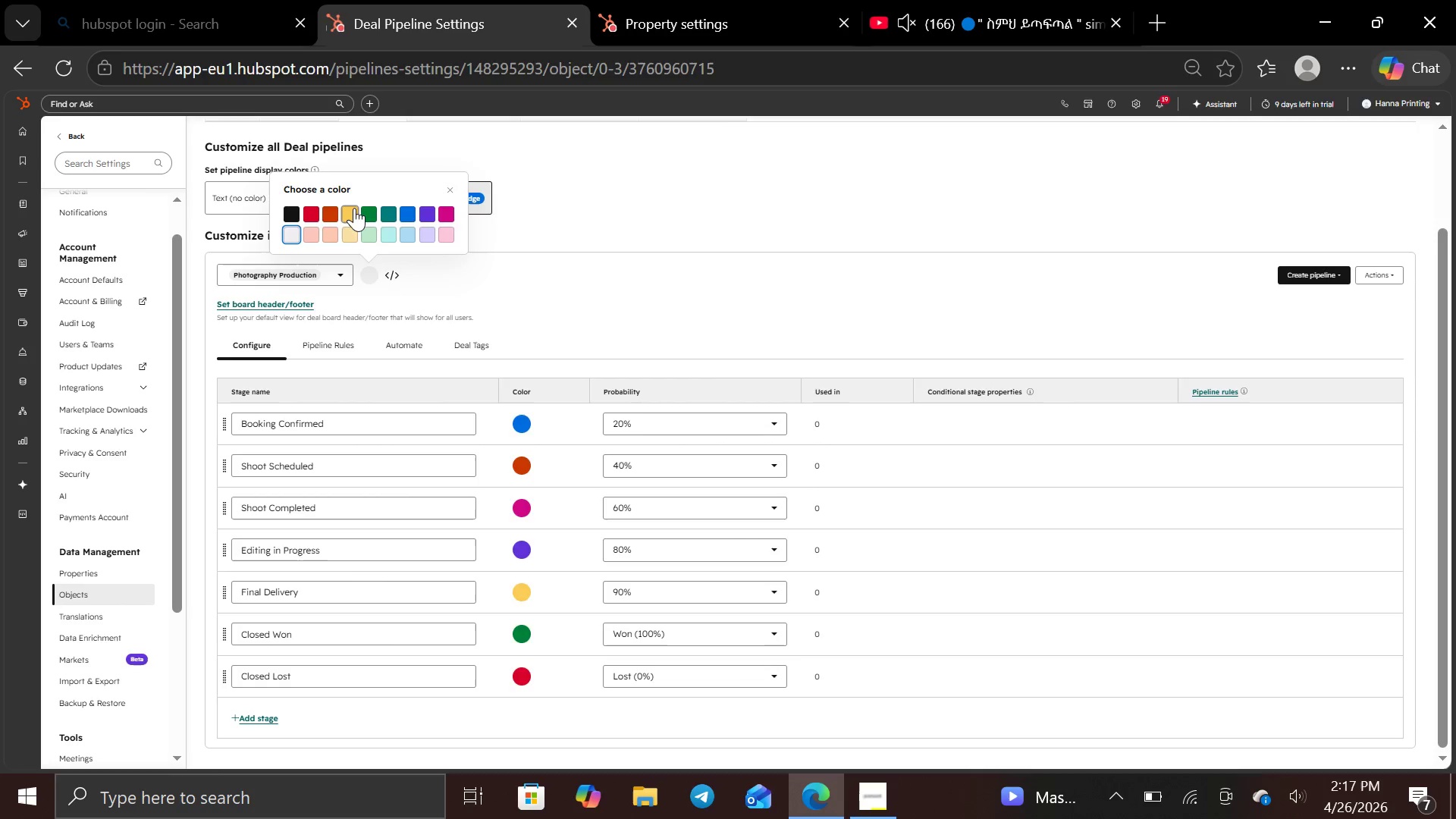 
left_click([353, 208])
 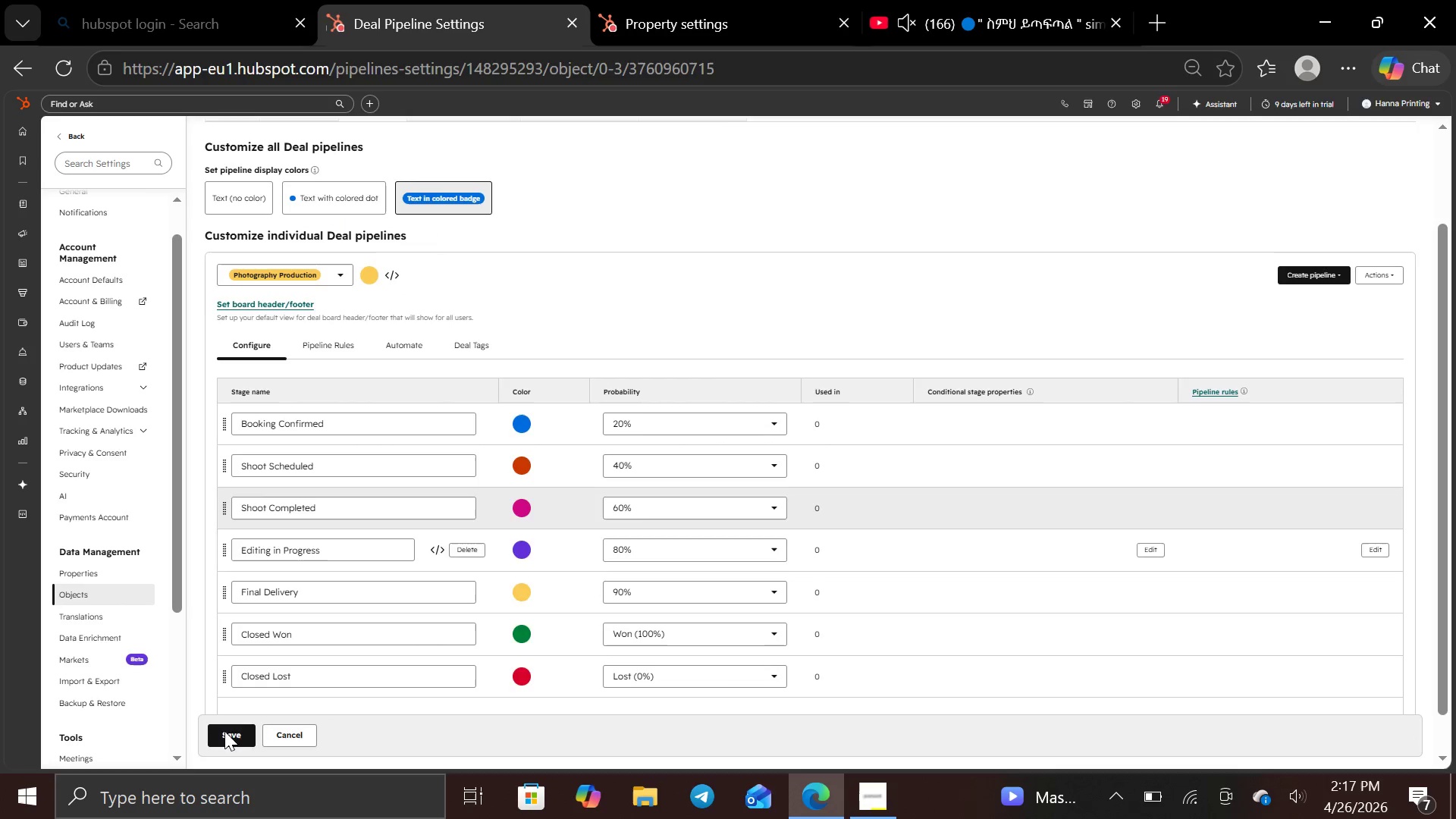 
left_click([223, 733])
 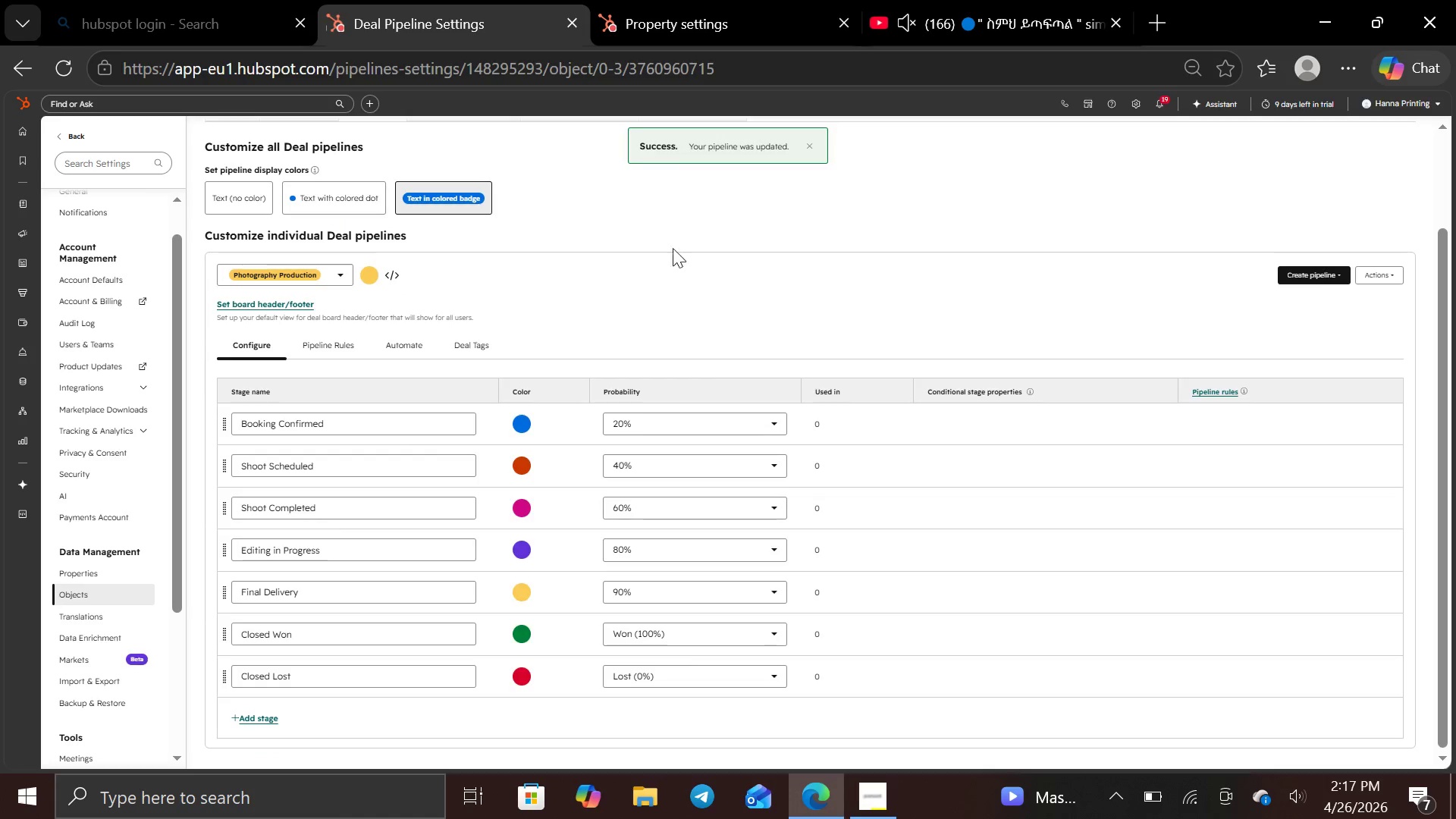 
wait(7.44)
 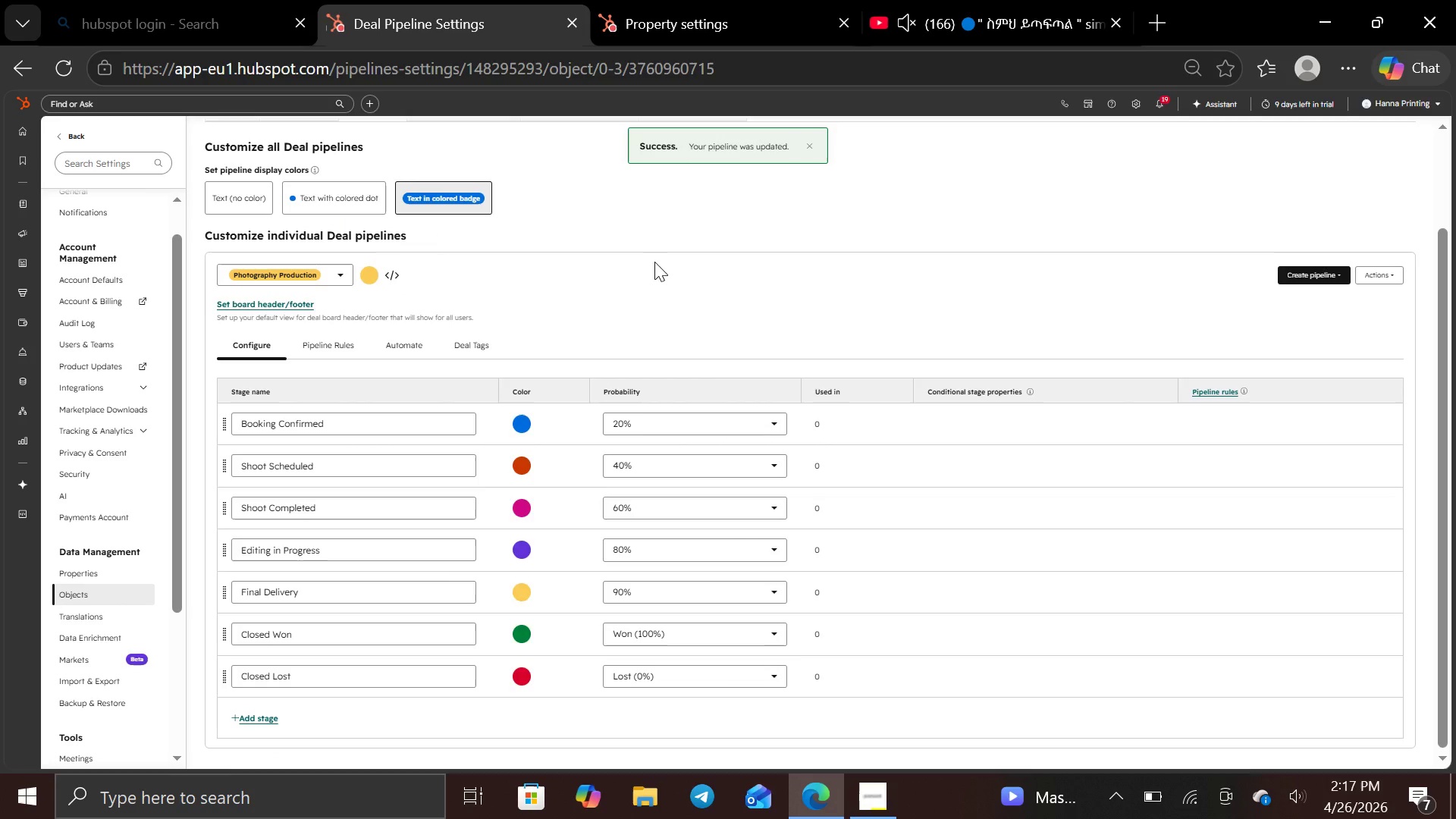 
key(PrintScreen)
 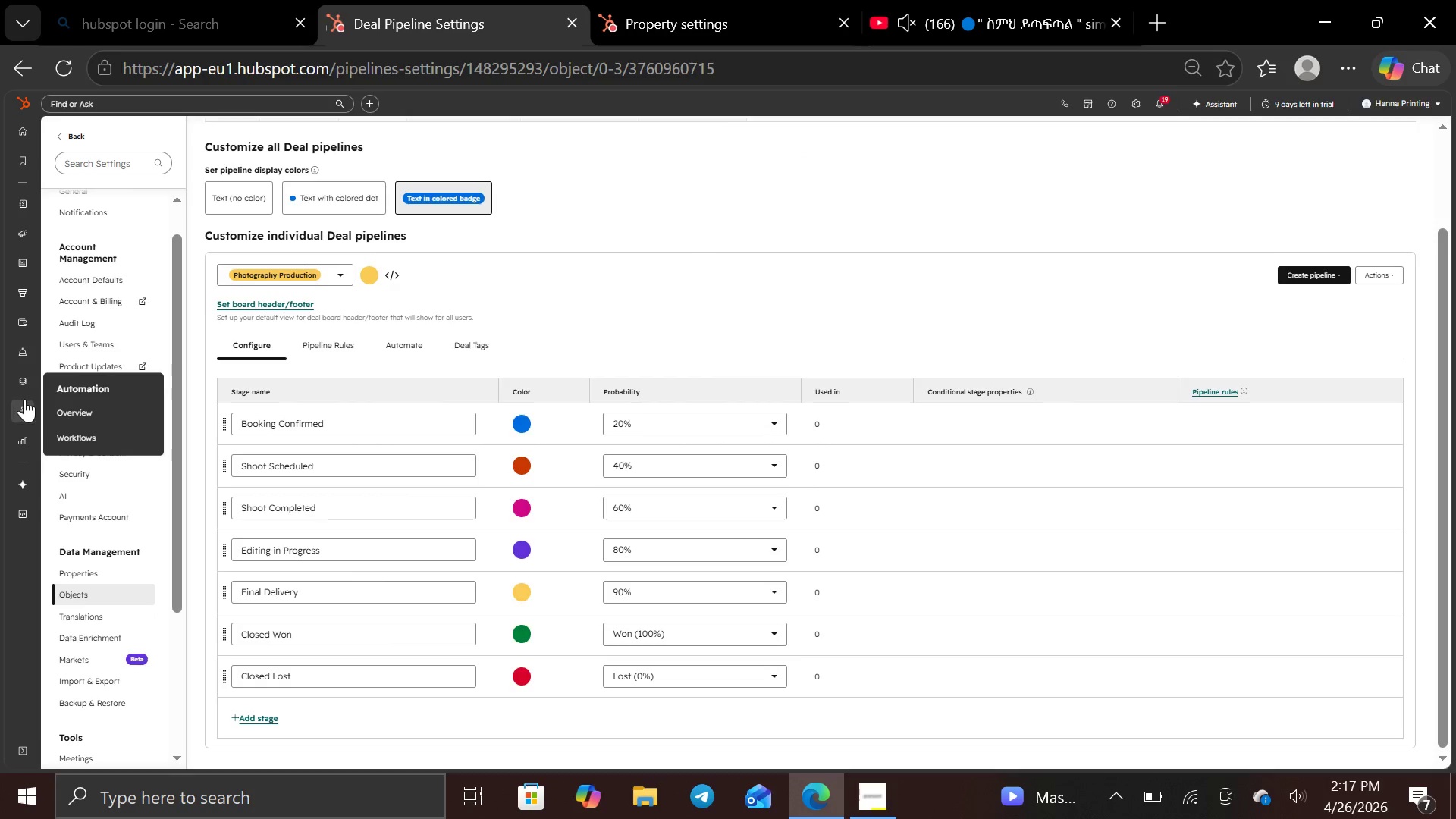 
left_click([93, 433])
 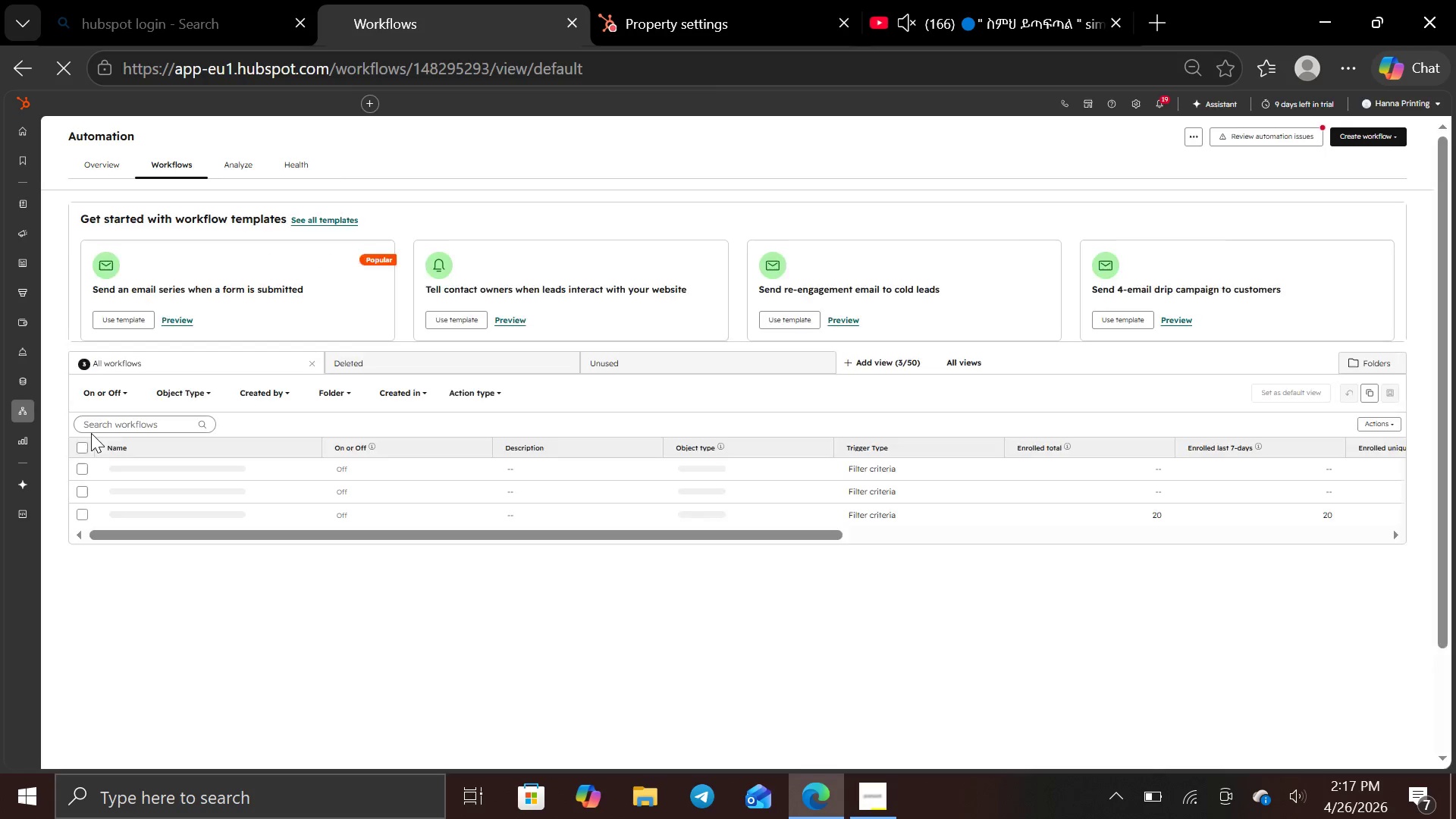 
wait(9.25)
 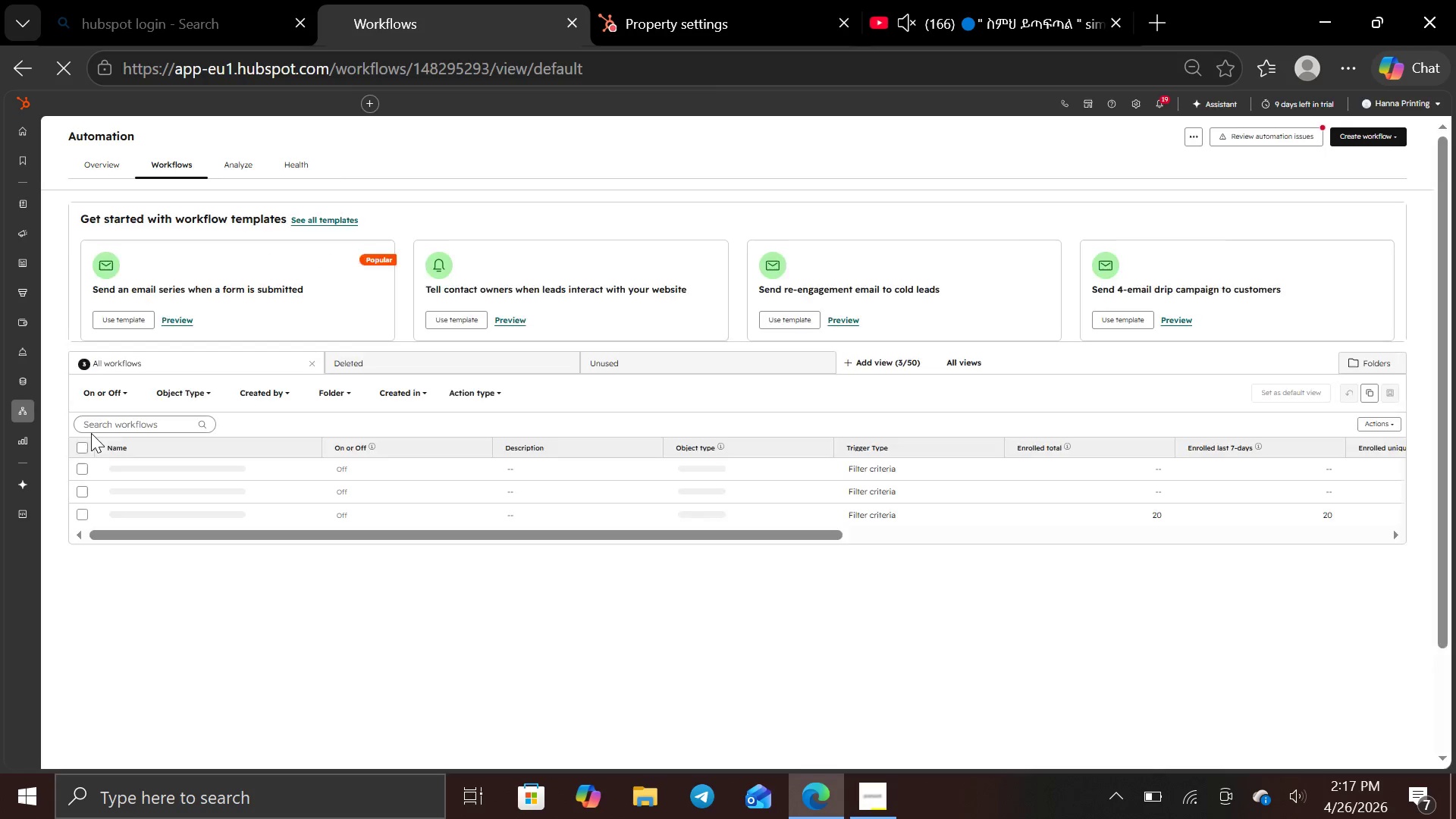 
left_click([1373, 130])
 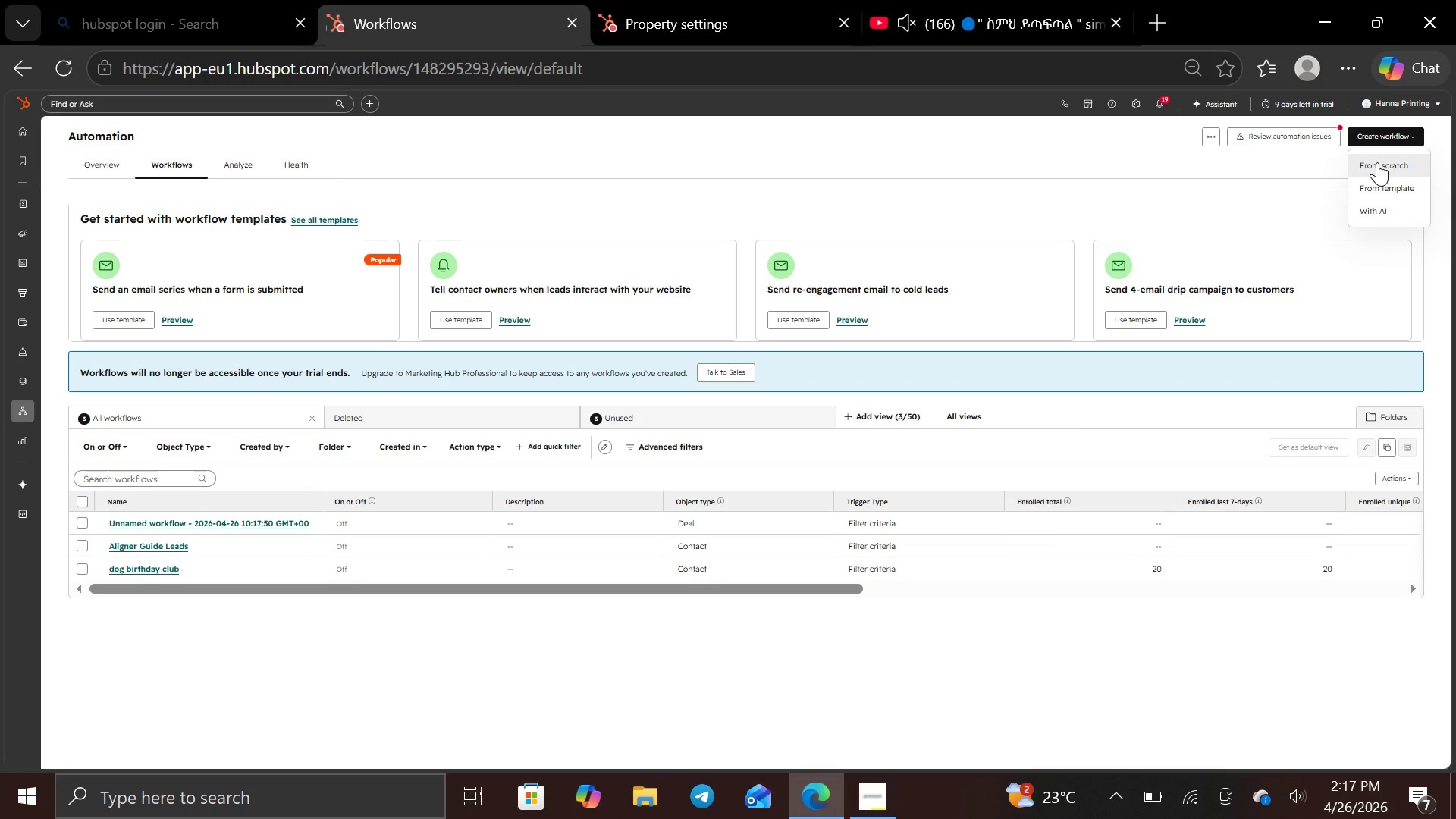 
left_click([1377, 162])
 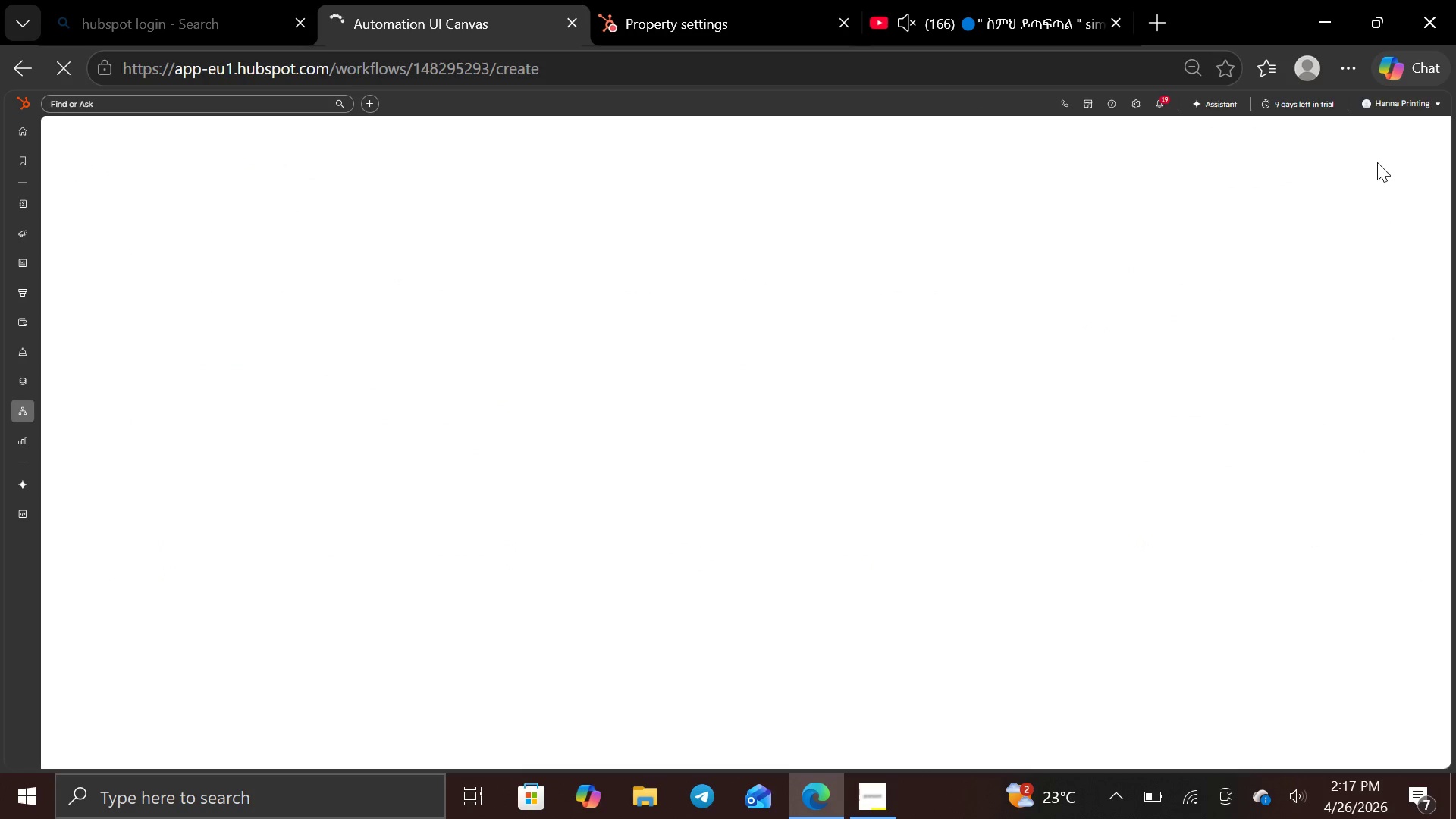 
key(Control+Equal)
 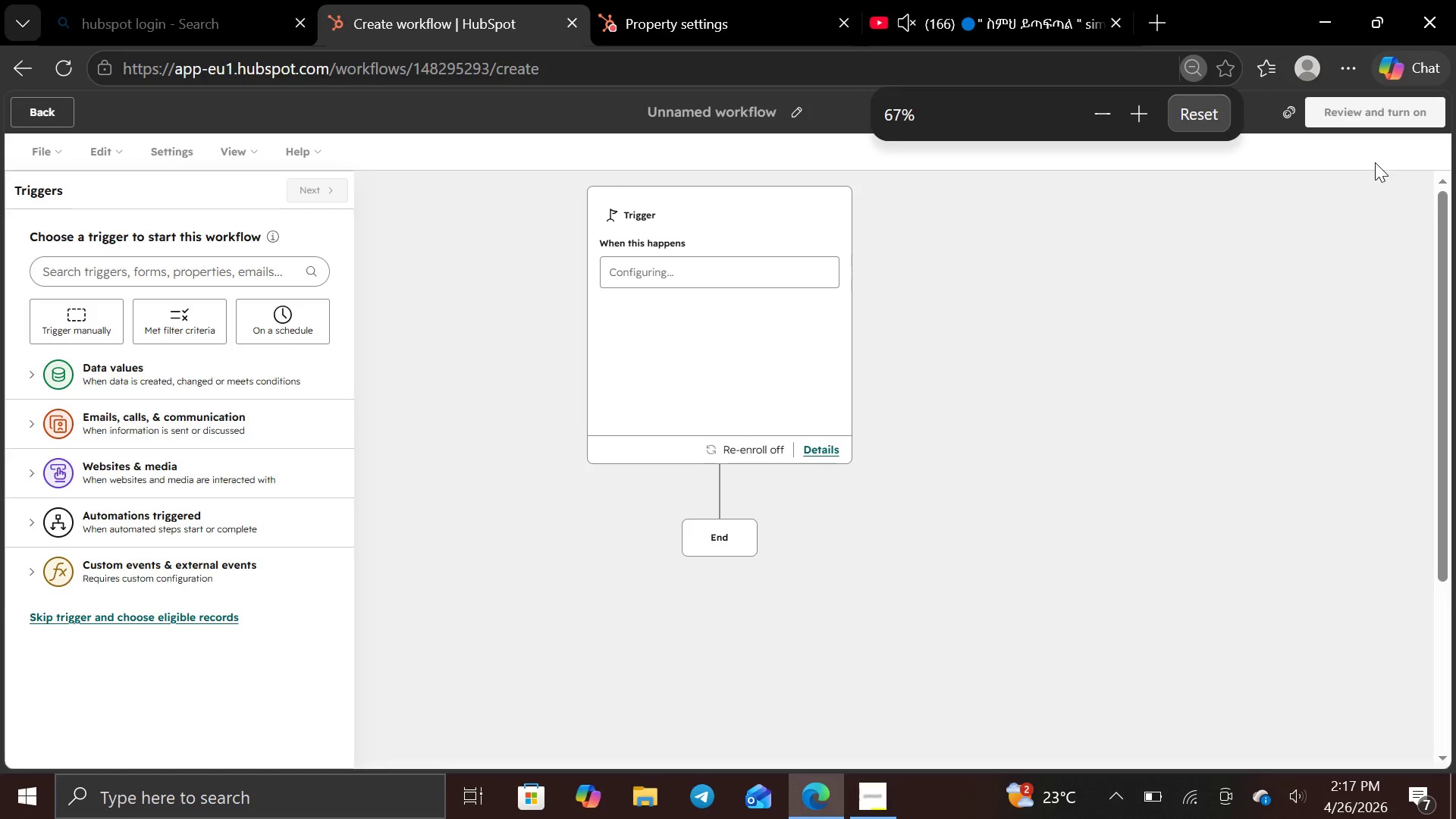 
key(Control+Equal)
 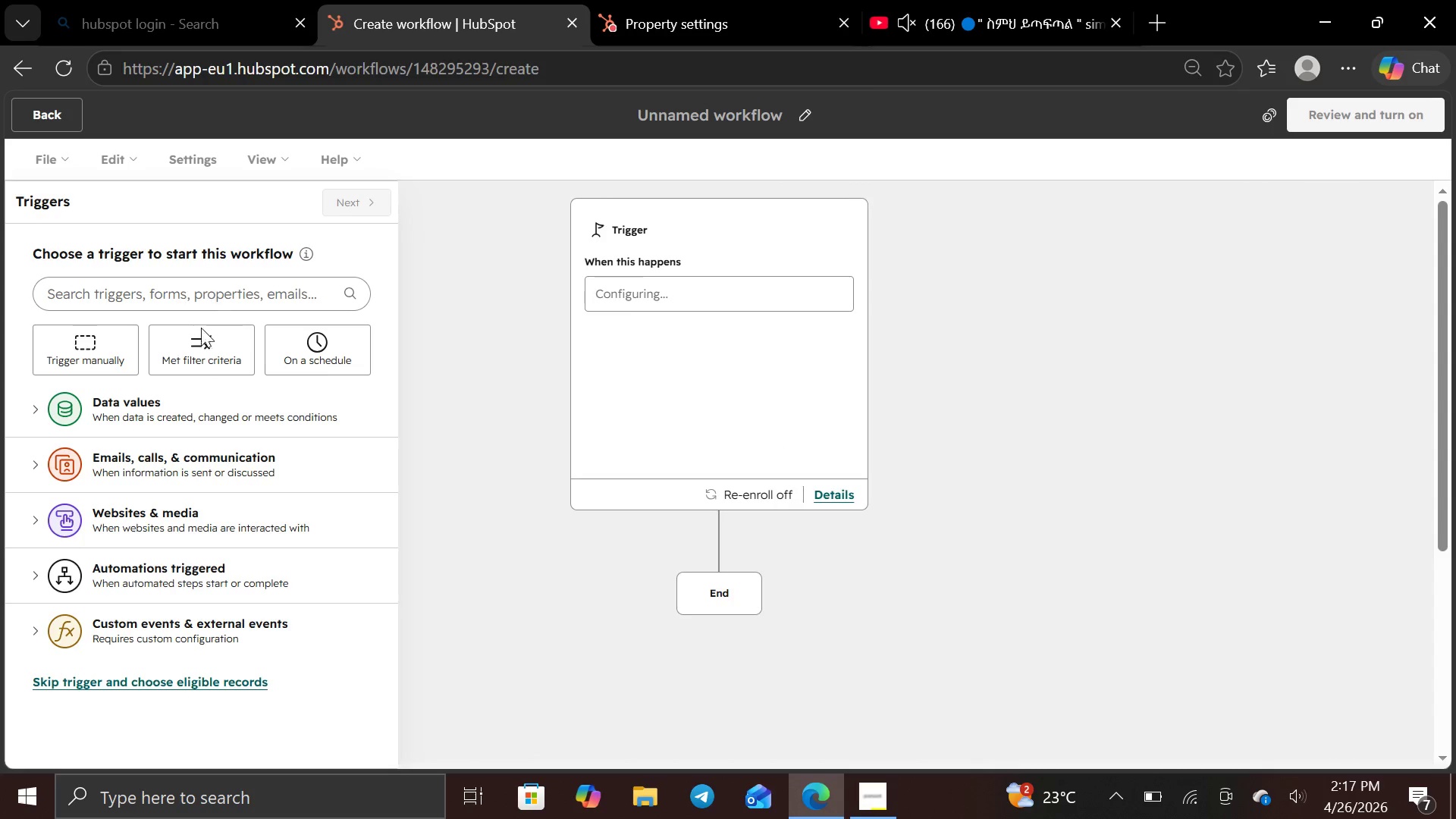 
left_click([201, 334])
 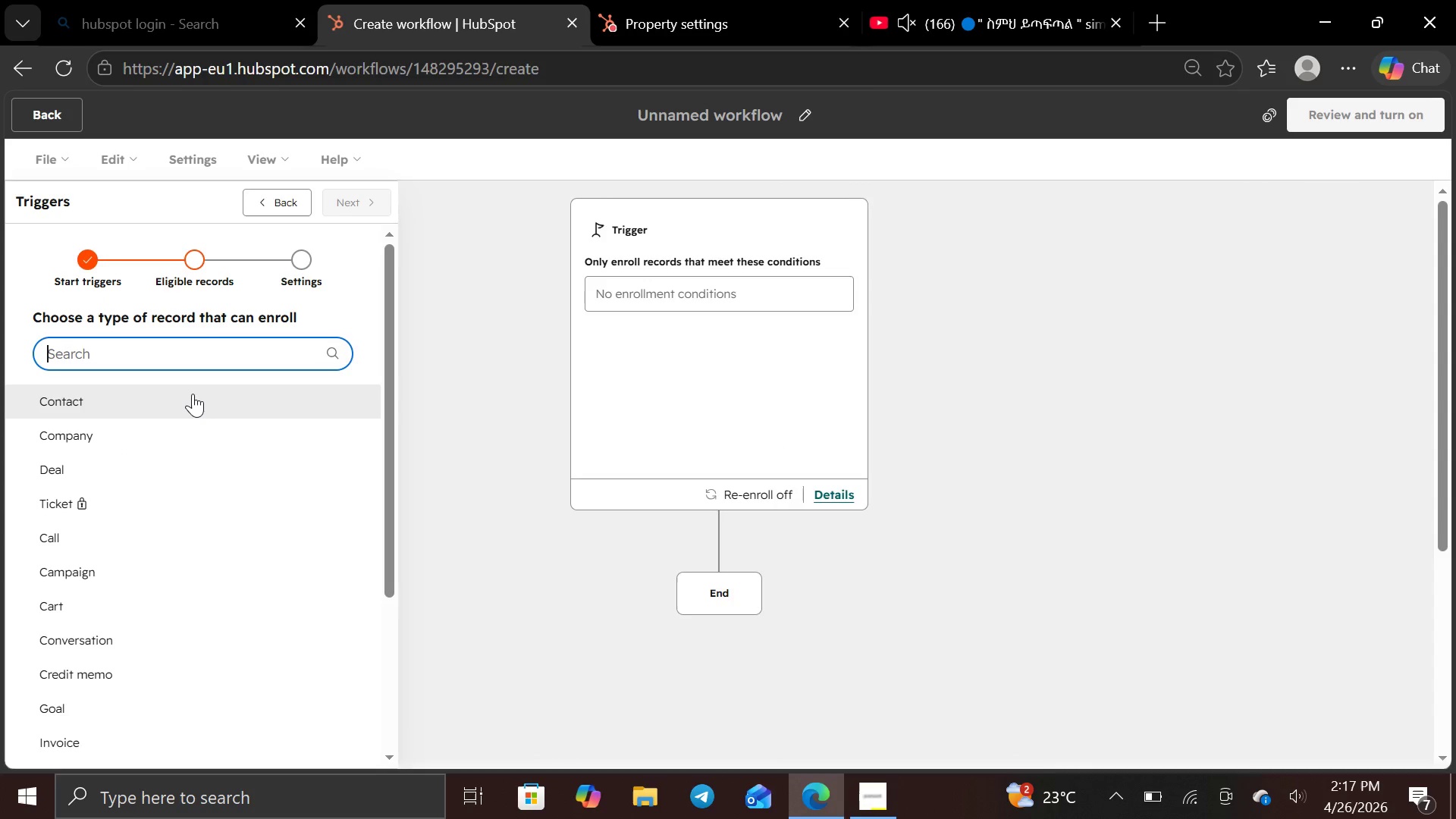 
wait(5.98)
 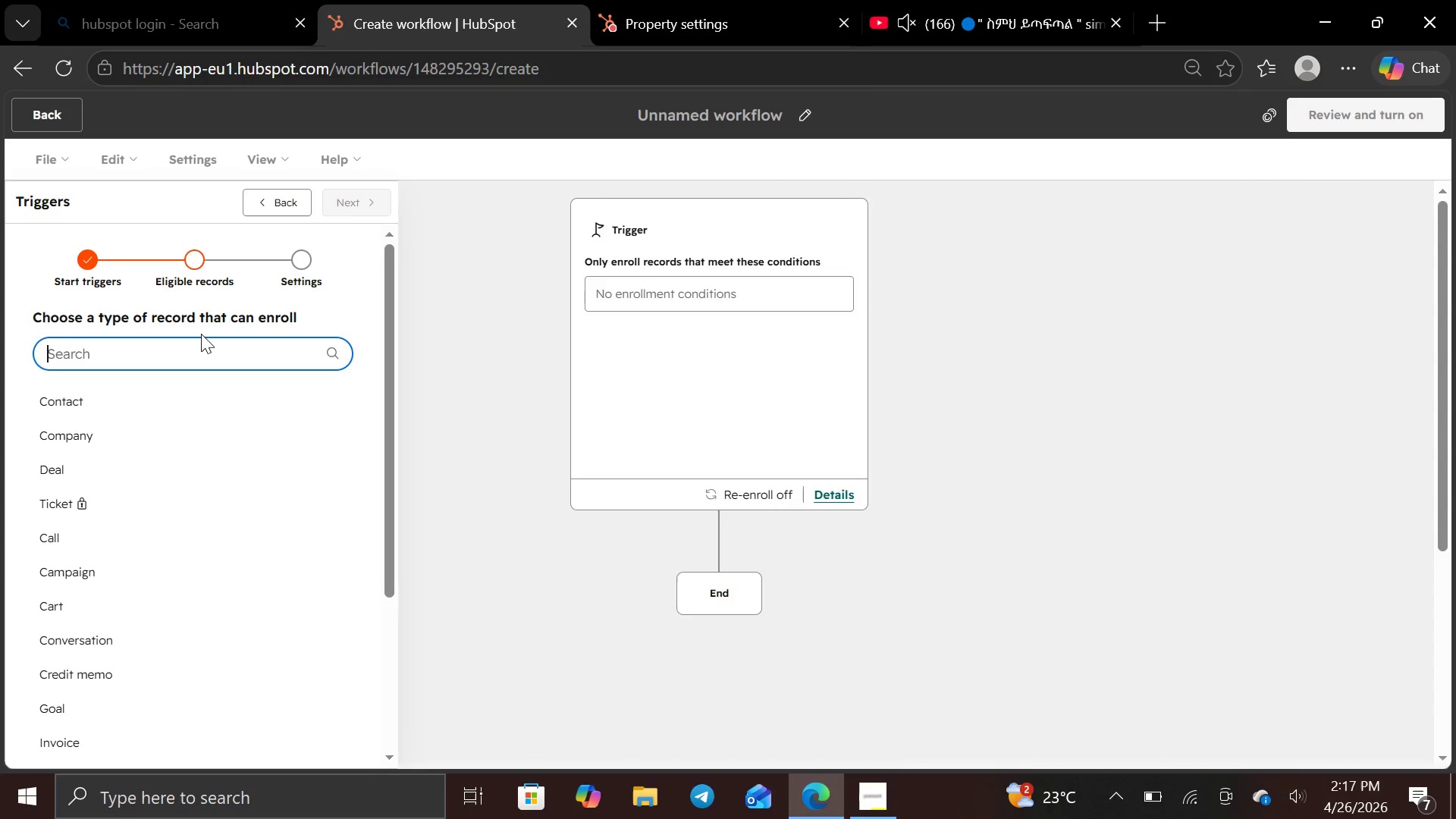 
left_click([160, 464])
 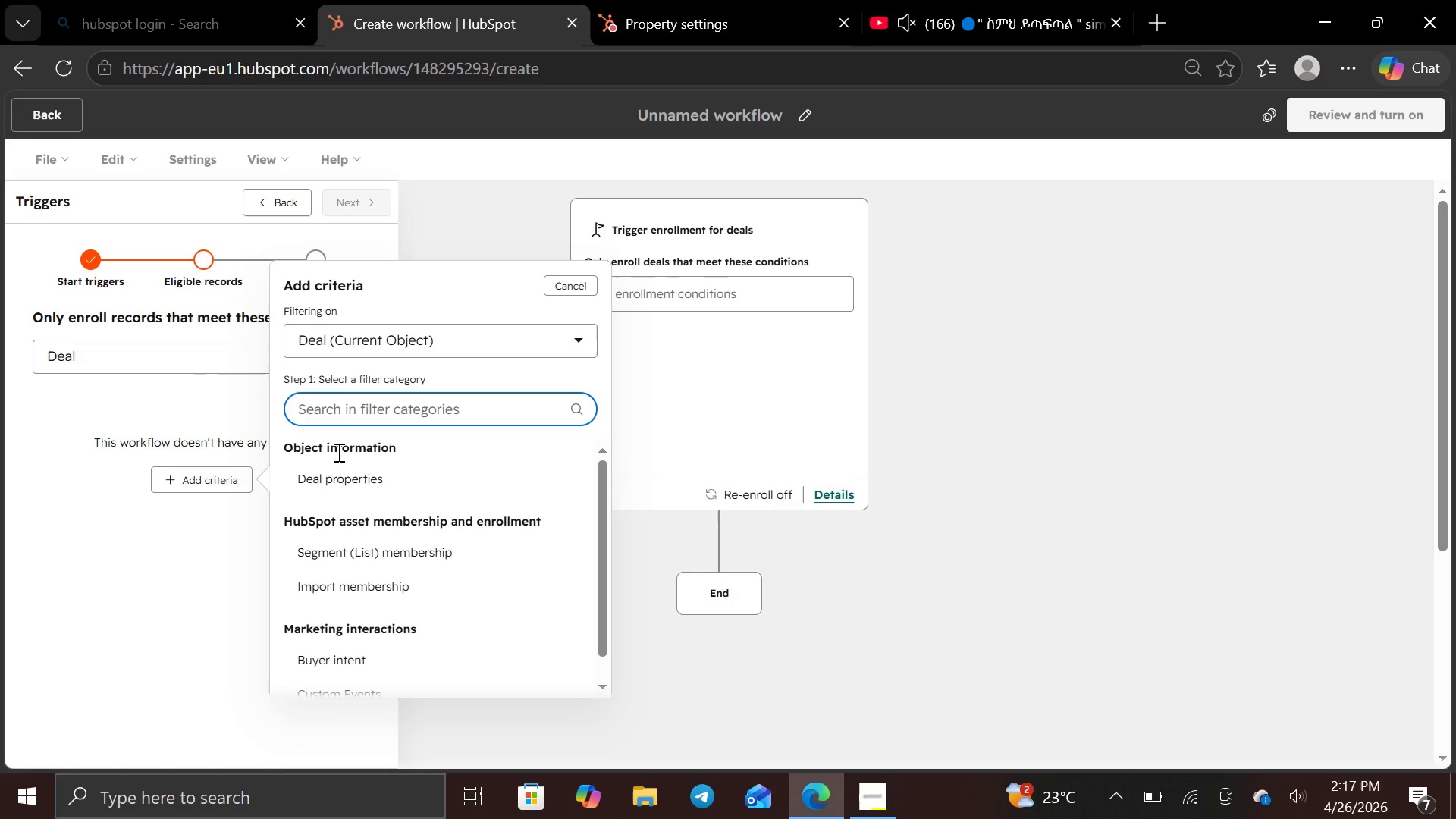 
wait(6.31)
 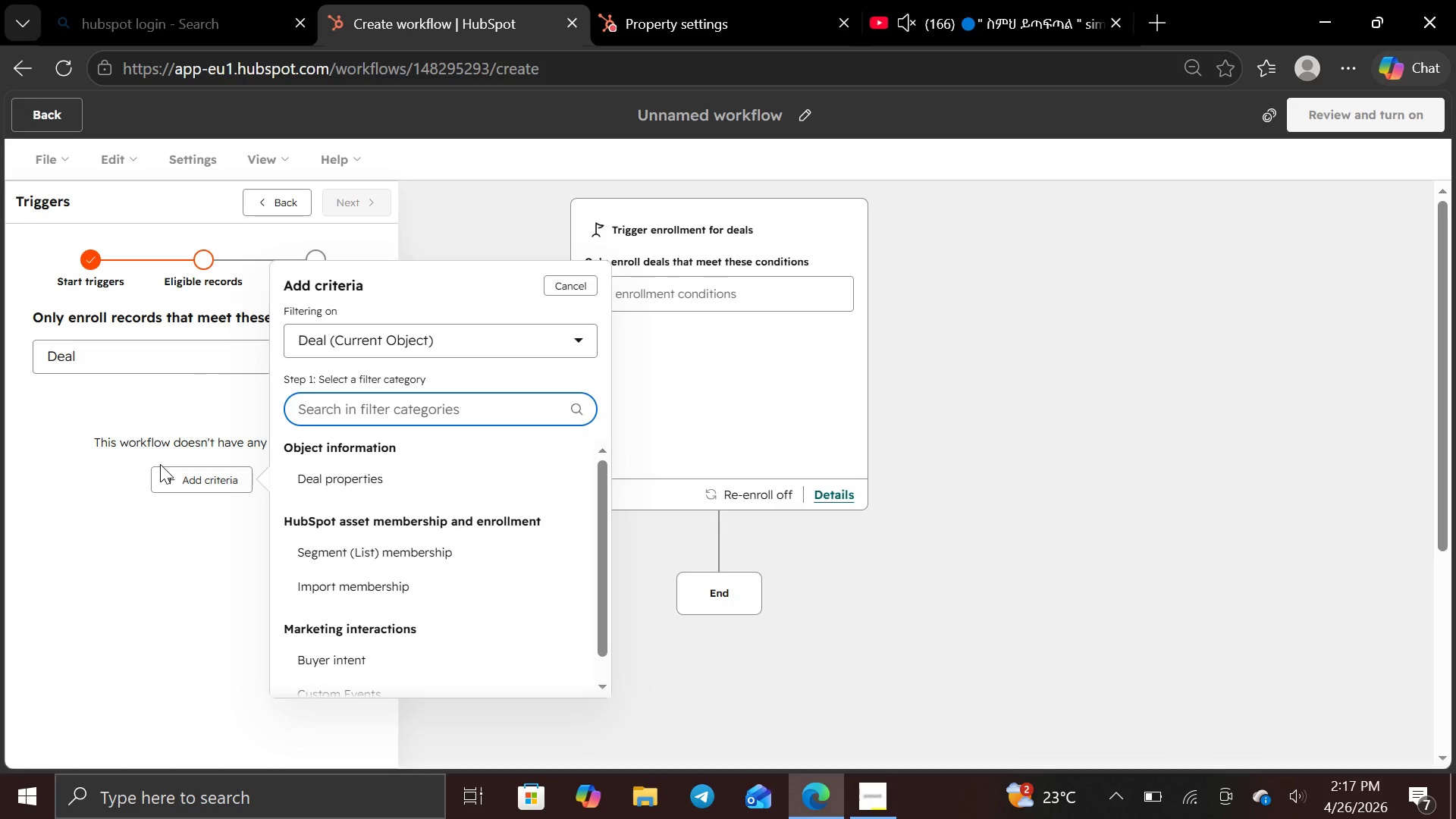 
left_click([337, 473])
 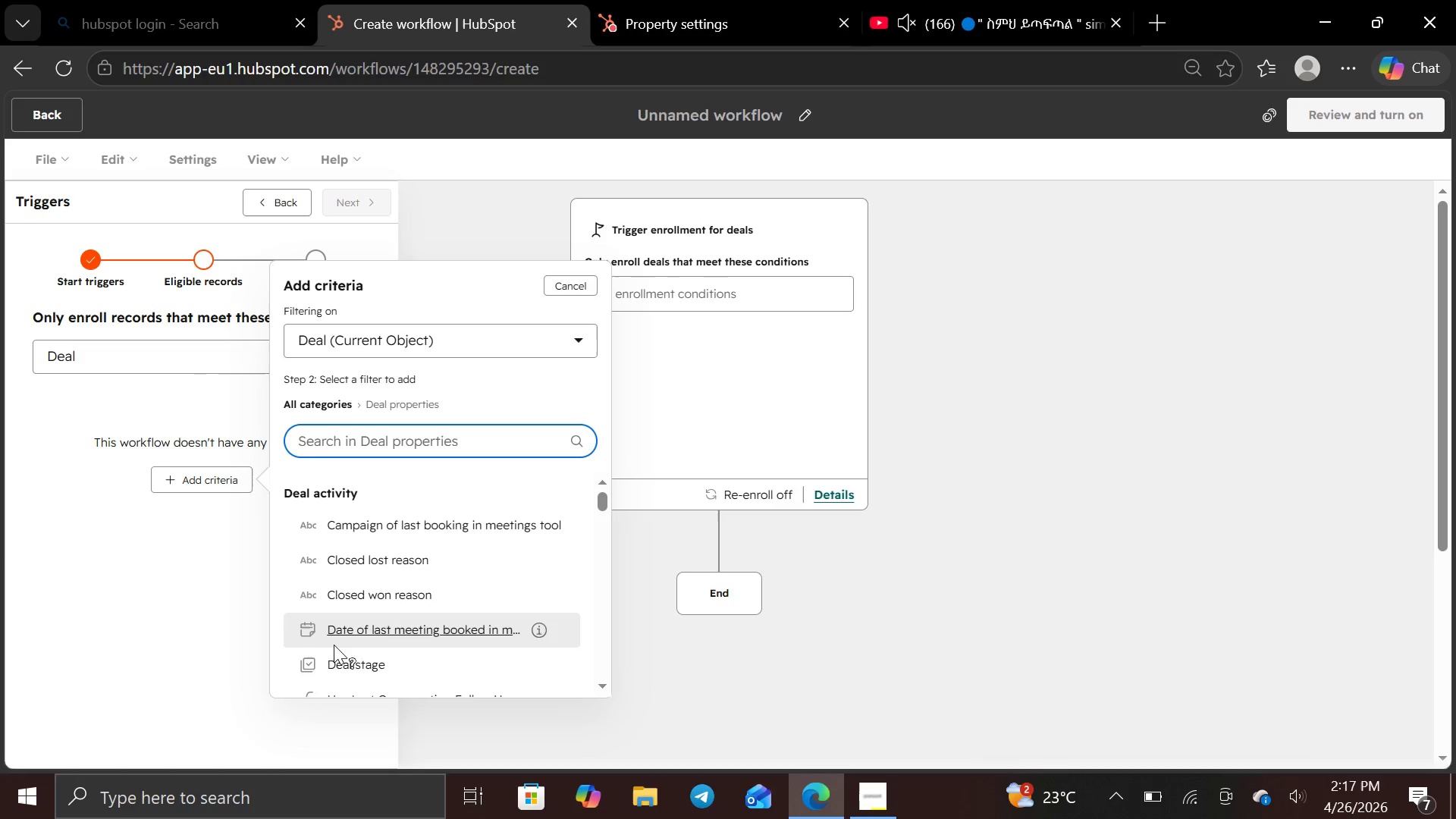 
left_click([332, 657])
 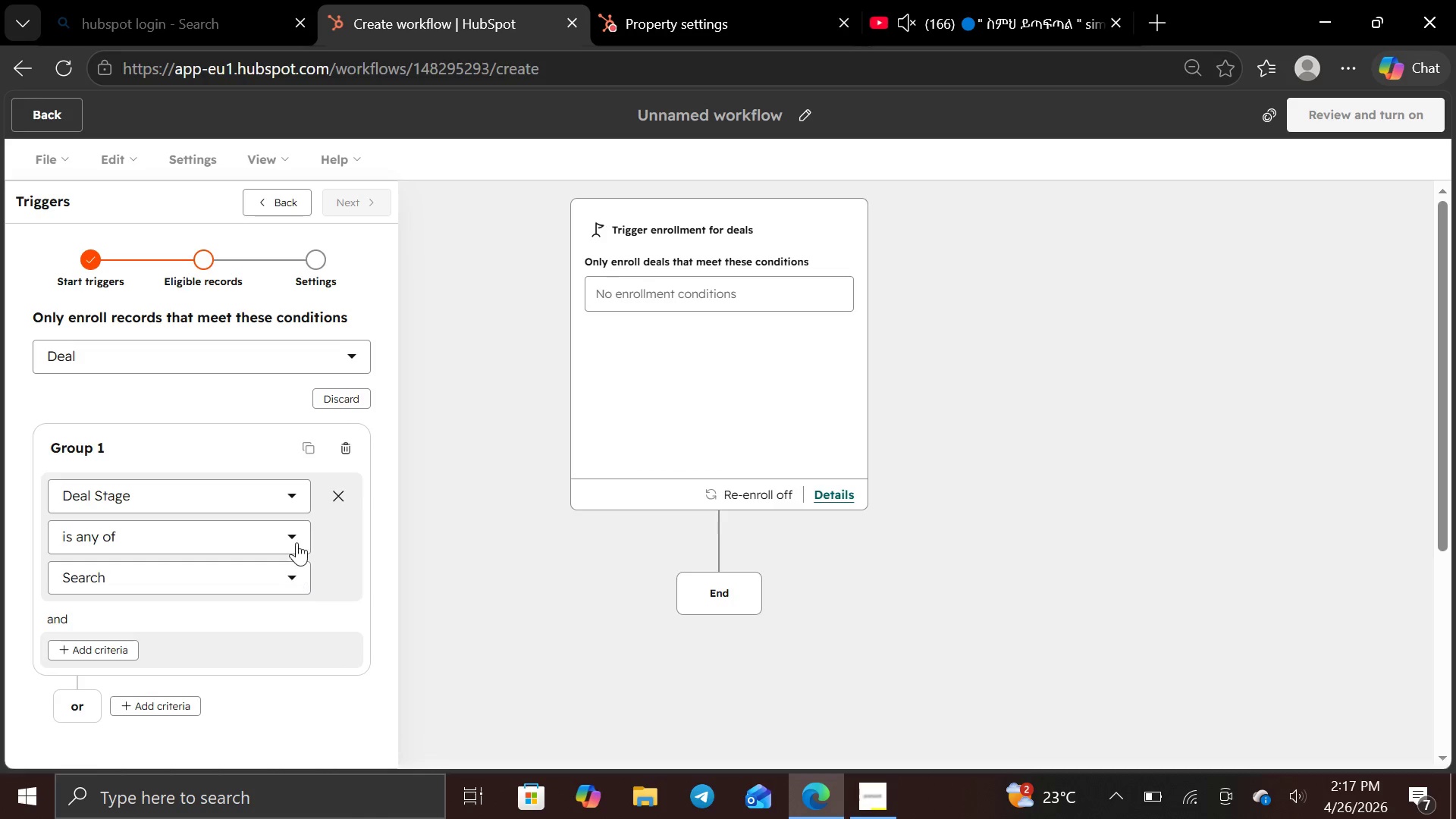 
left_click([295, 533])
 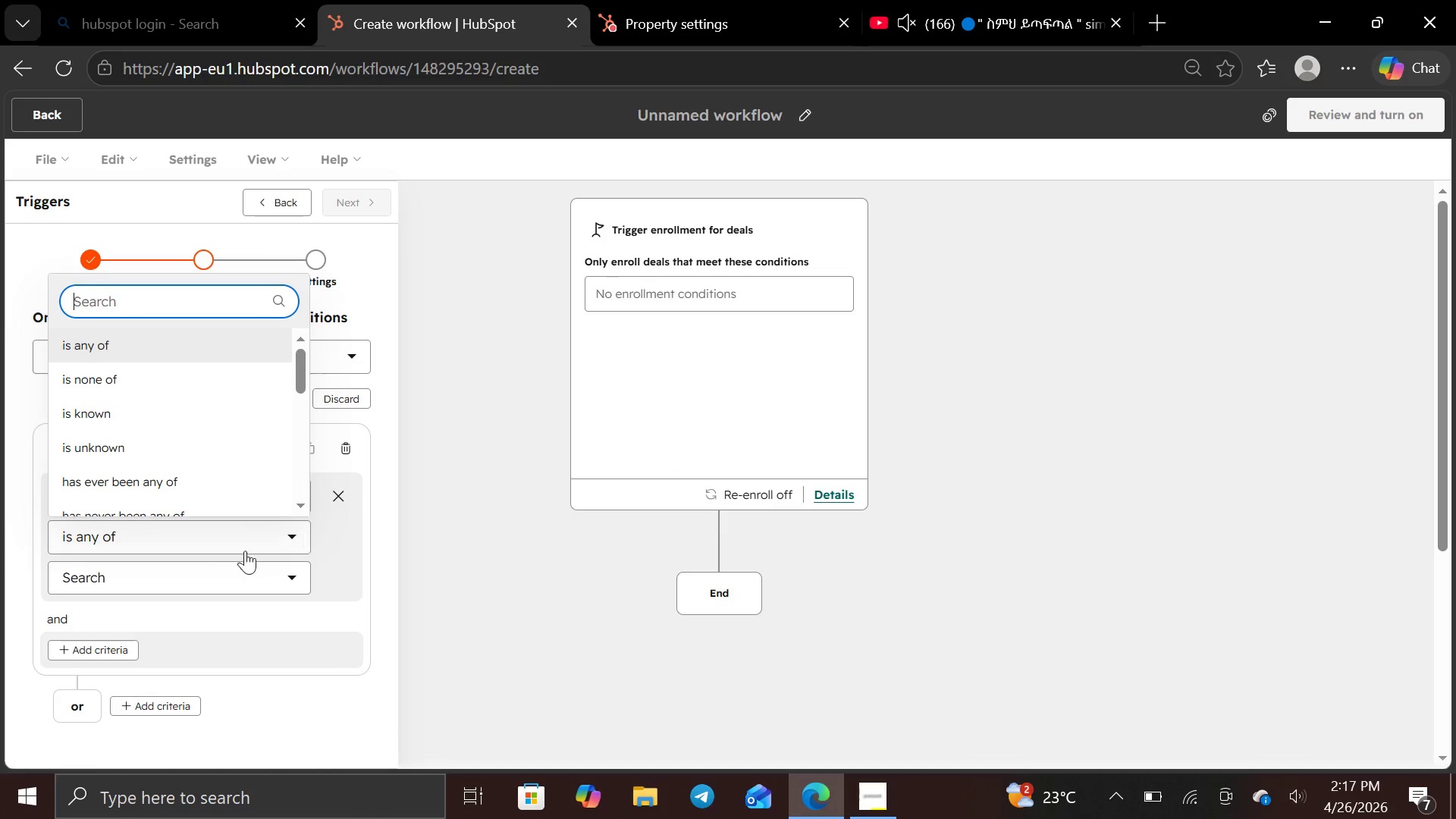 
mouse_move([181, 458])
 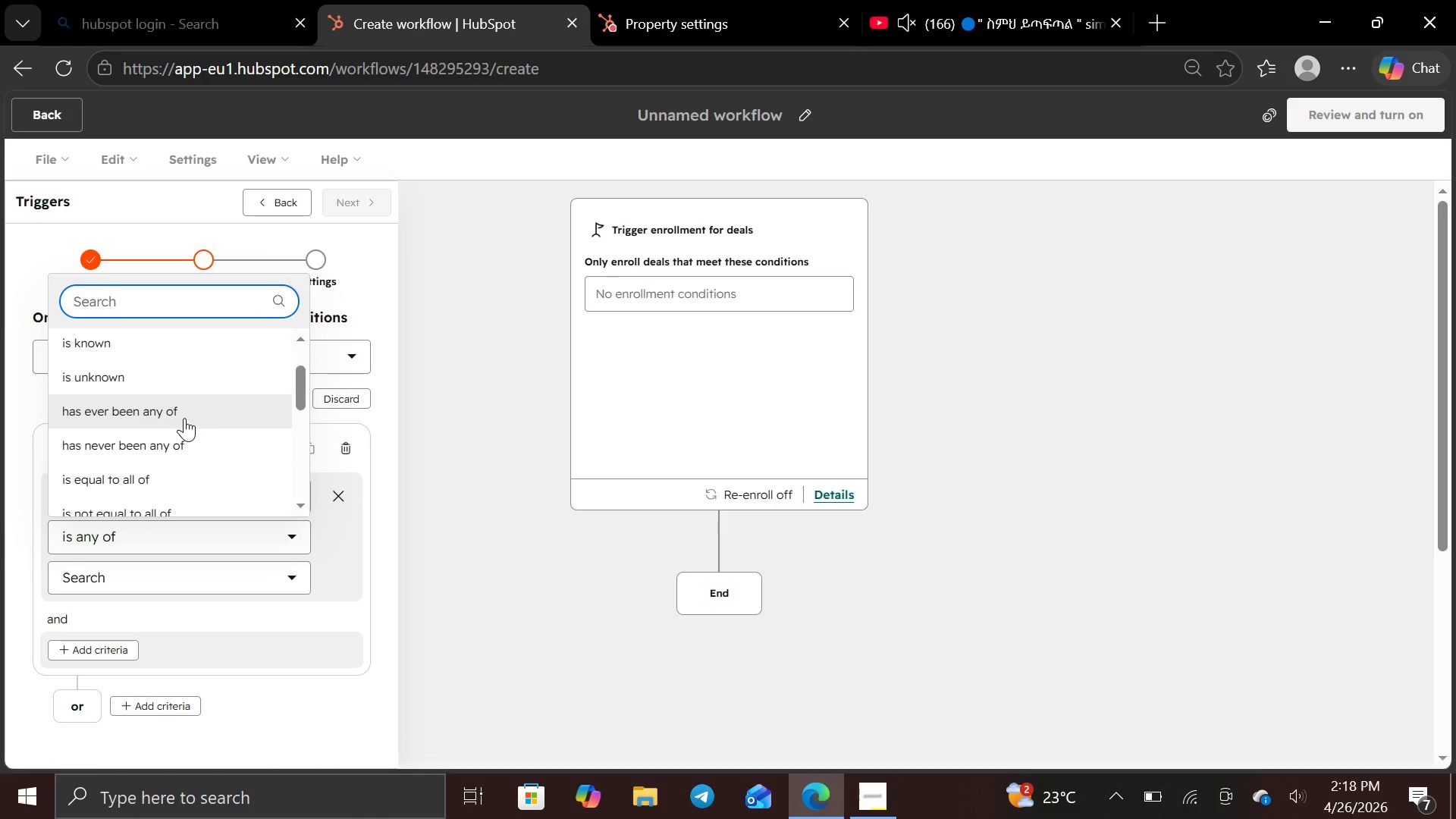 
left_click([171, 480])
 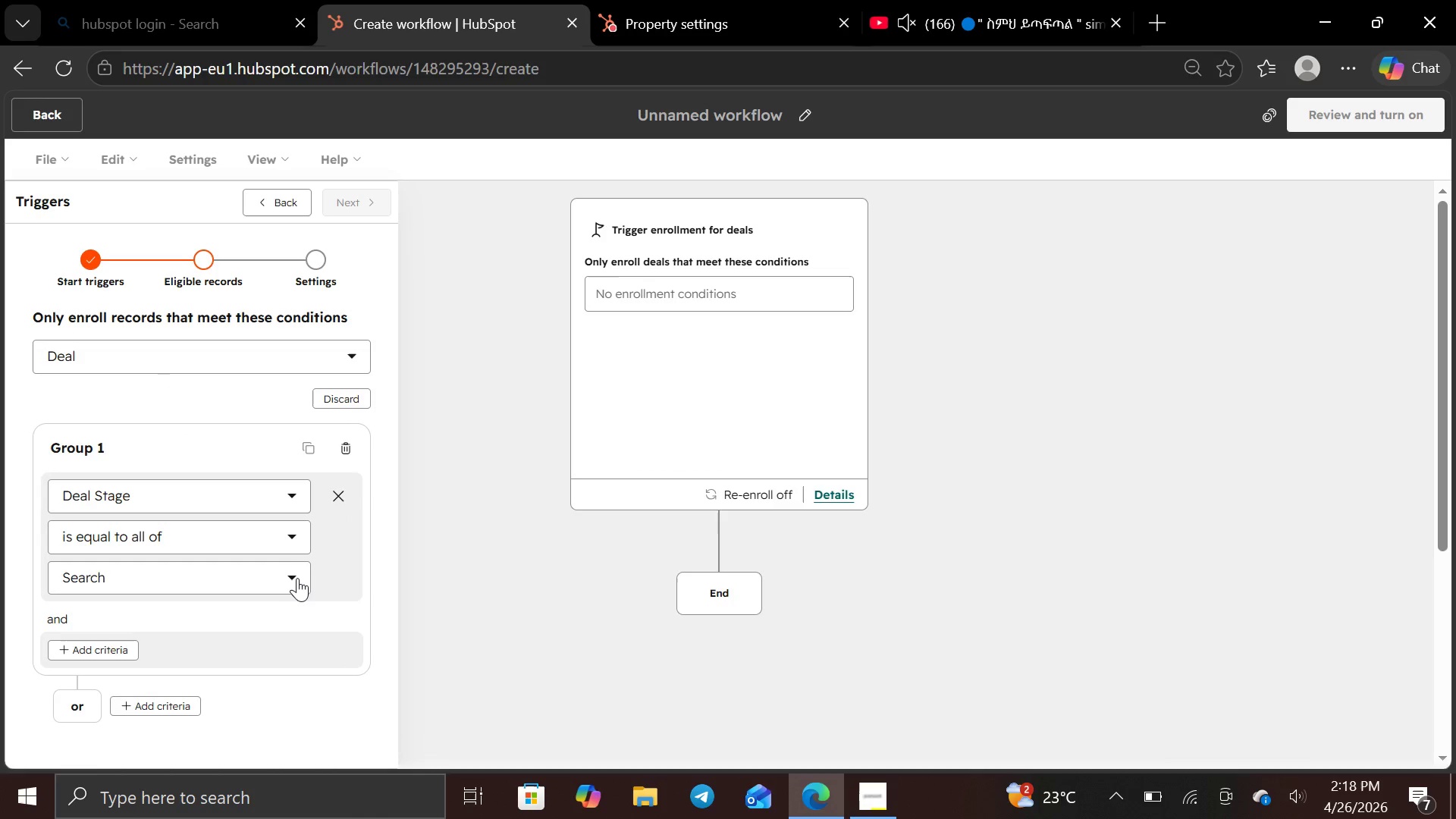 
left_click([296, 578])
 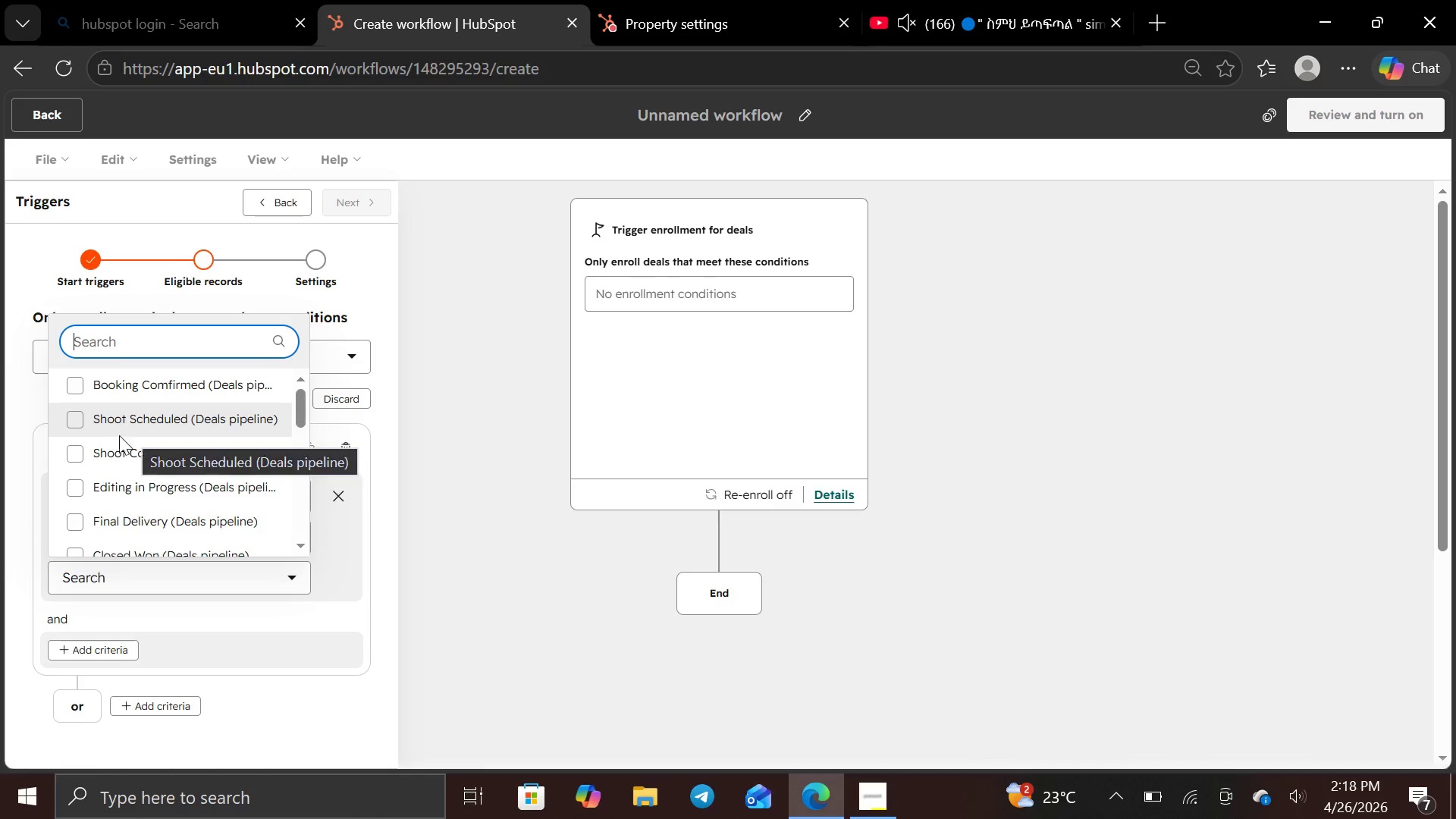 
wait(5.05)
 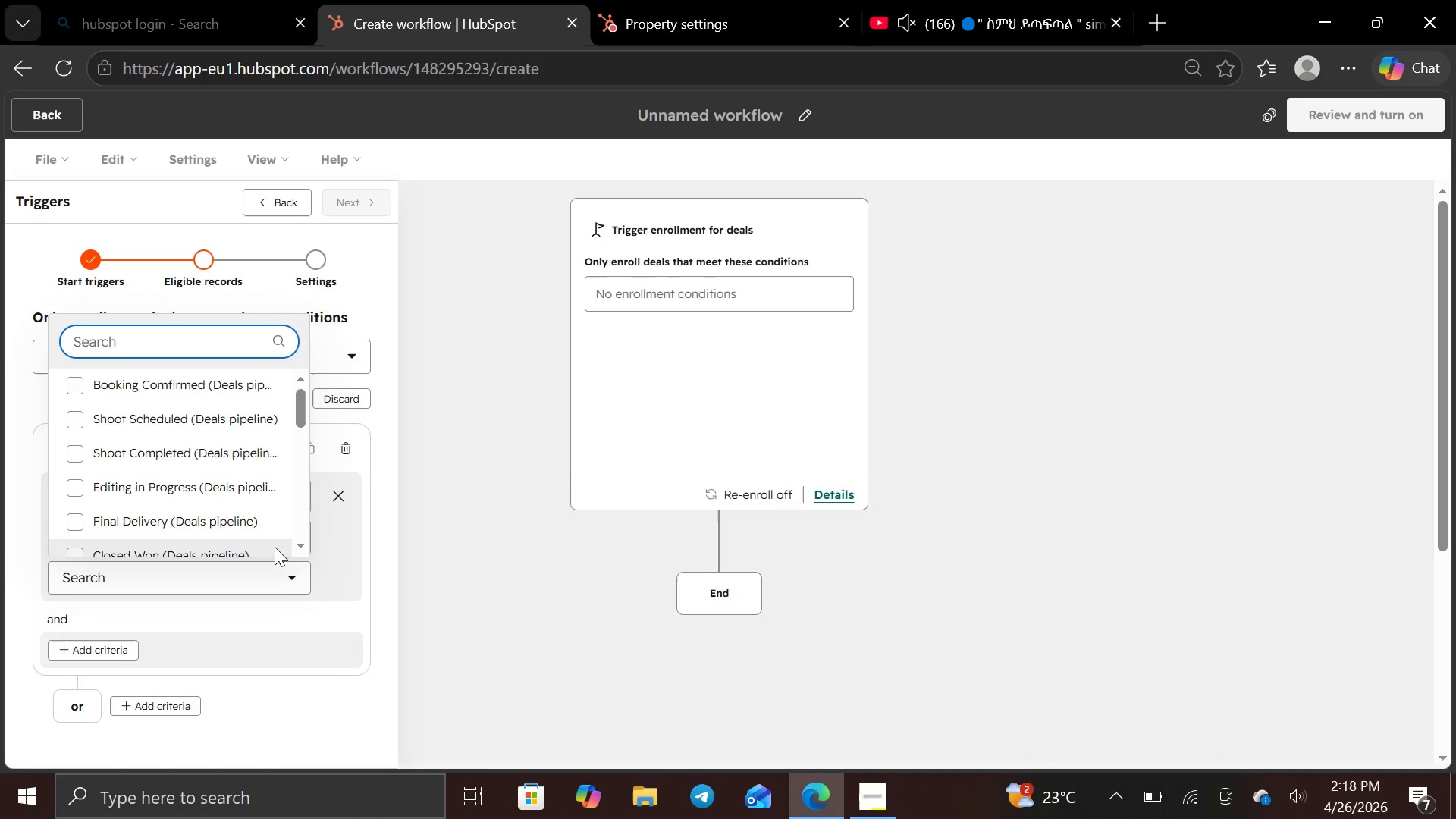 
left_click([70, 453])
 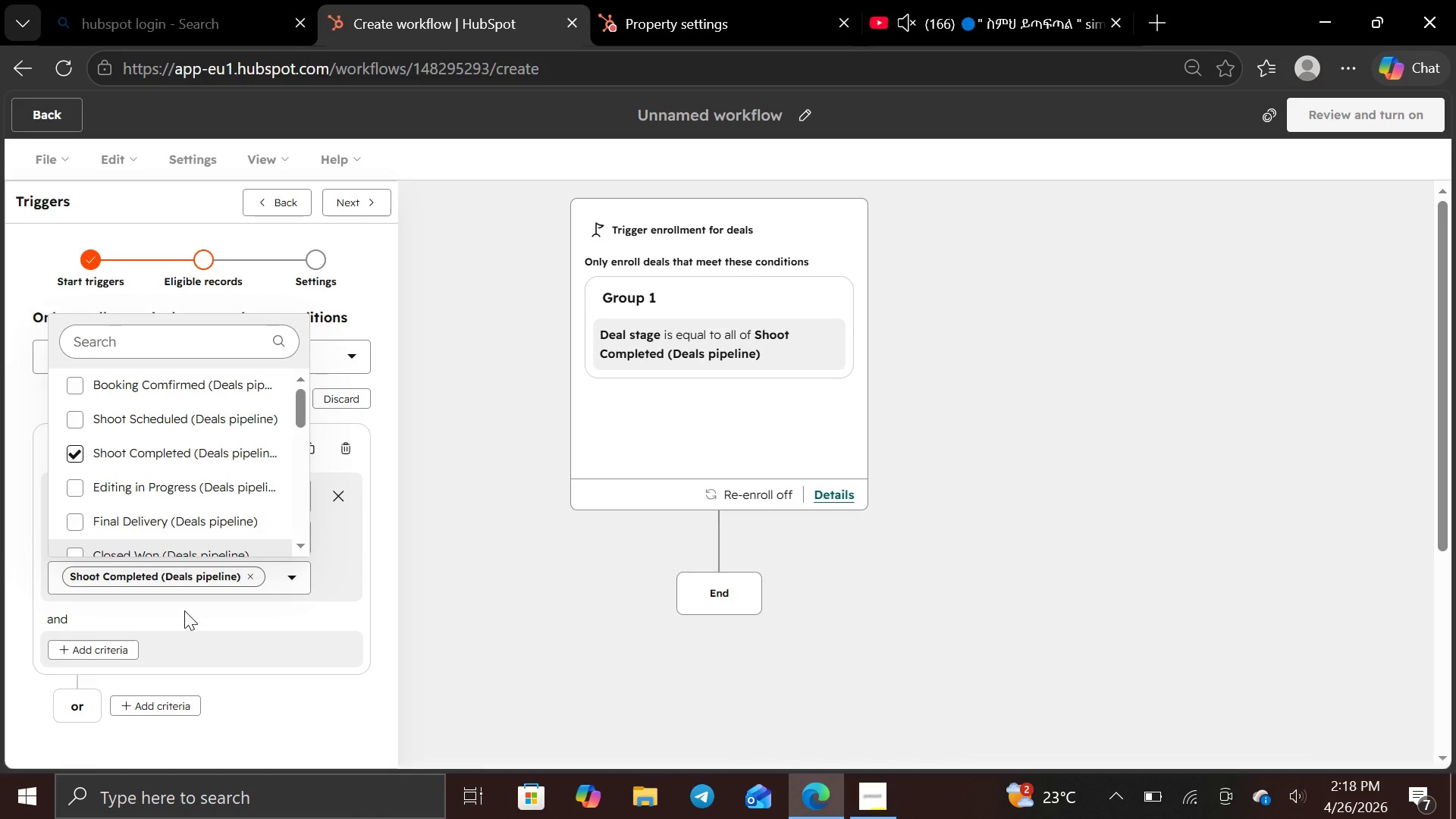 
left_click([184, 610])
 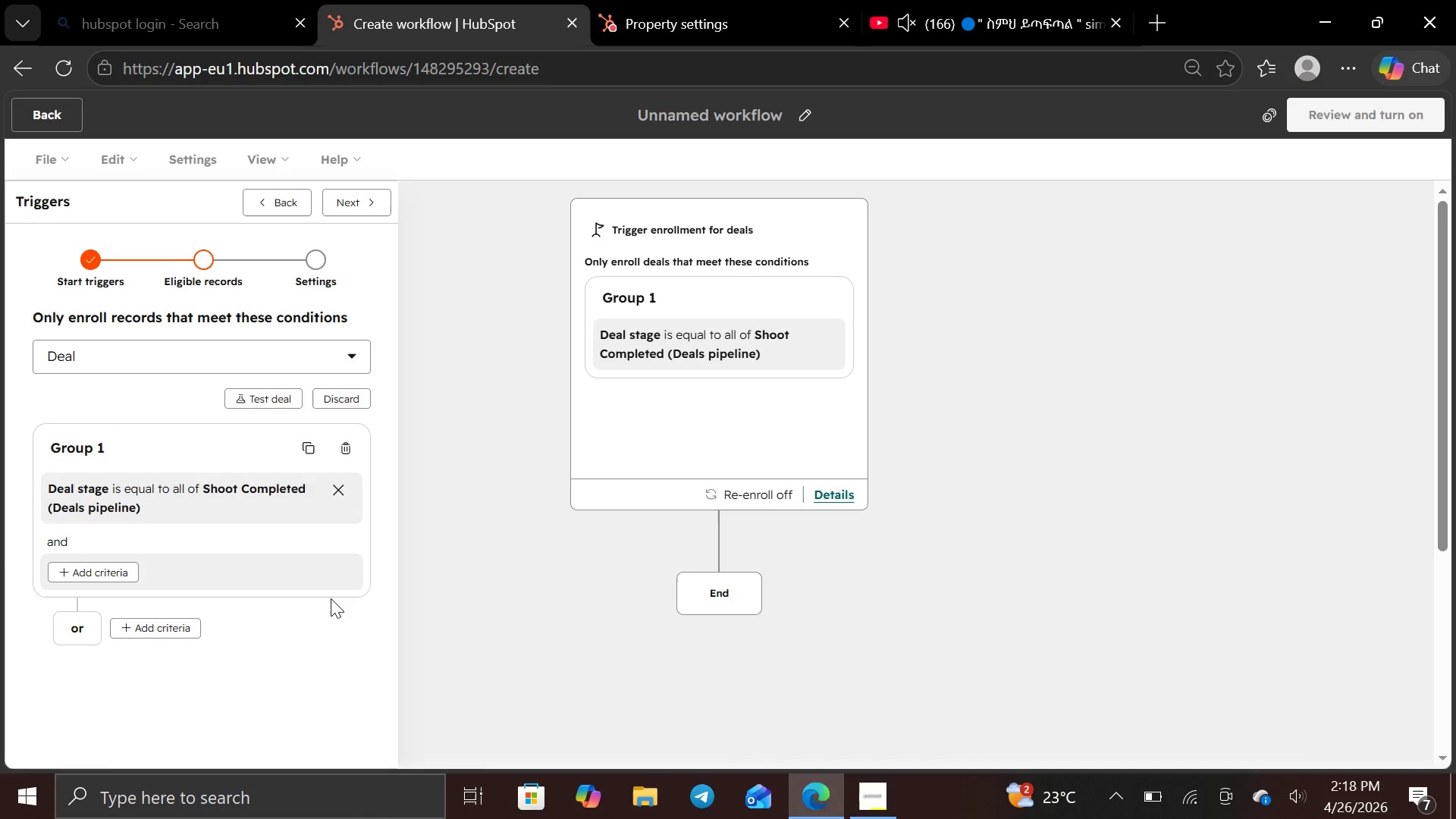 
wait(9.44)
 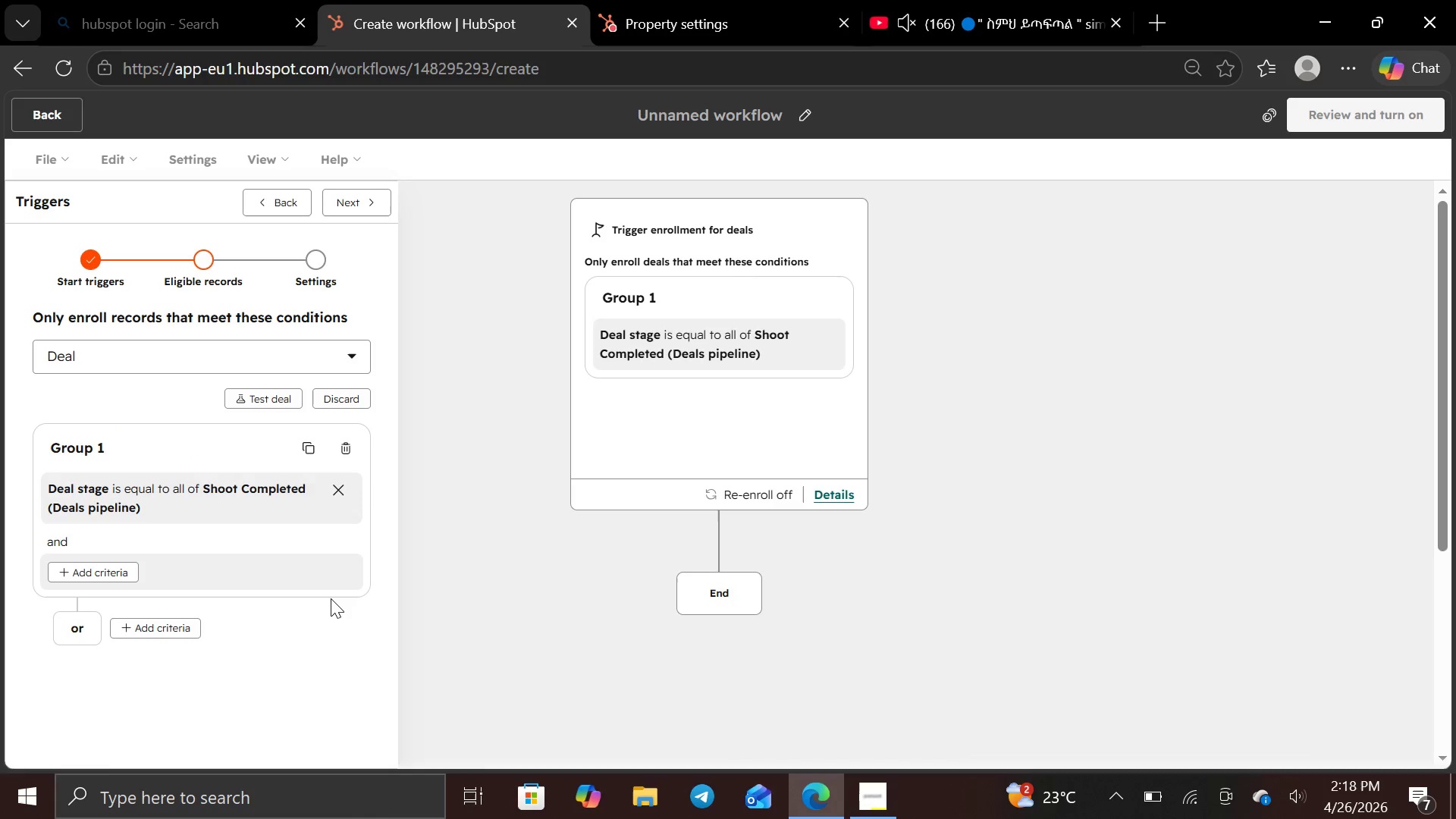 
left_click([339, 199])
 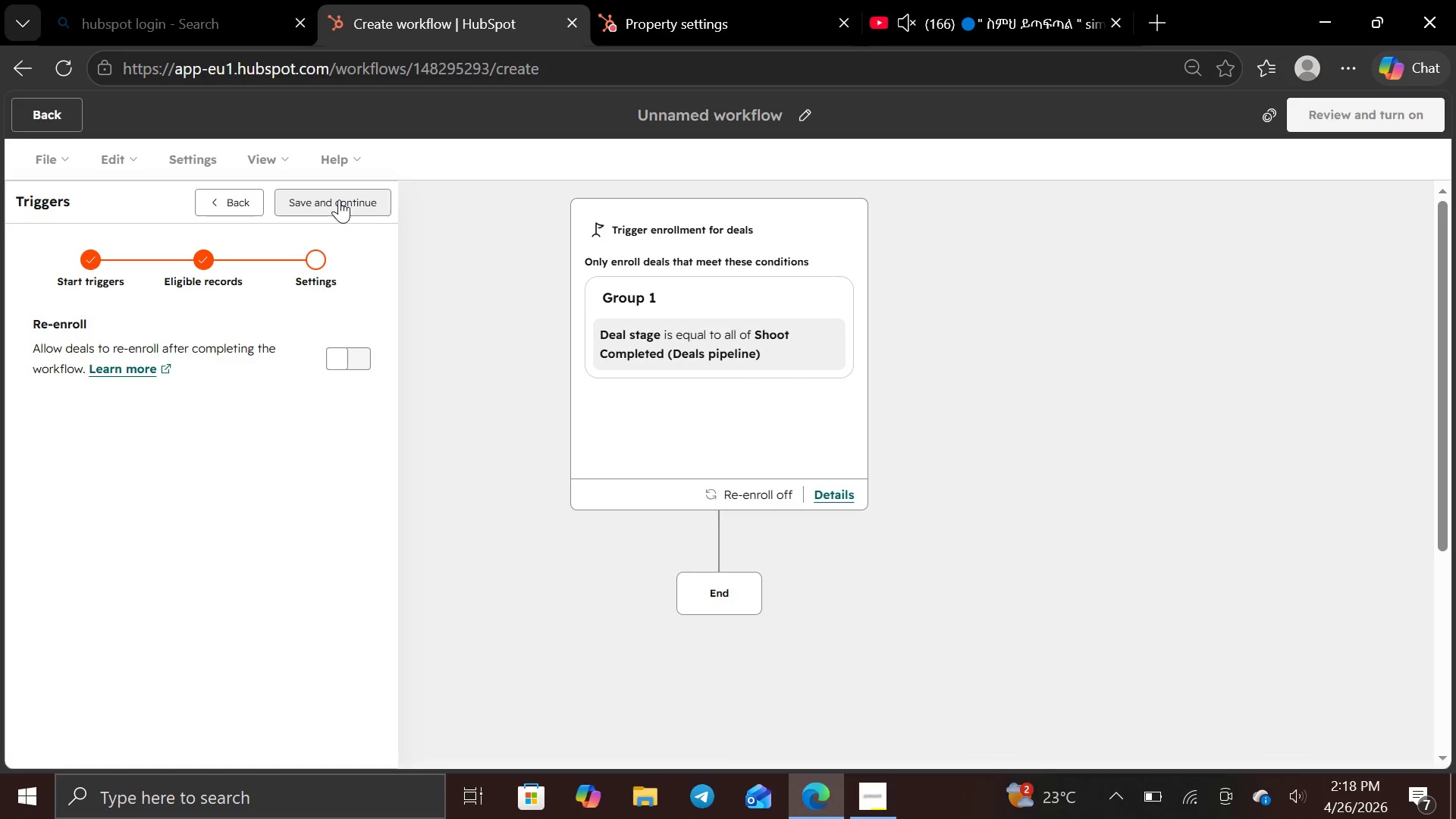 
left_click([339, 199])
 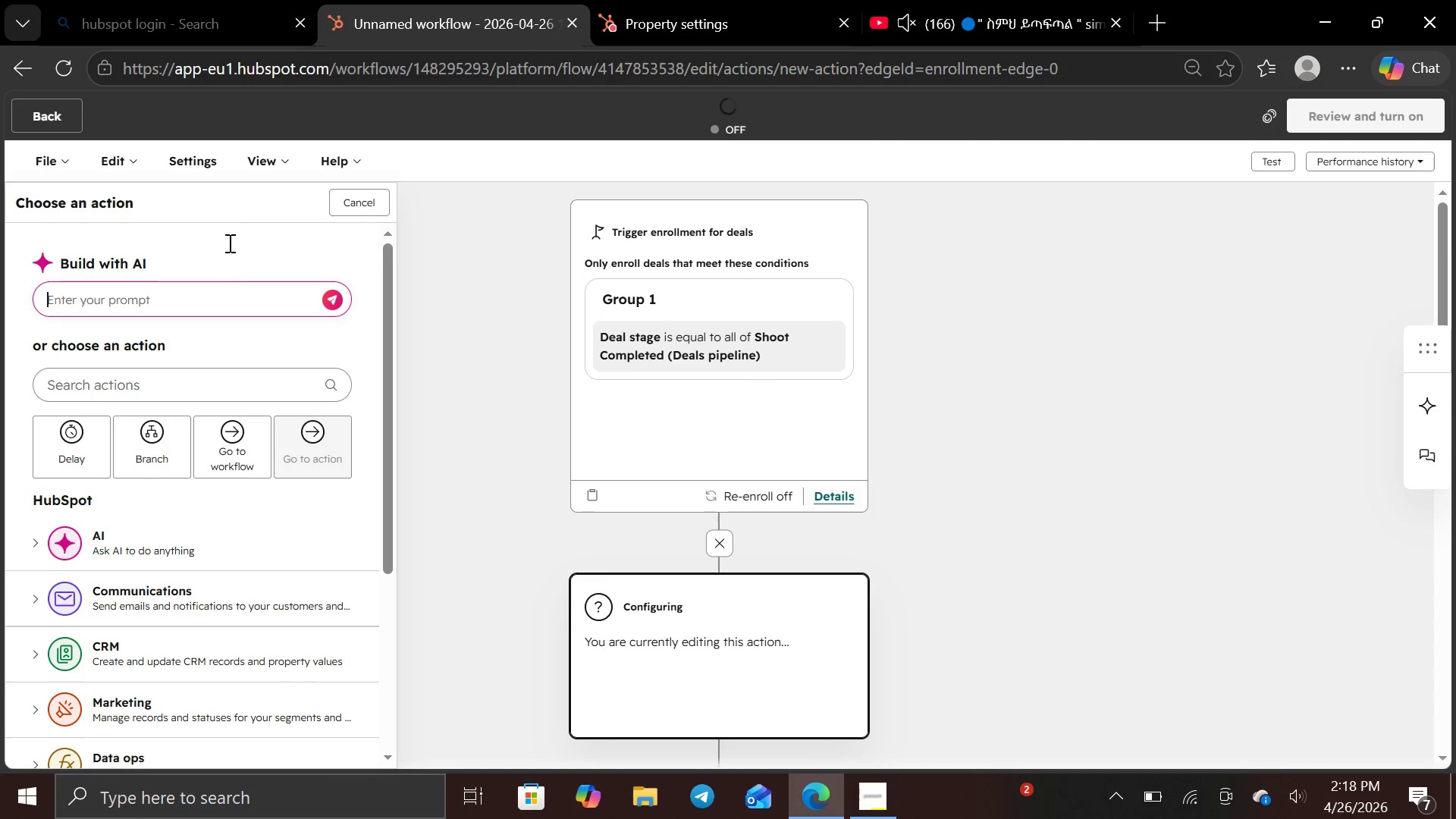 
wait(5.11)
 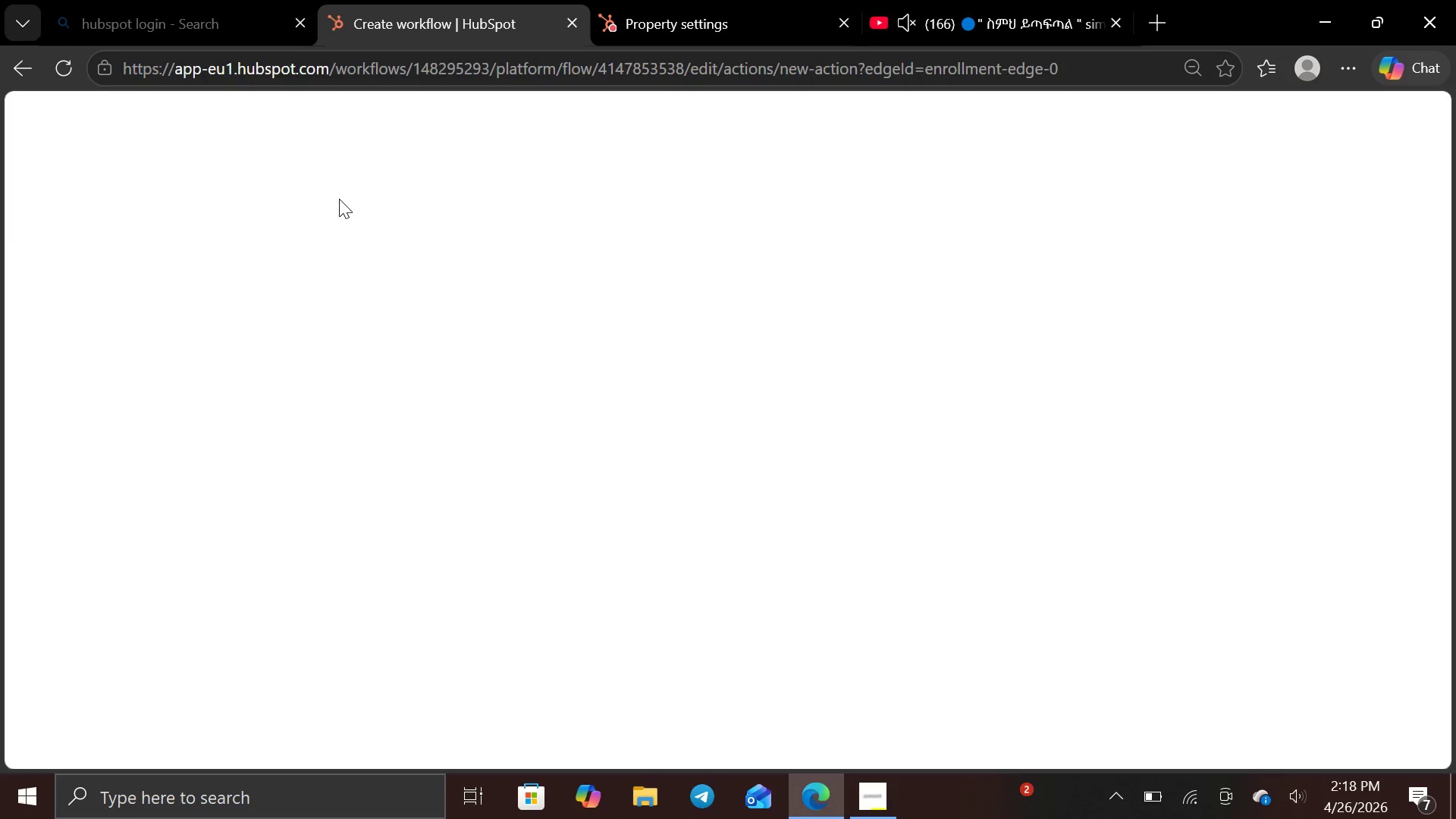 
left_click([187, 369])
 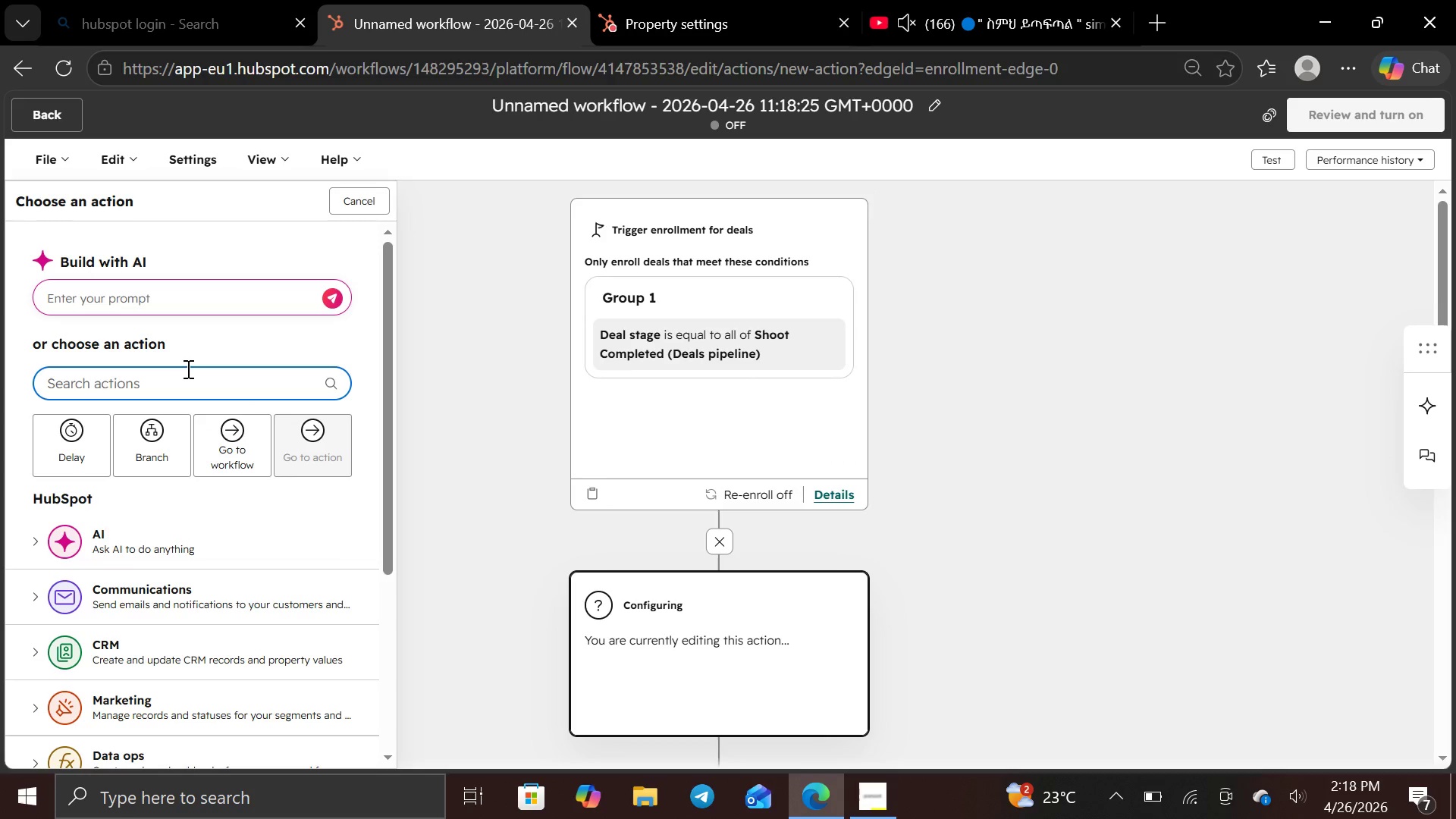 
type(task)
 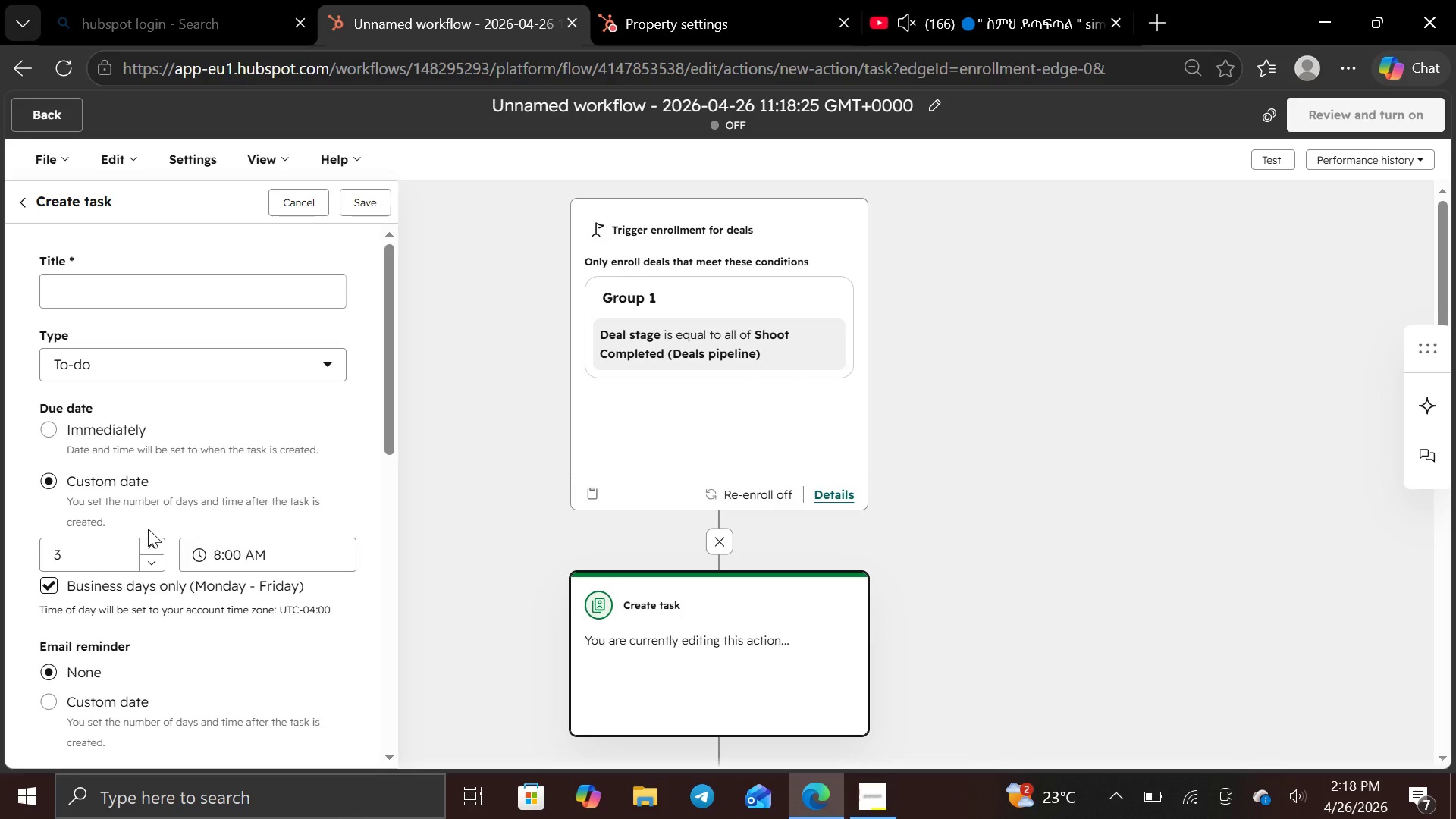 
wait(23.67)
 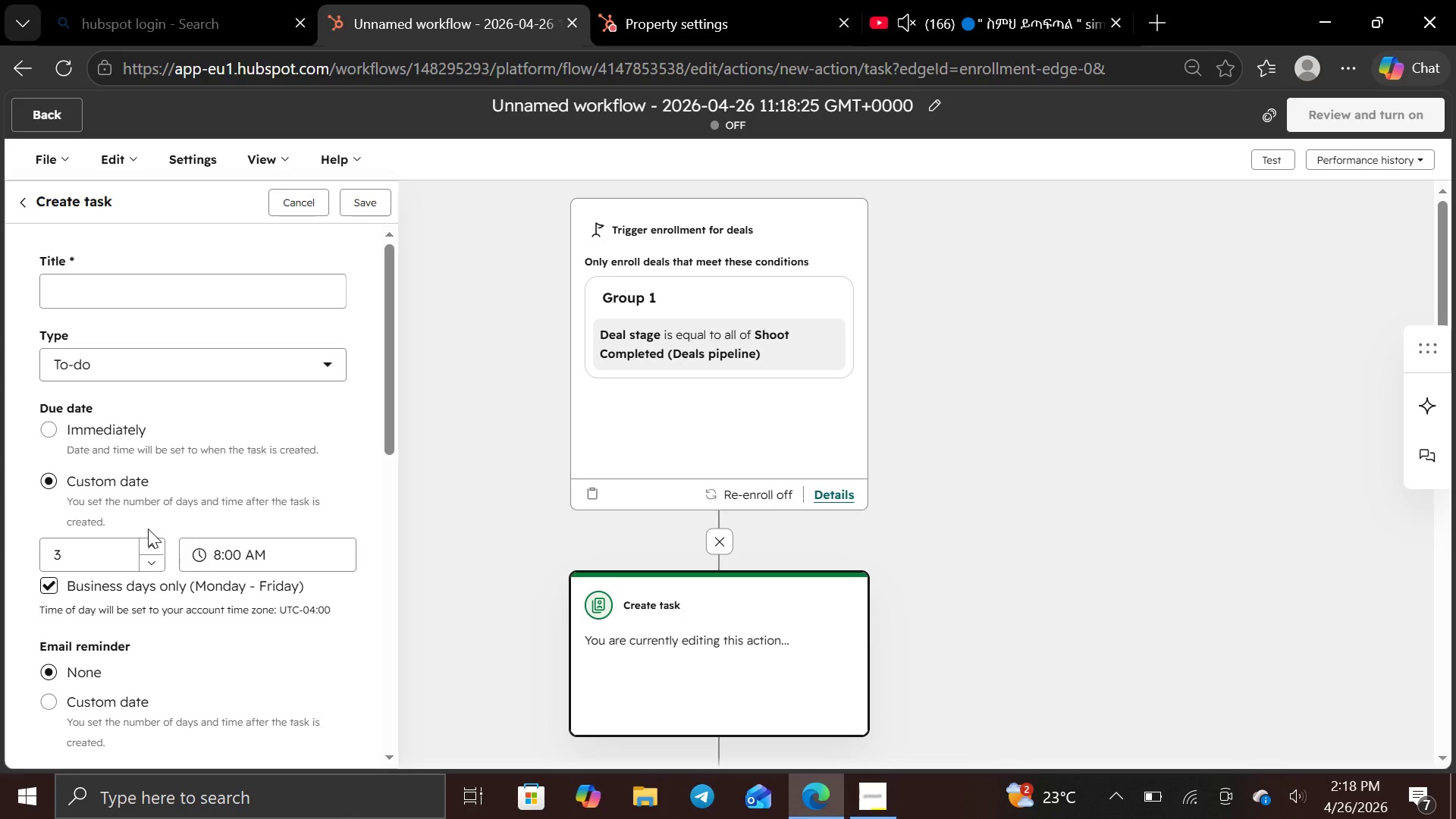 
left_click([85, 283])
 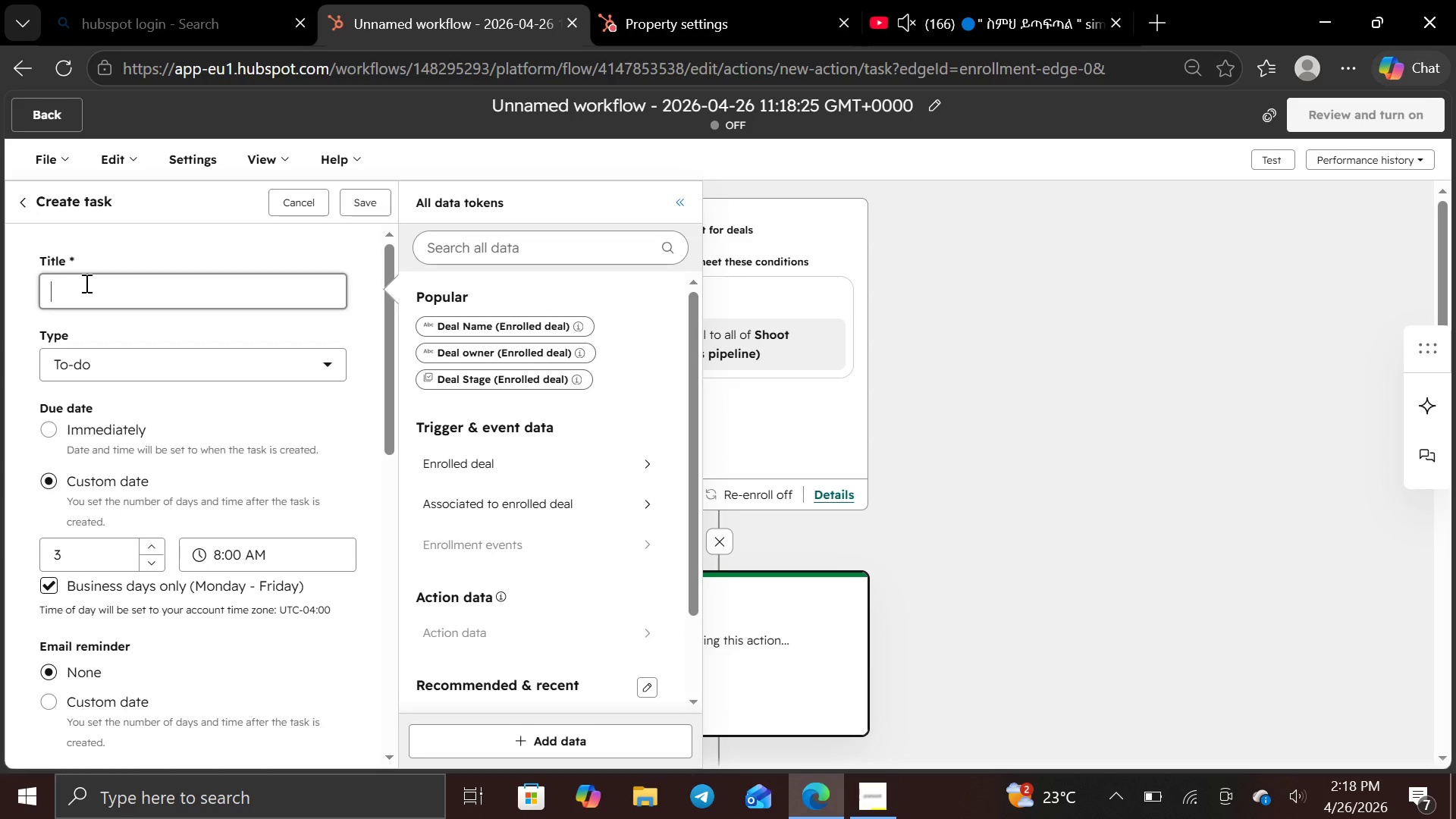 
type(Begin Editing)
 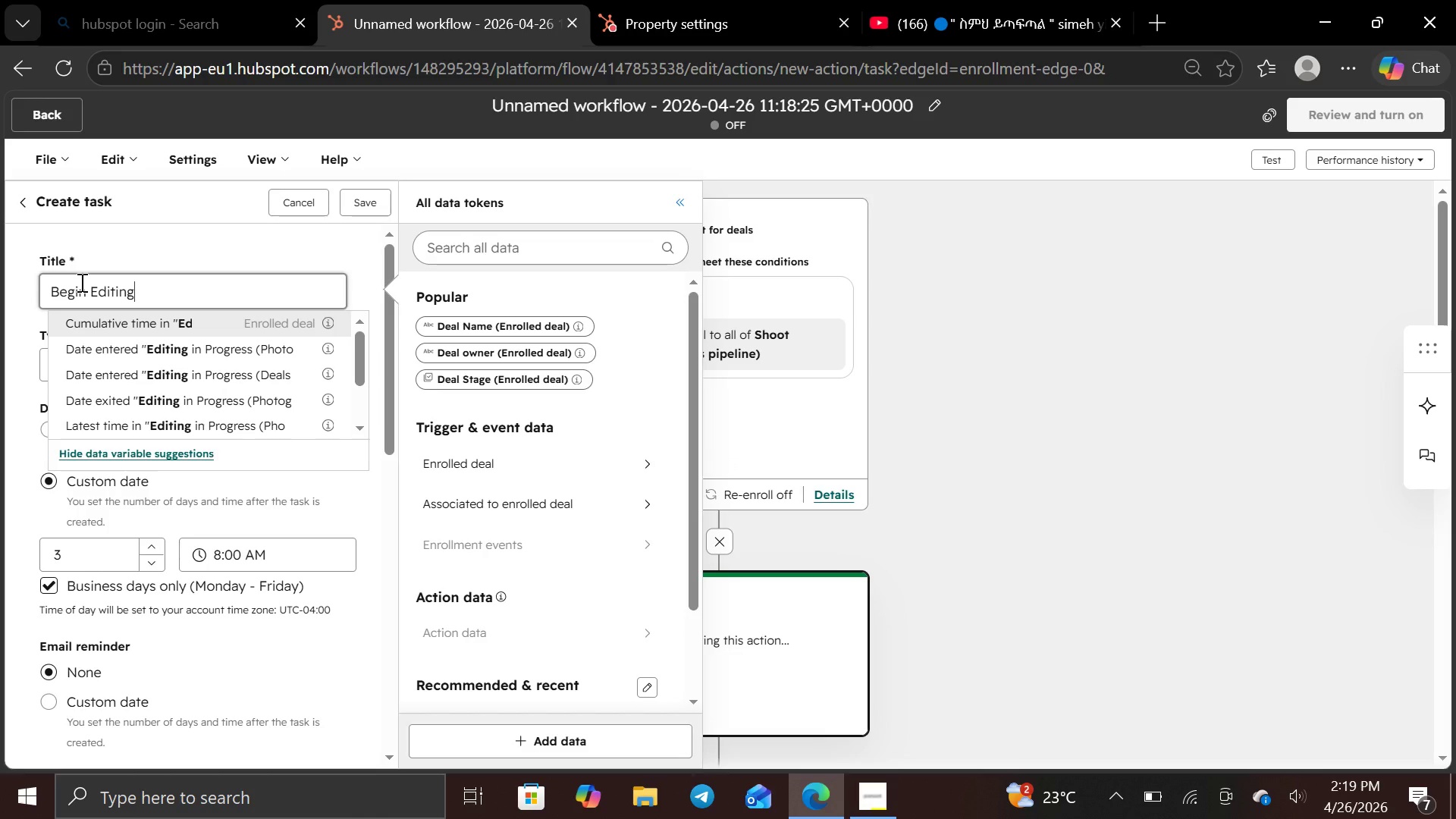 
type( - Assign to editing team)
 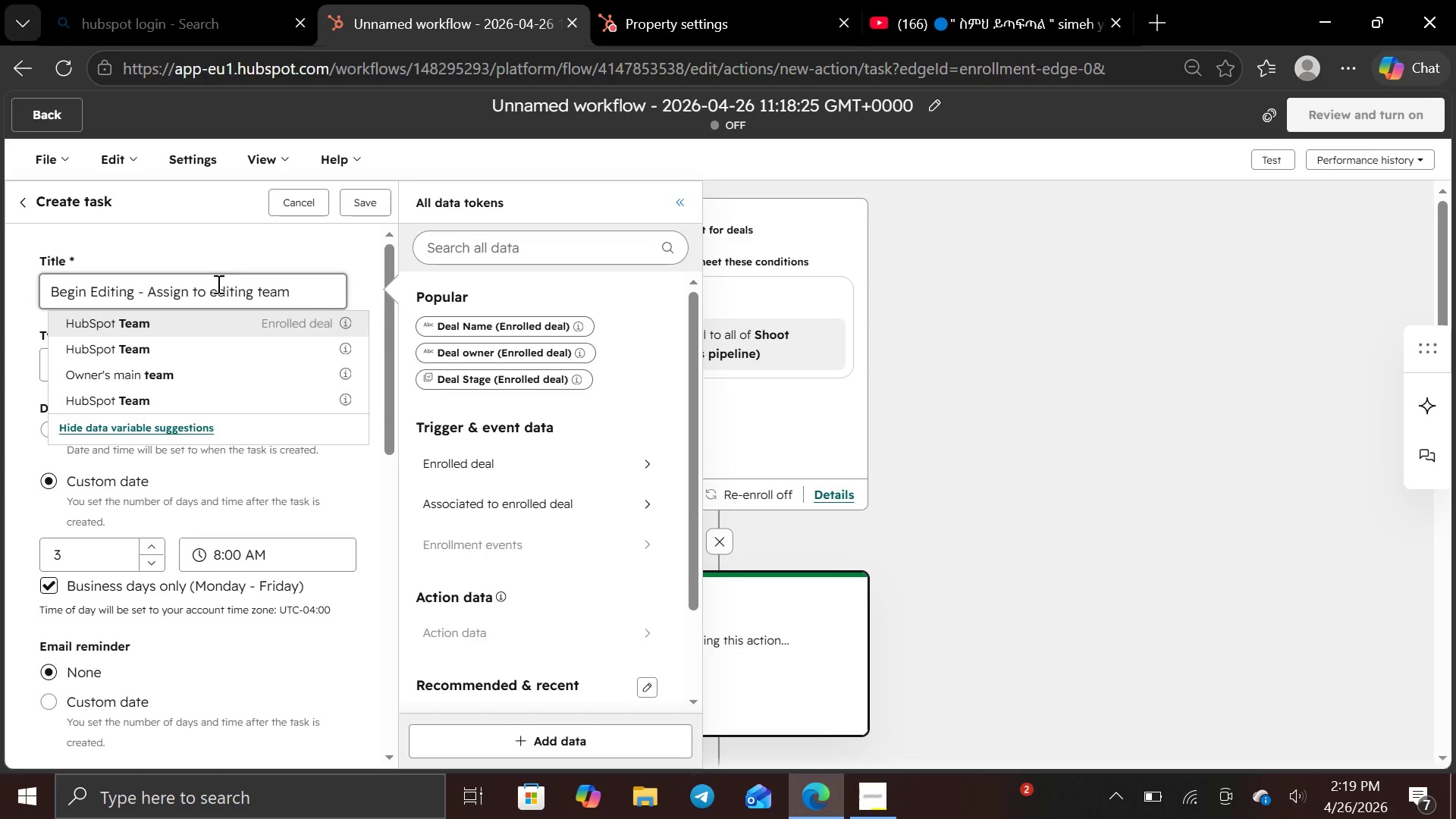 
left_click([216, 287])
 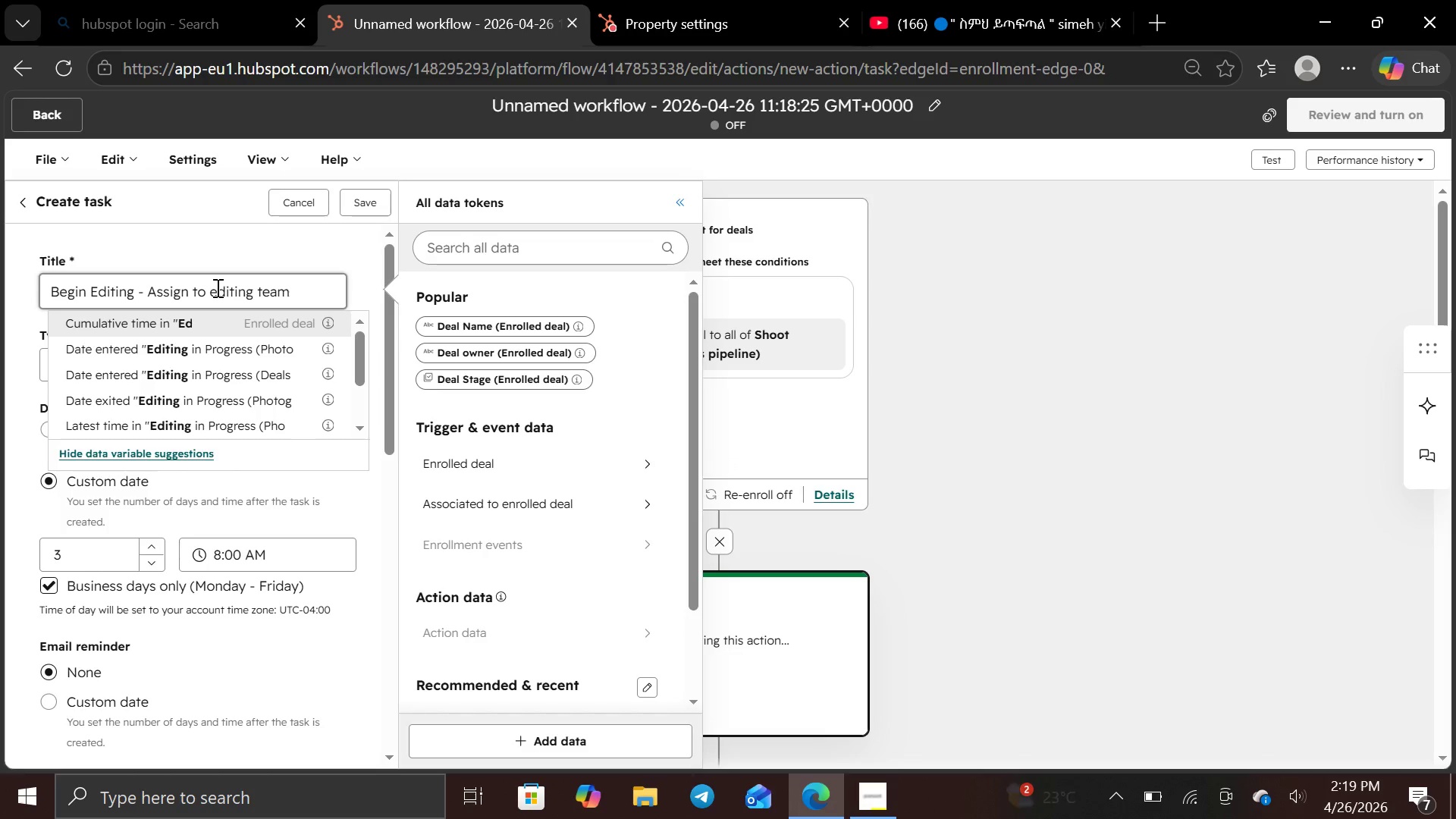 
key(Backspace)
 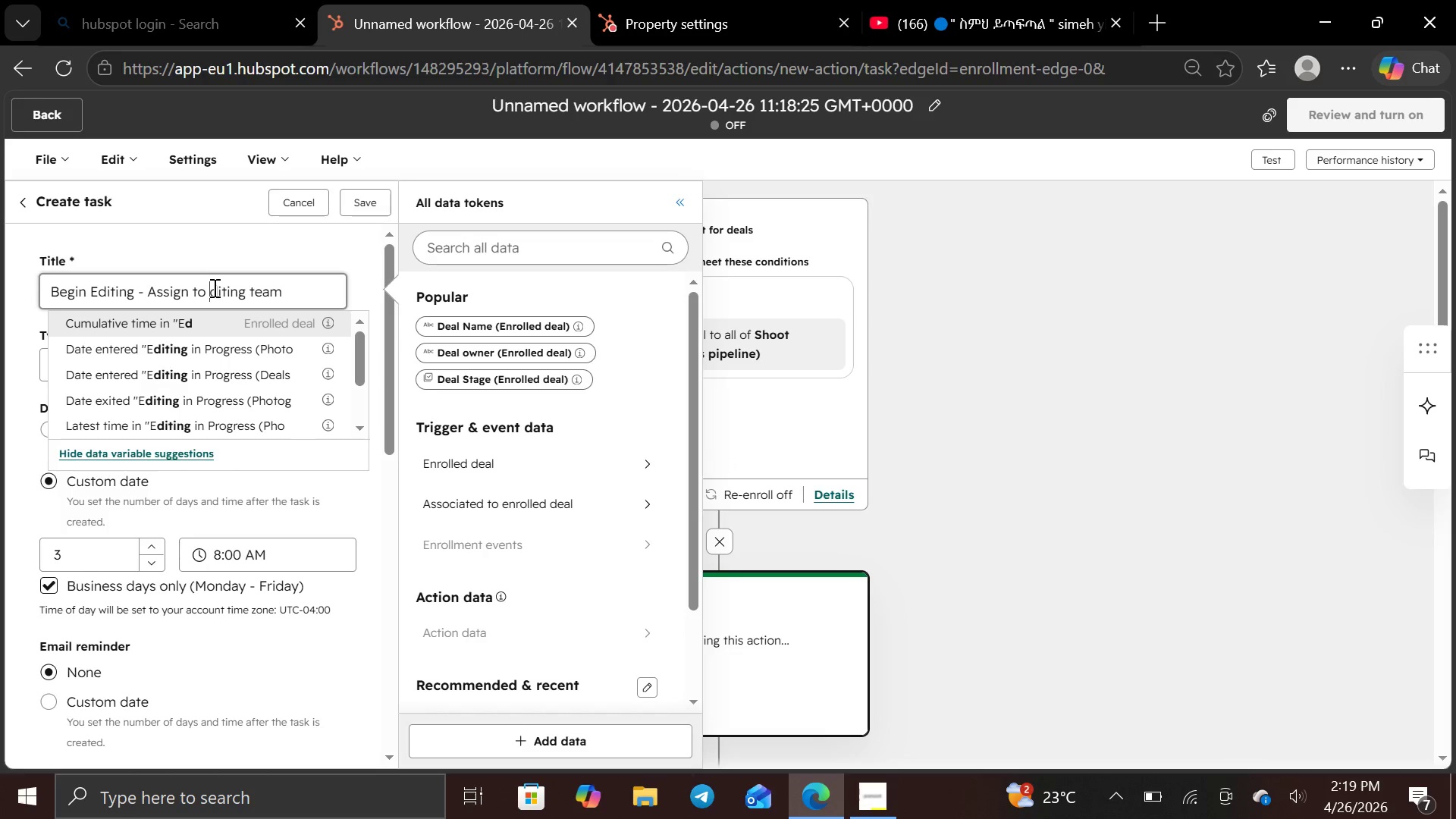 
wait(7.64)
 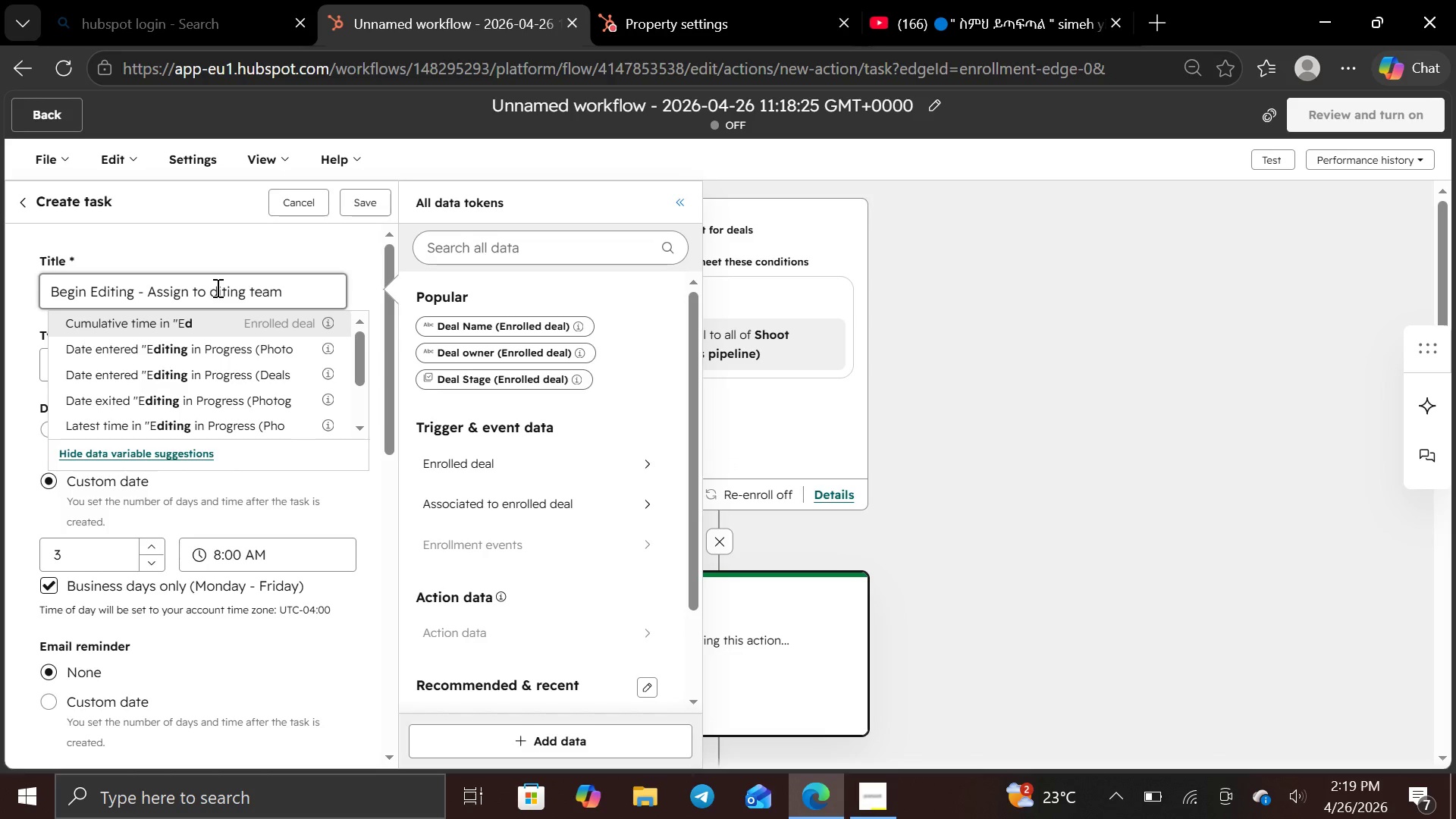 
key(CapsLock)
 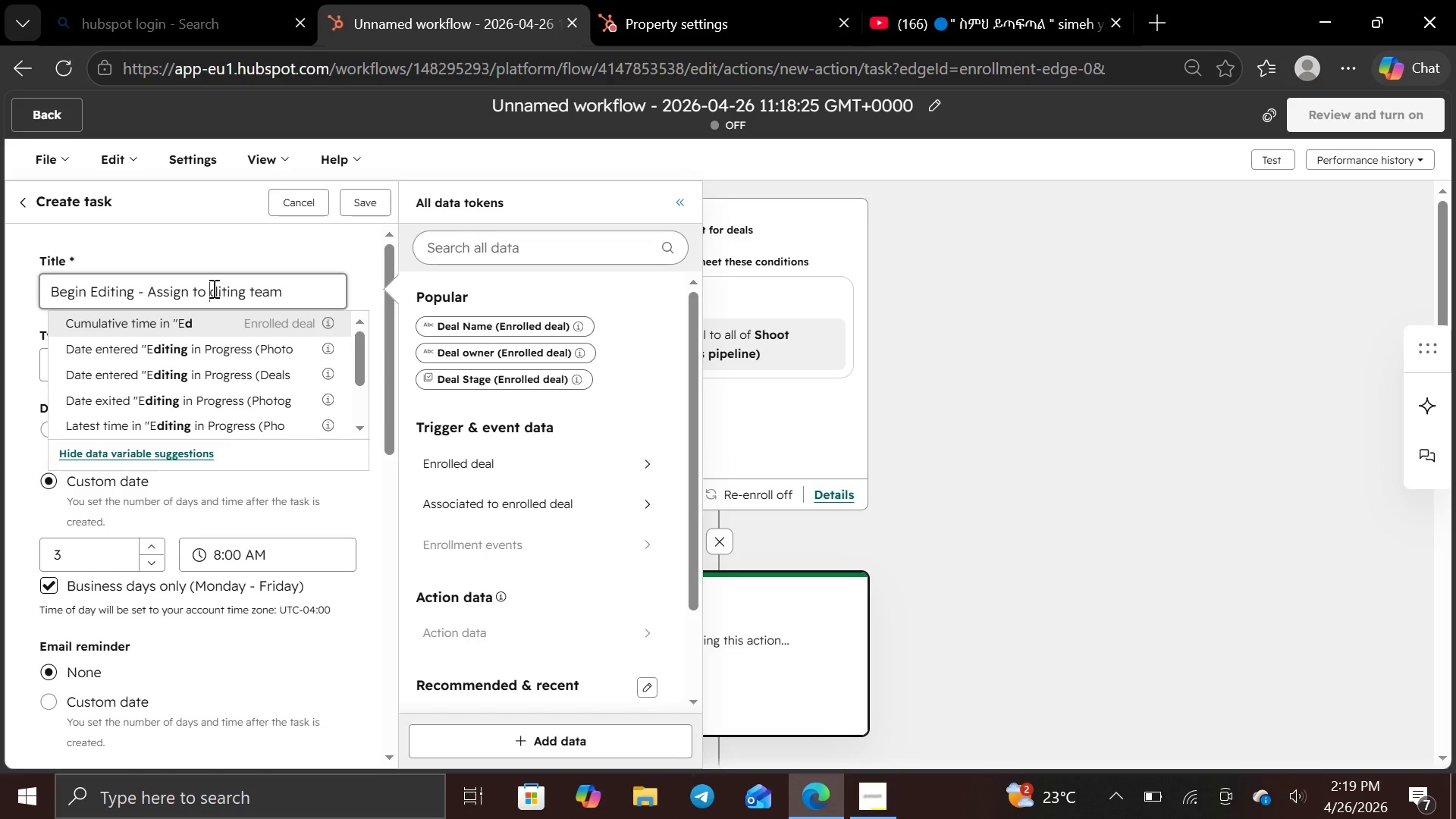 
key(E)
 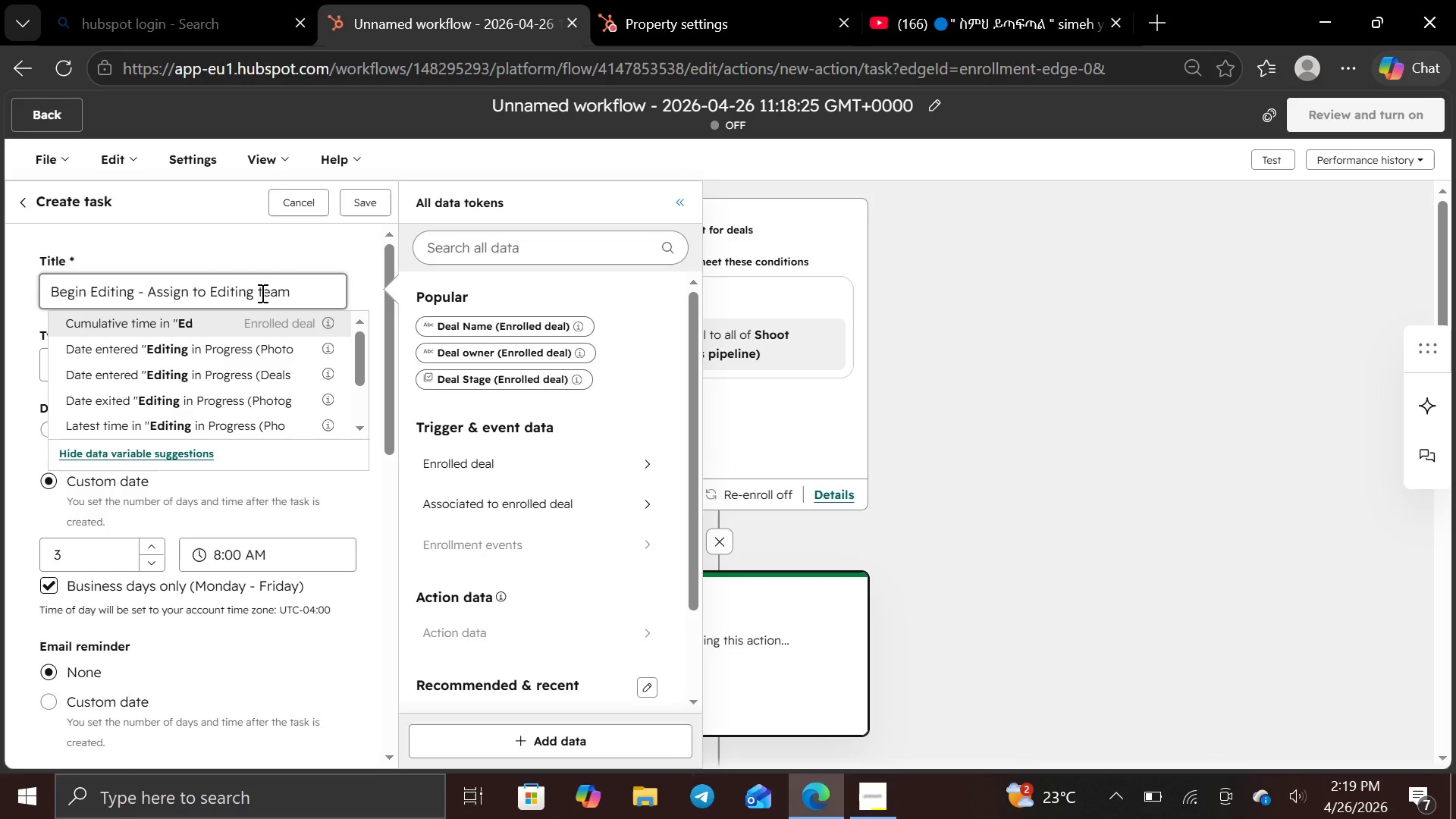 
left_click([261, 291])
 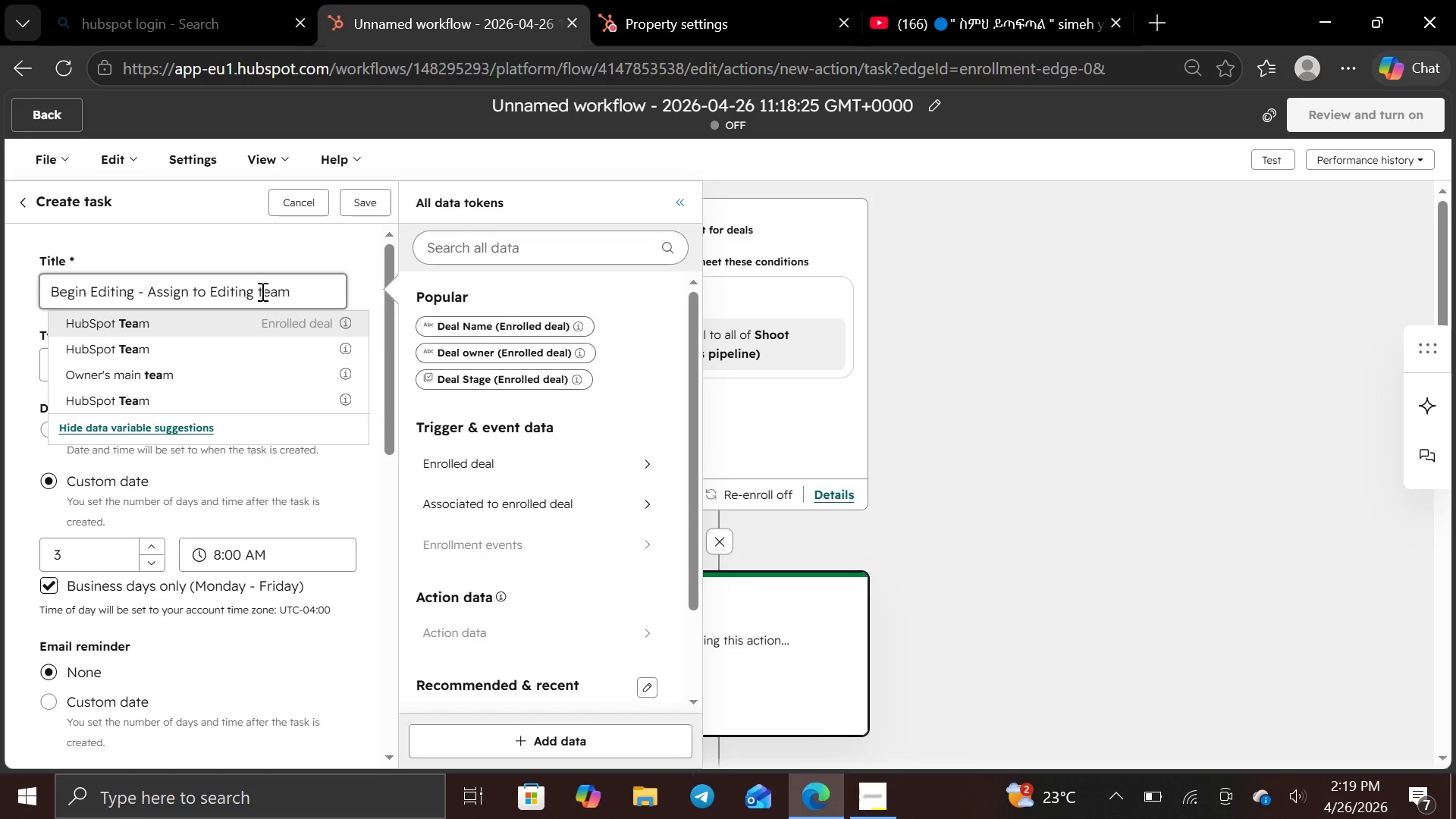 
key(Backspace)
 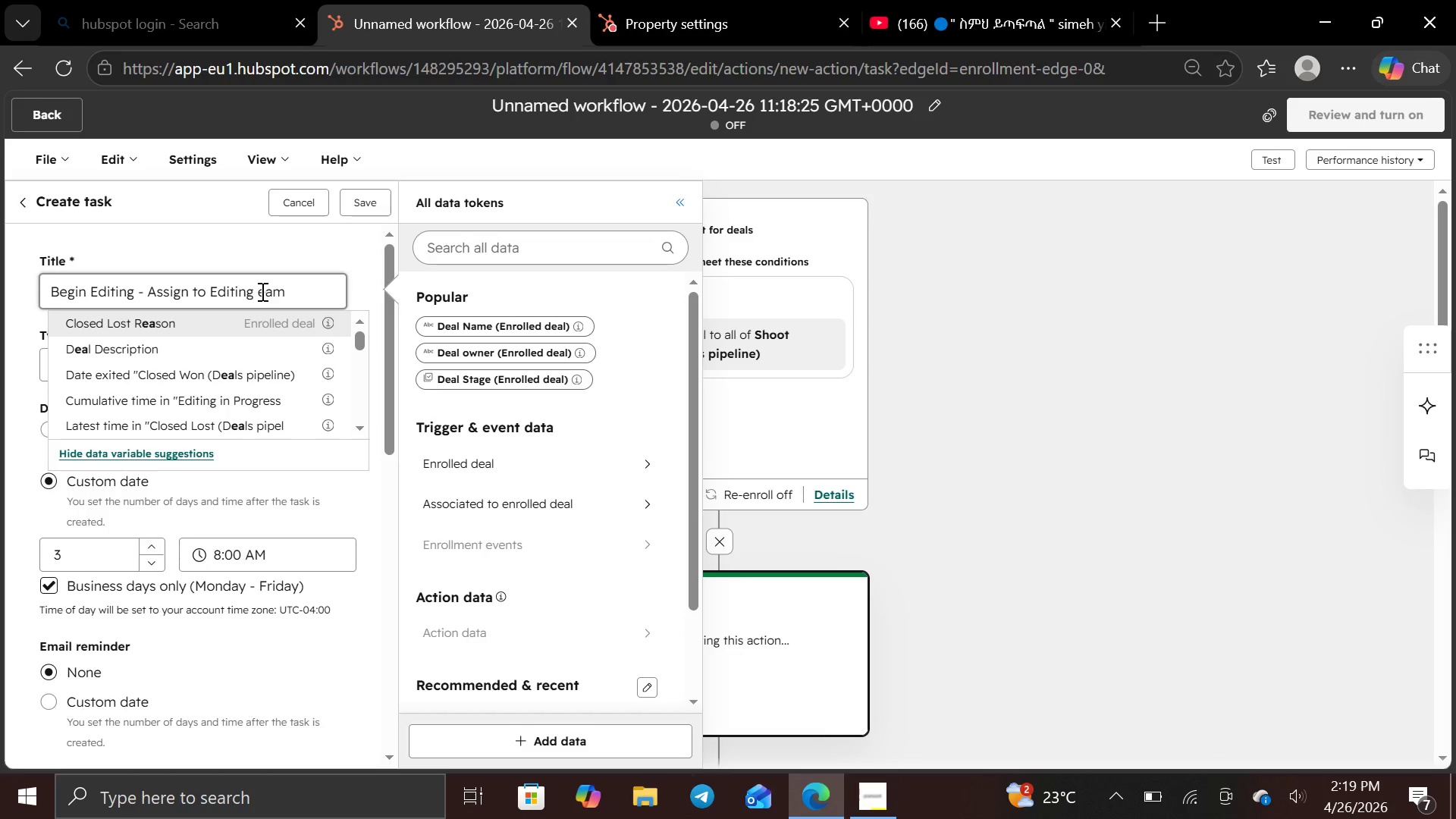 
key(CapsLock)
 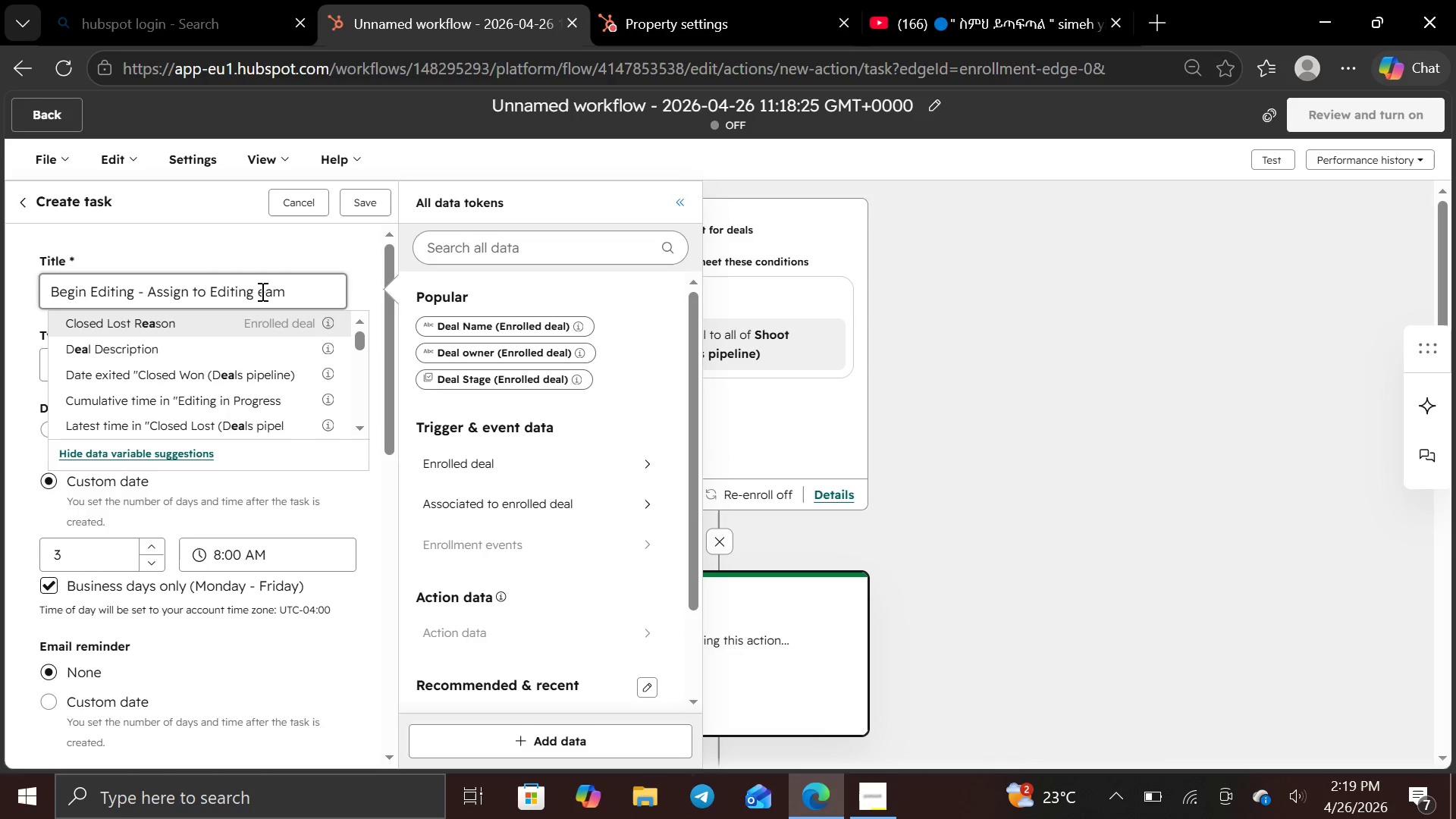 
key(CapsLock)
 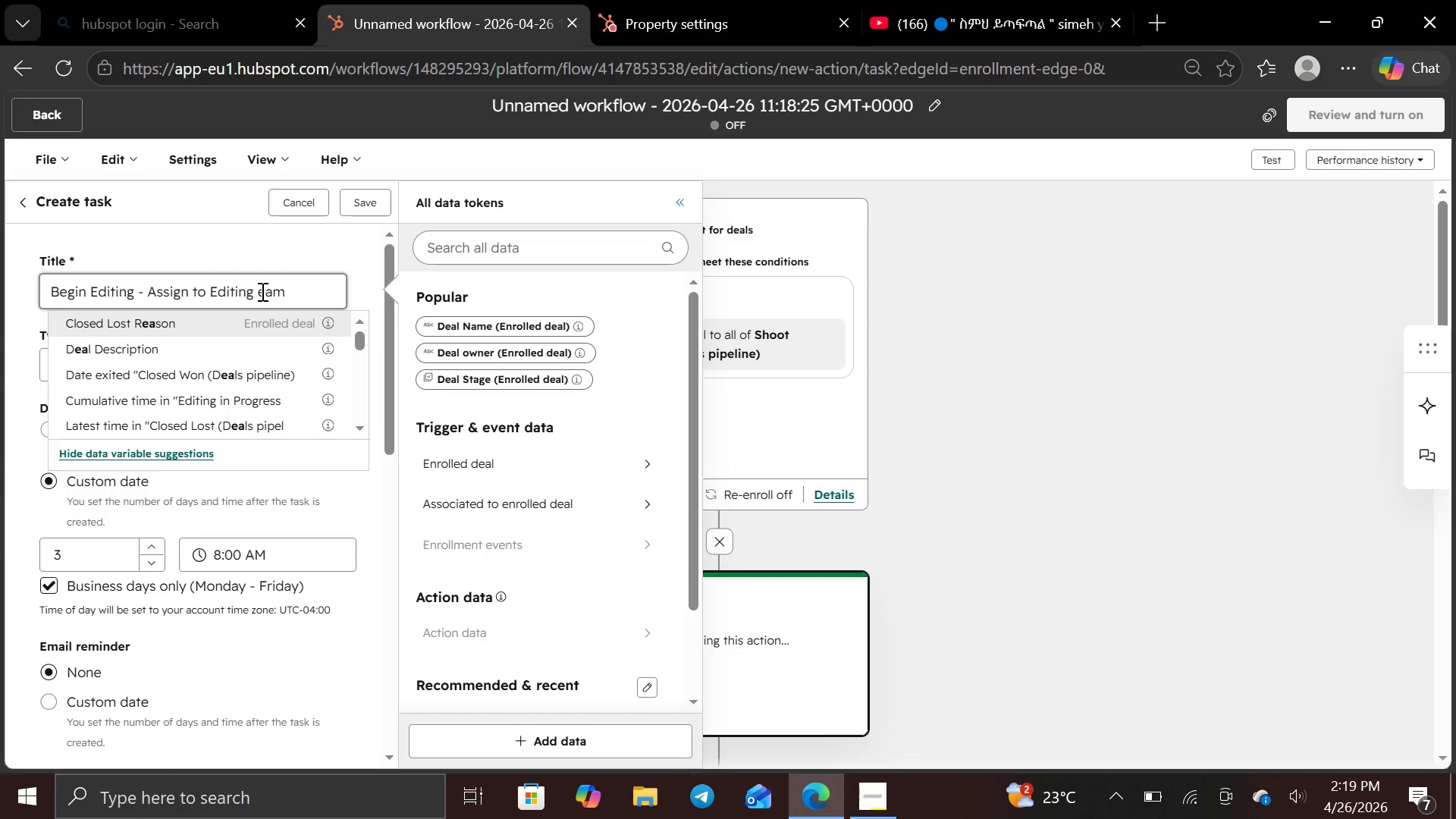 
key(T)
 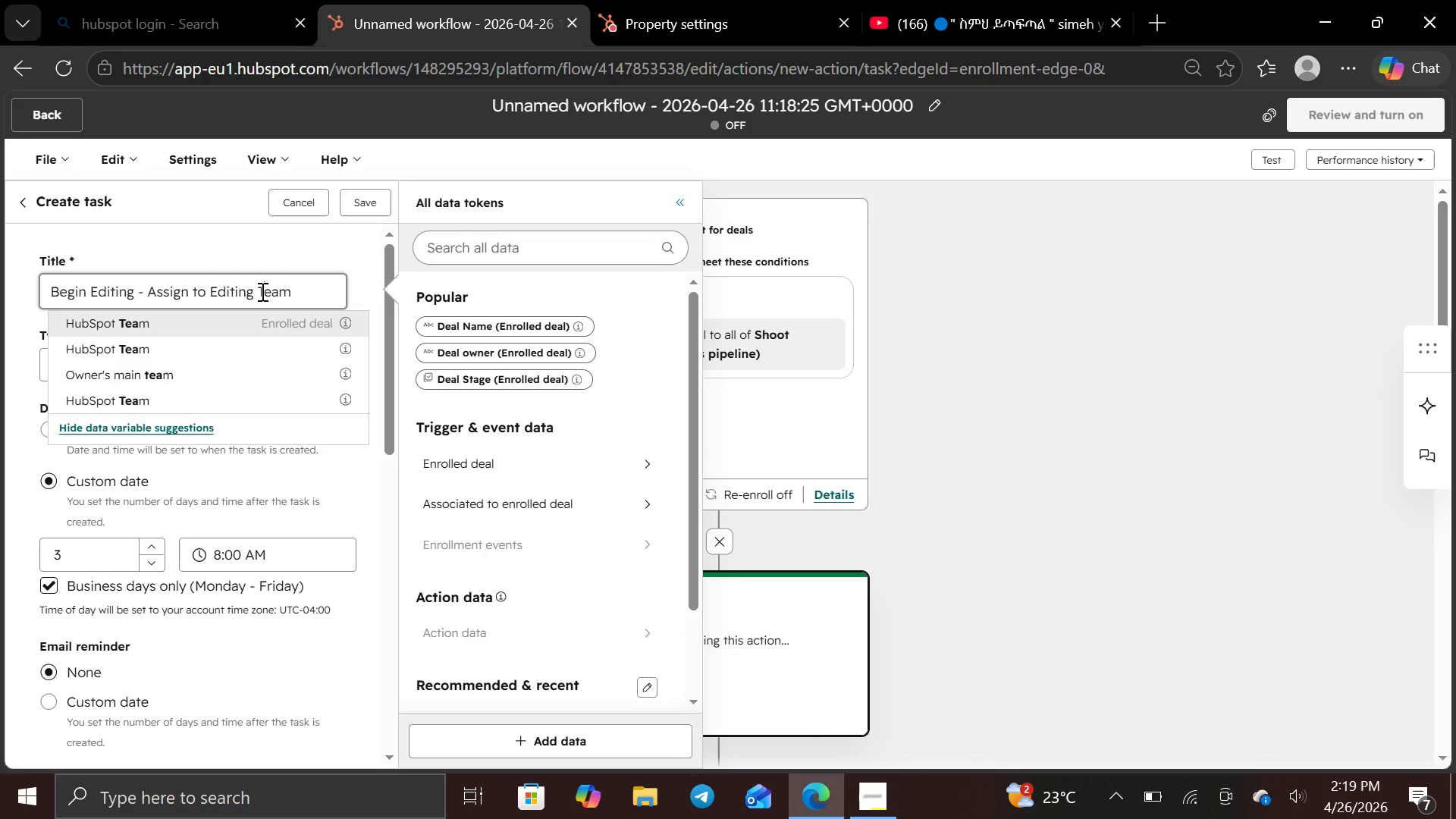 
key(CapsLock)
 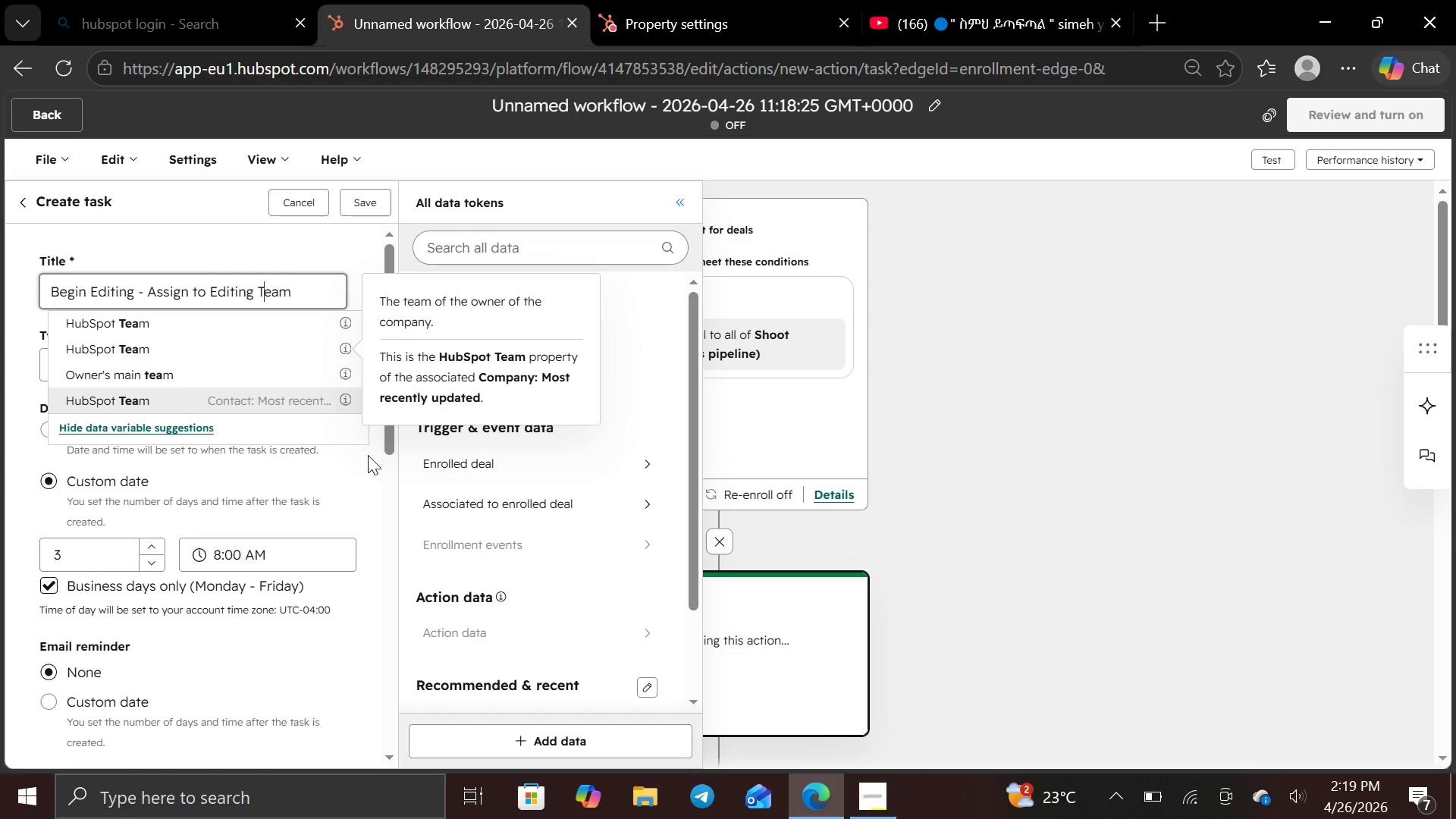 
left_click([375, 452])
 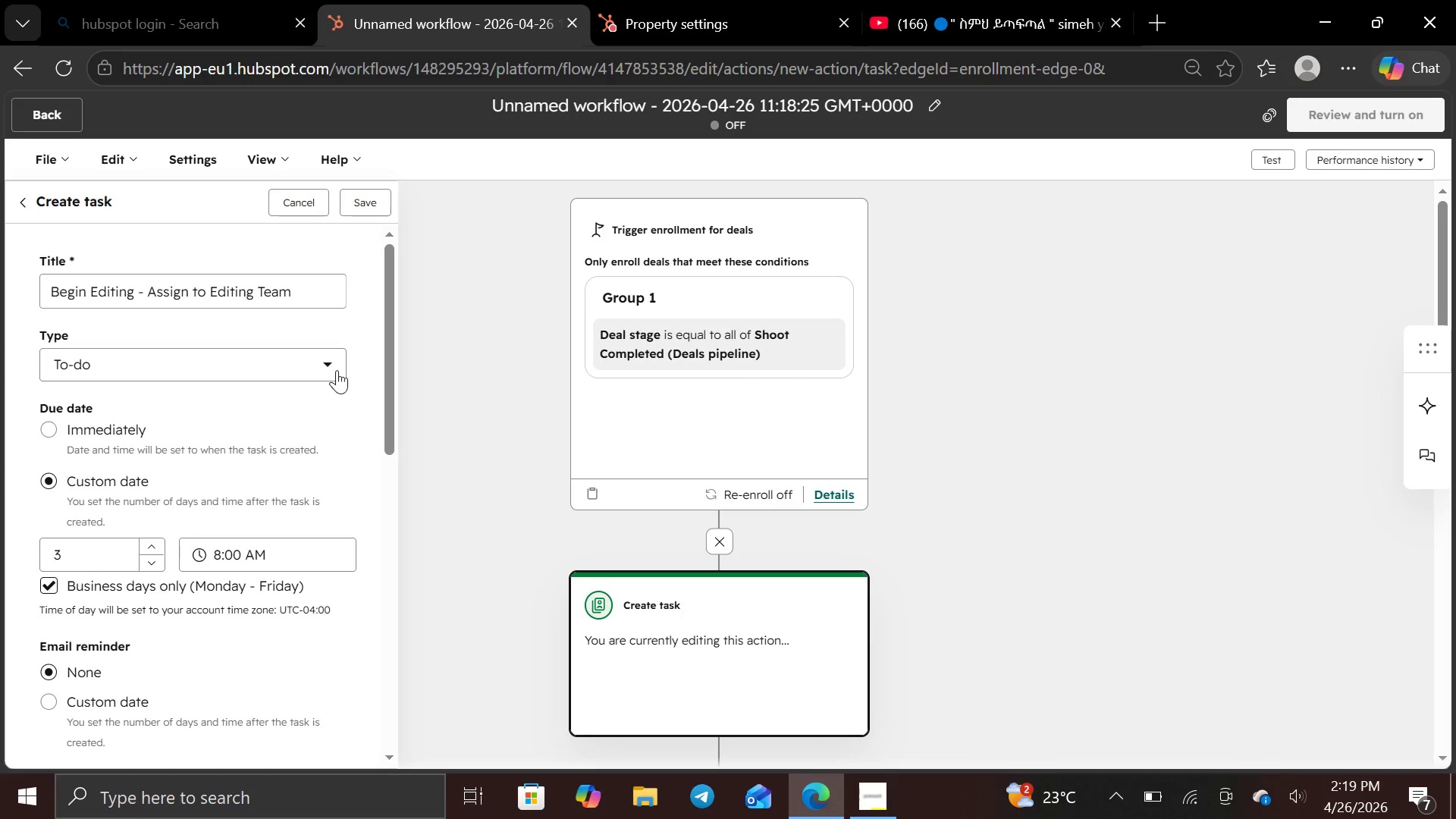 
left_click([336, 363])
 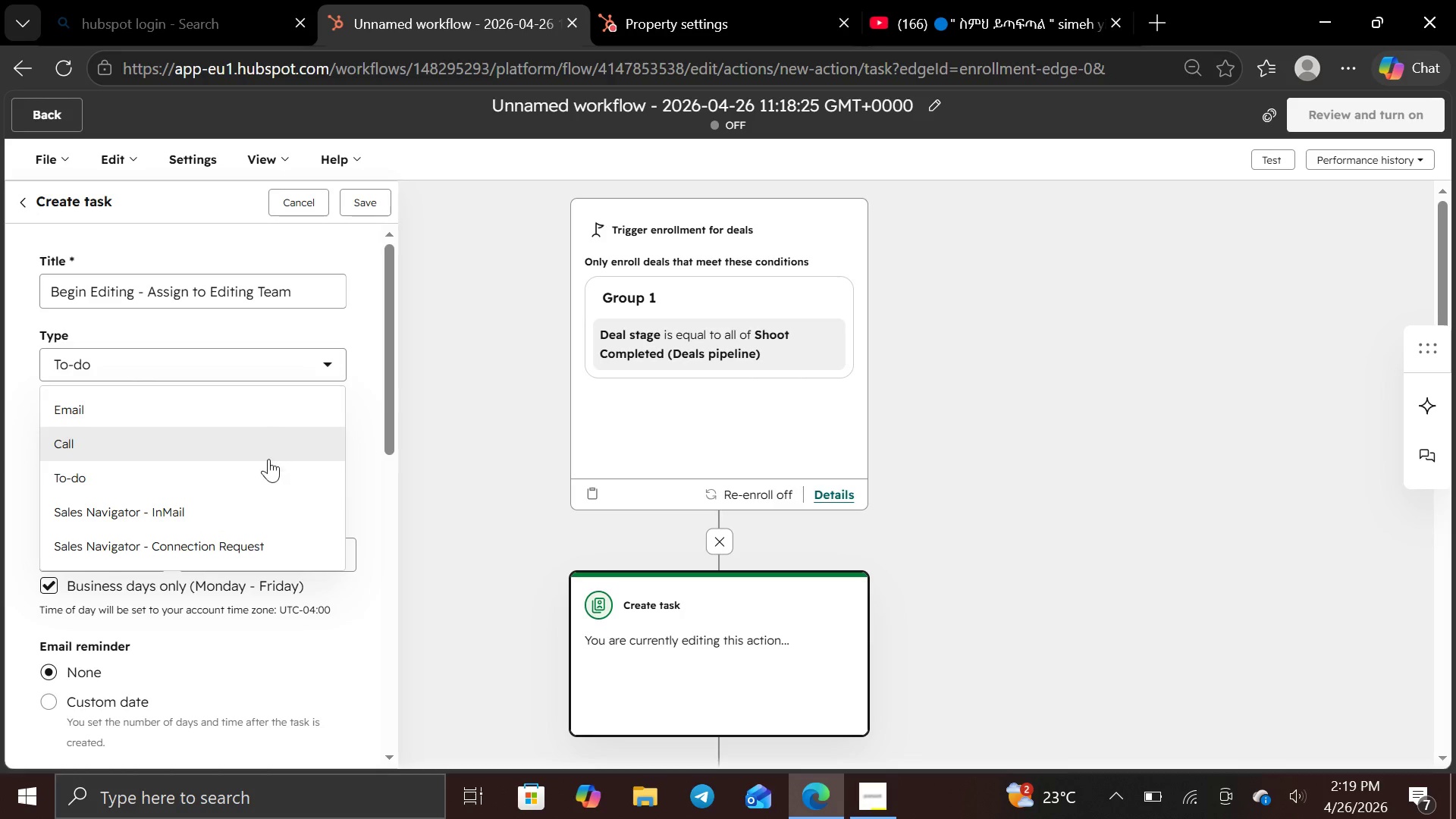 
mouse_move([235, 528])
 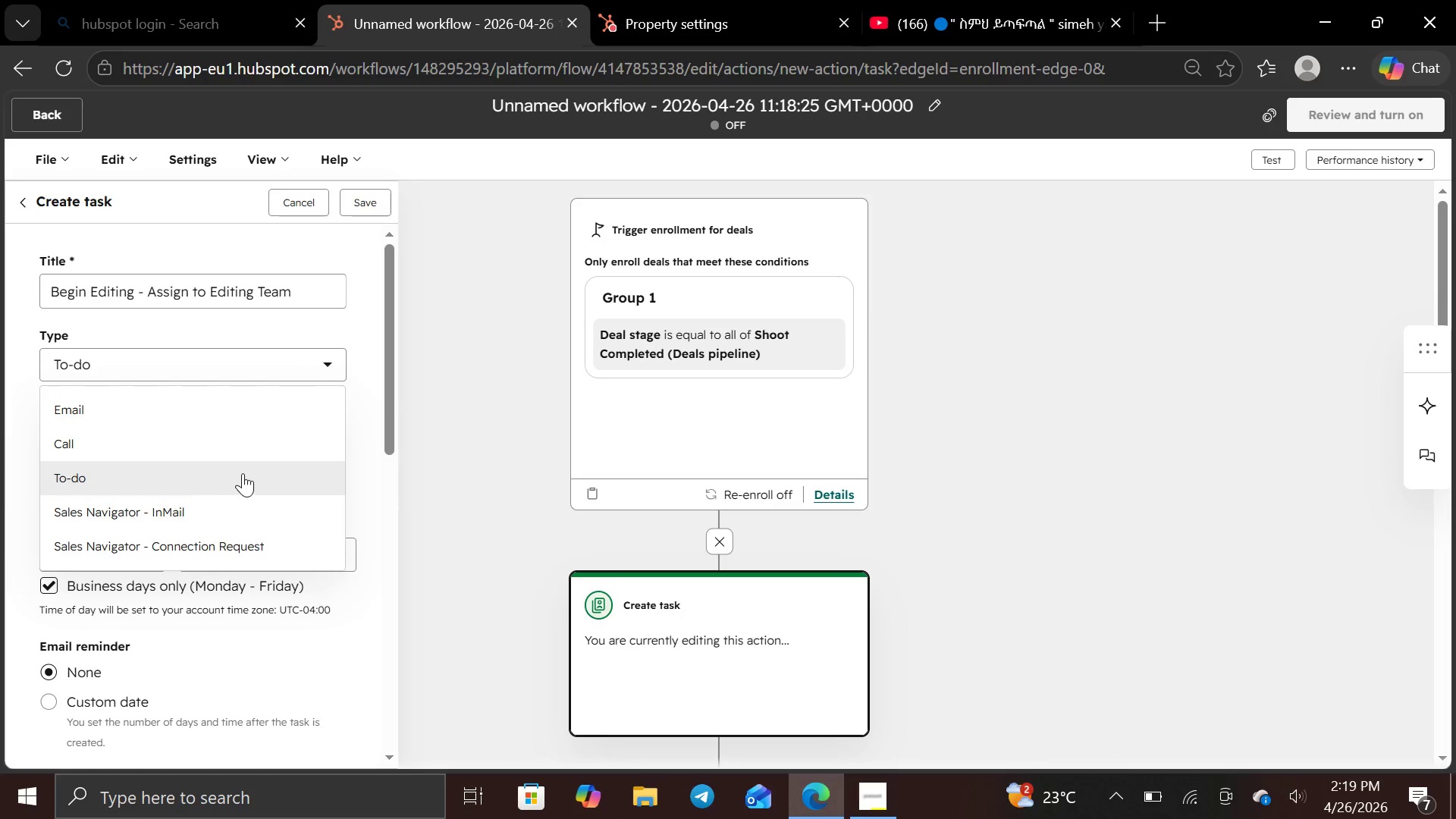 
left_click([243, 473])
 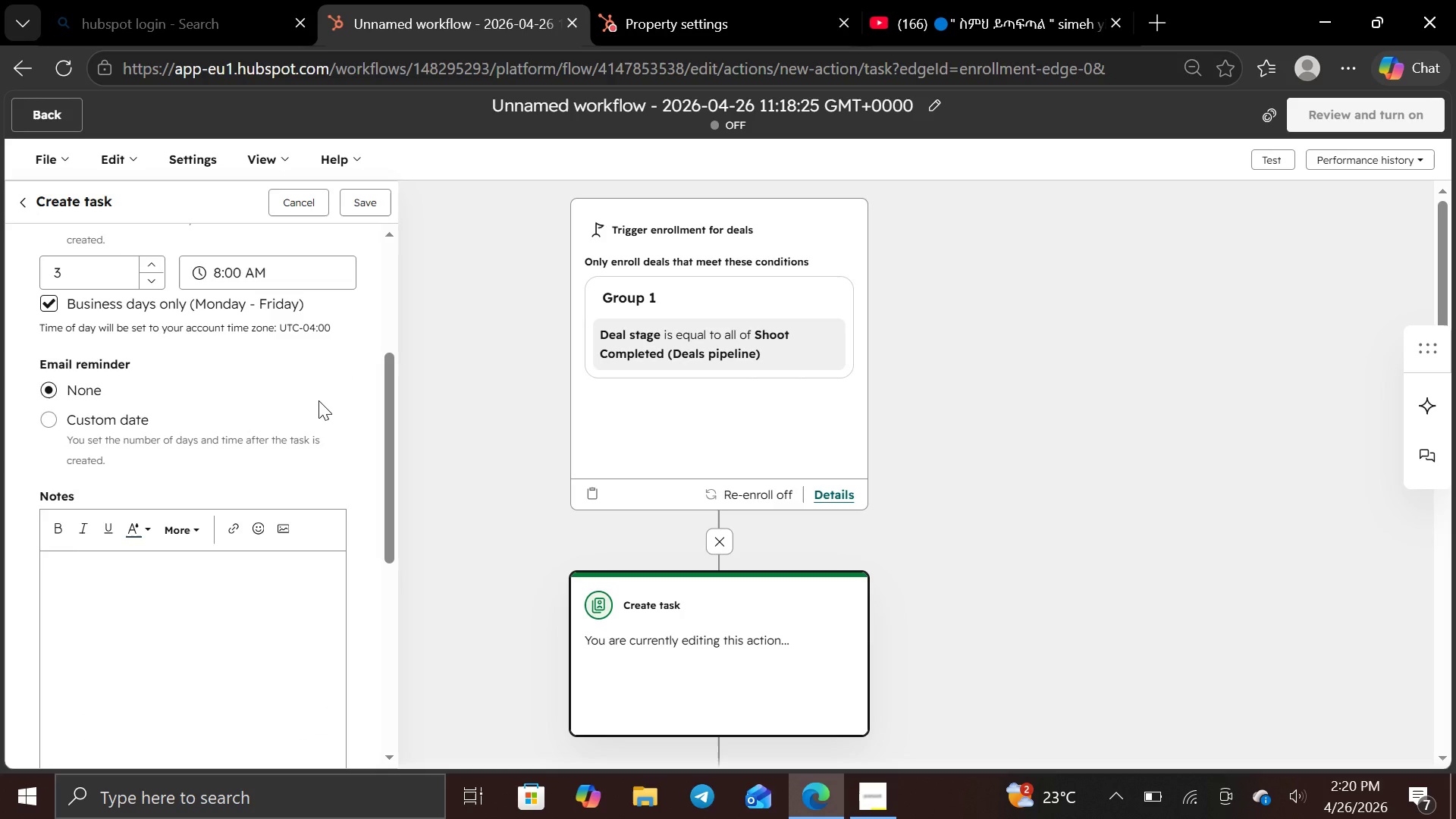 
wait(17.25)
 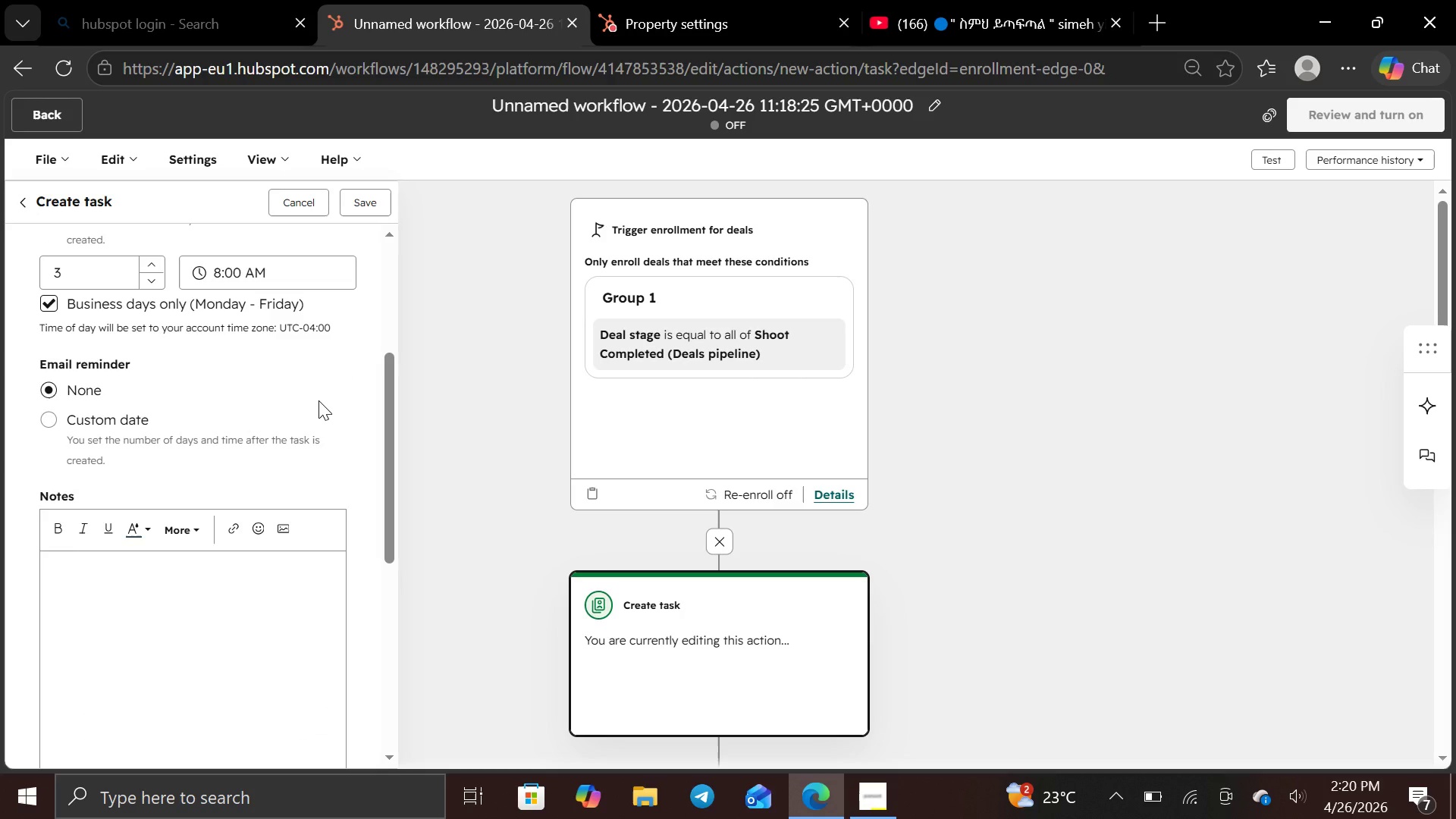 
left_click([328, 734])
 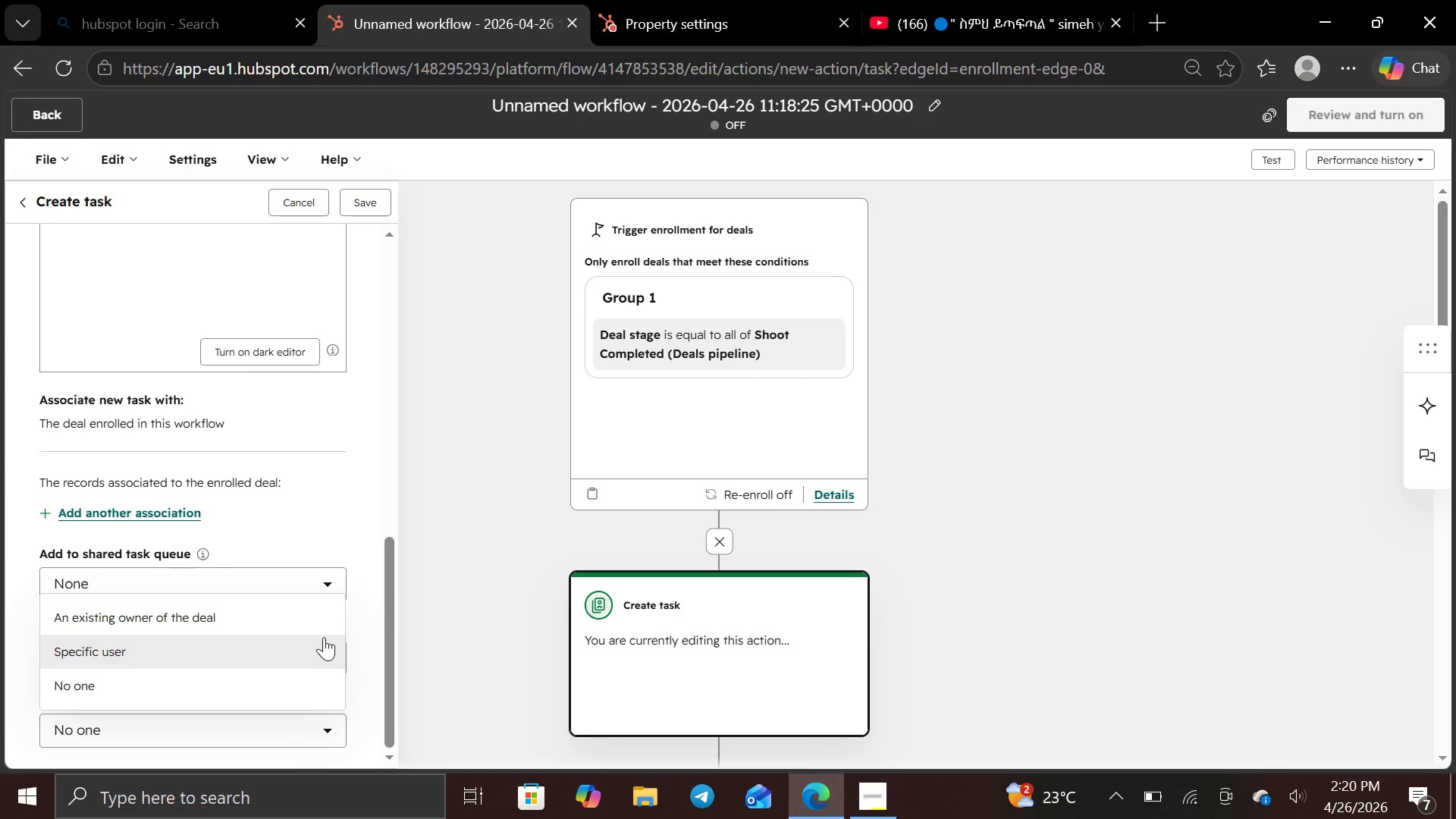 
wait(5.72)
 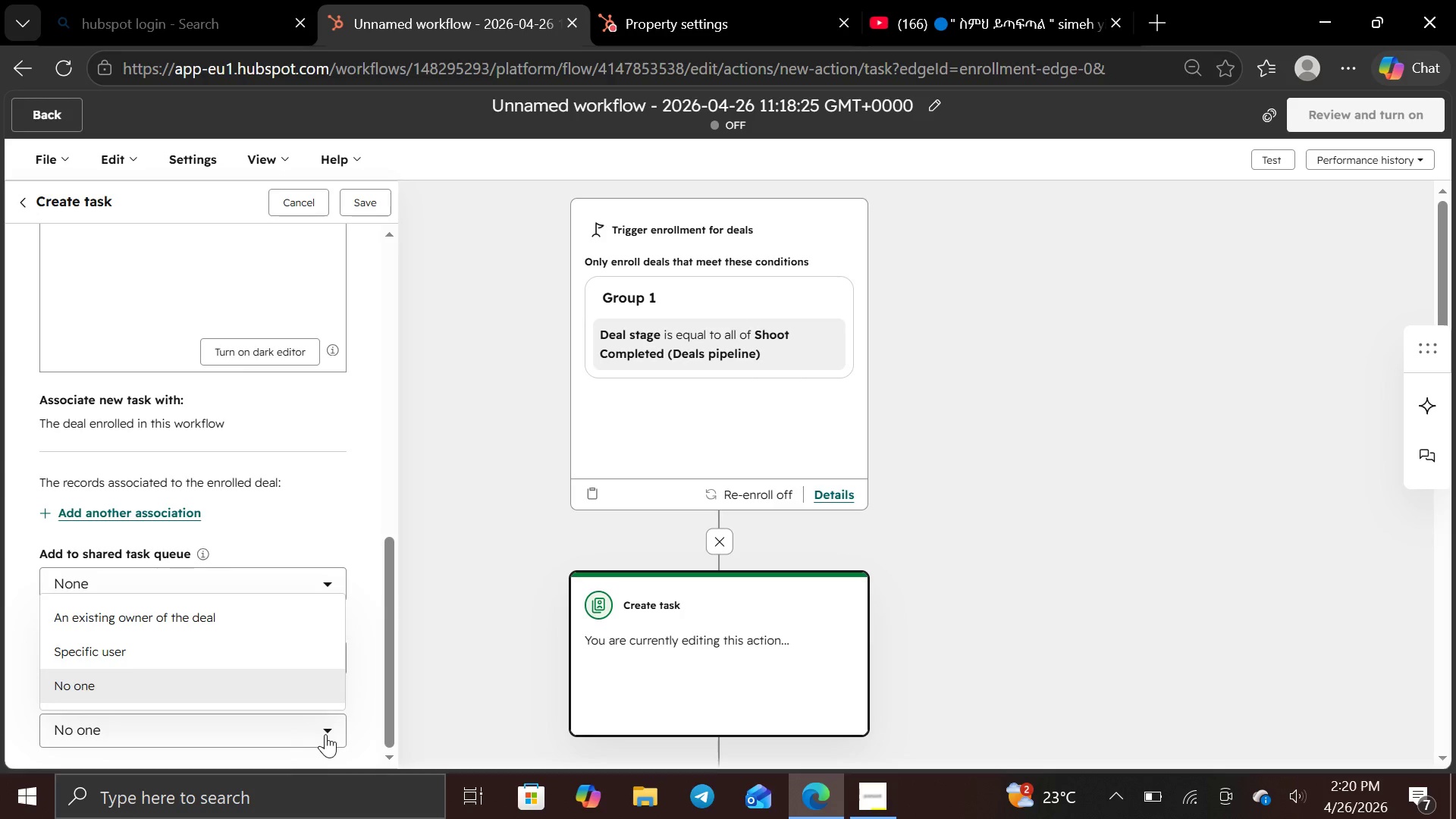 
left_click([323, 626])
 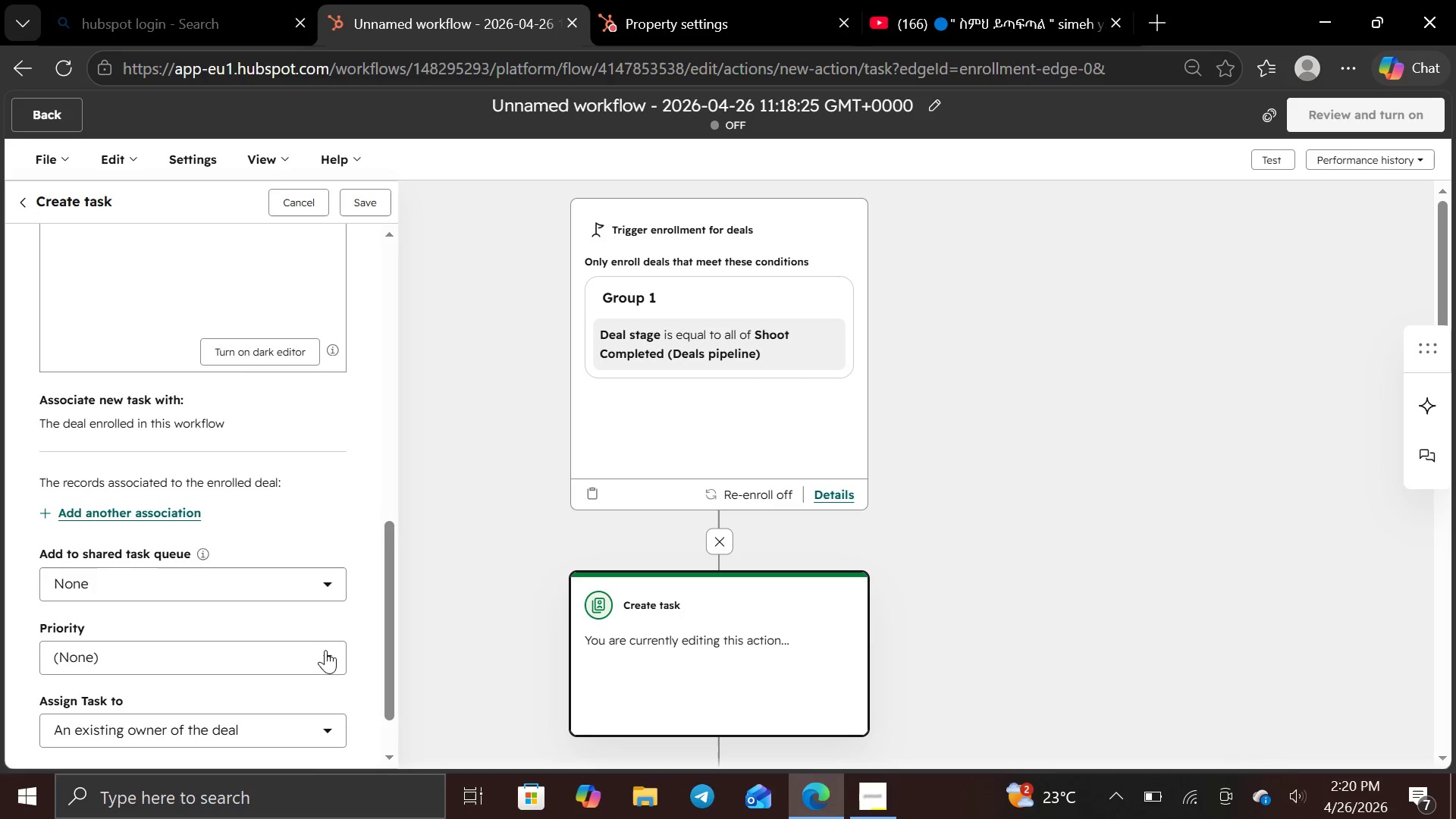 
left_click([325, 652])
 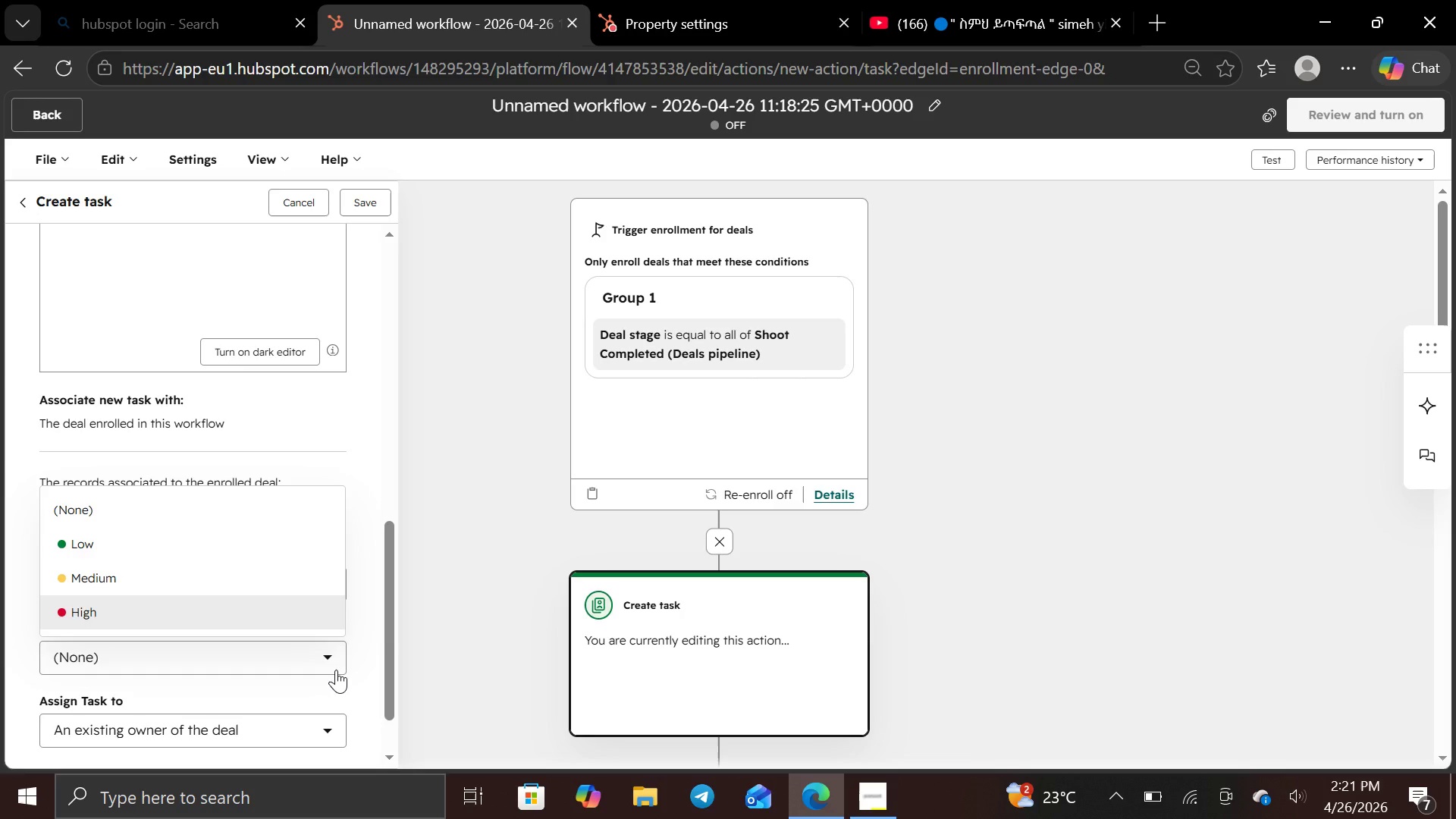 
wait(65.19)
 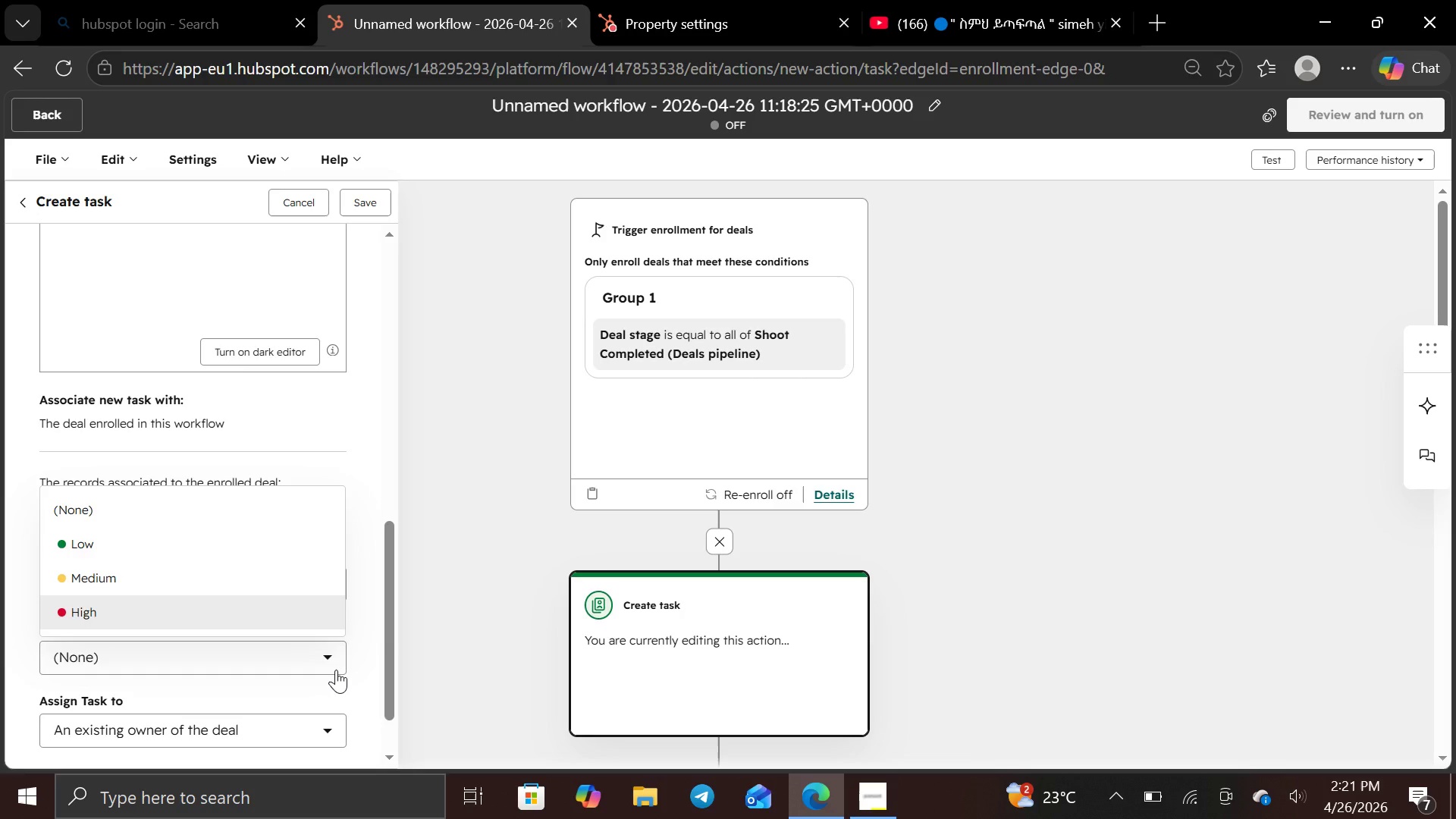 
left_click([169, 629])
 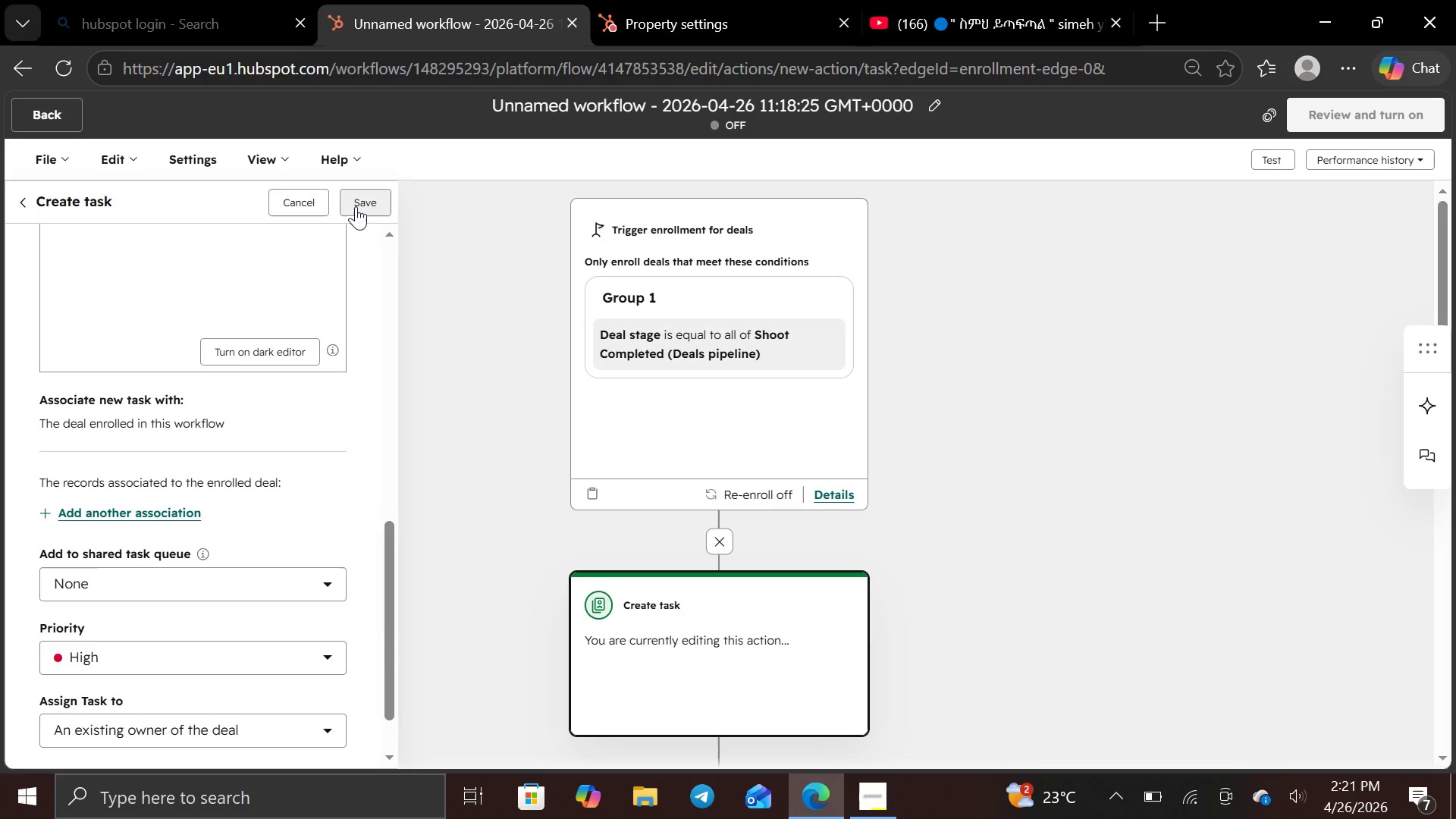 
wait(5.06)
 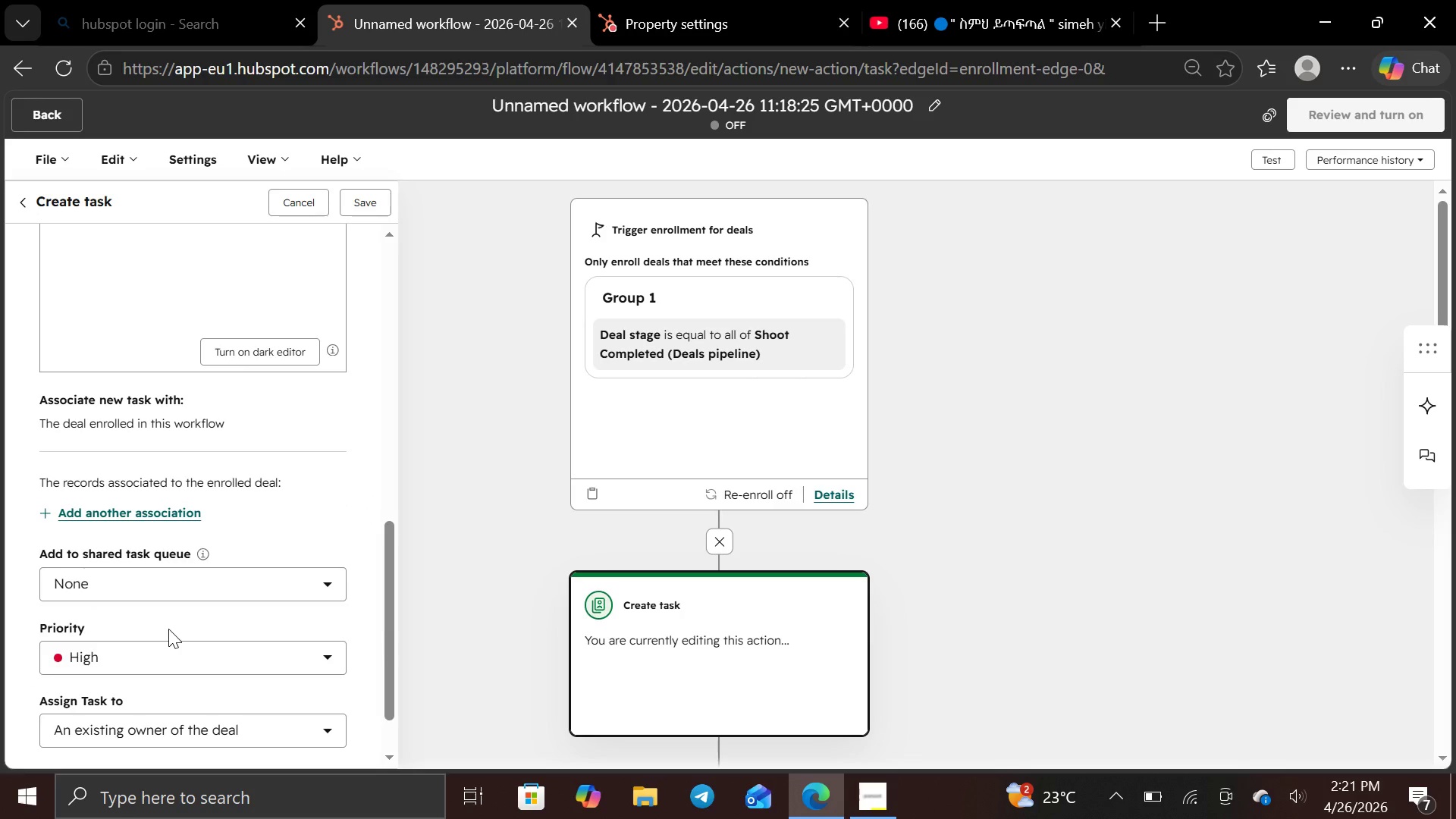 
left_click([356, 206])
 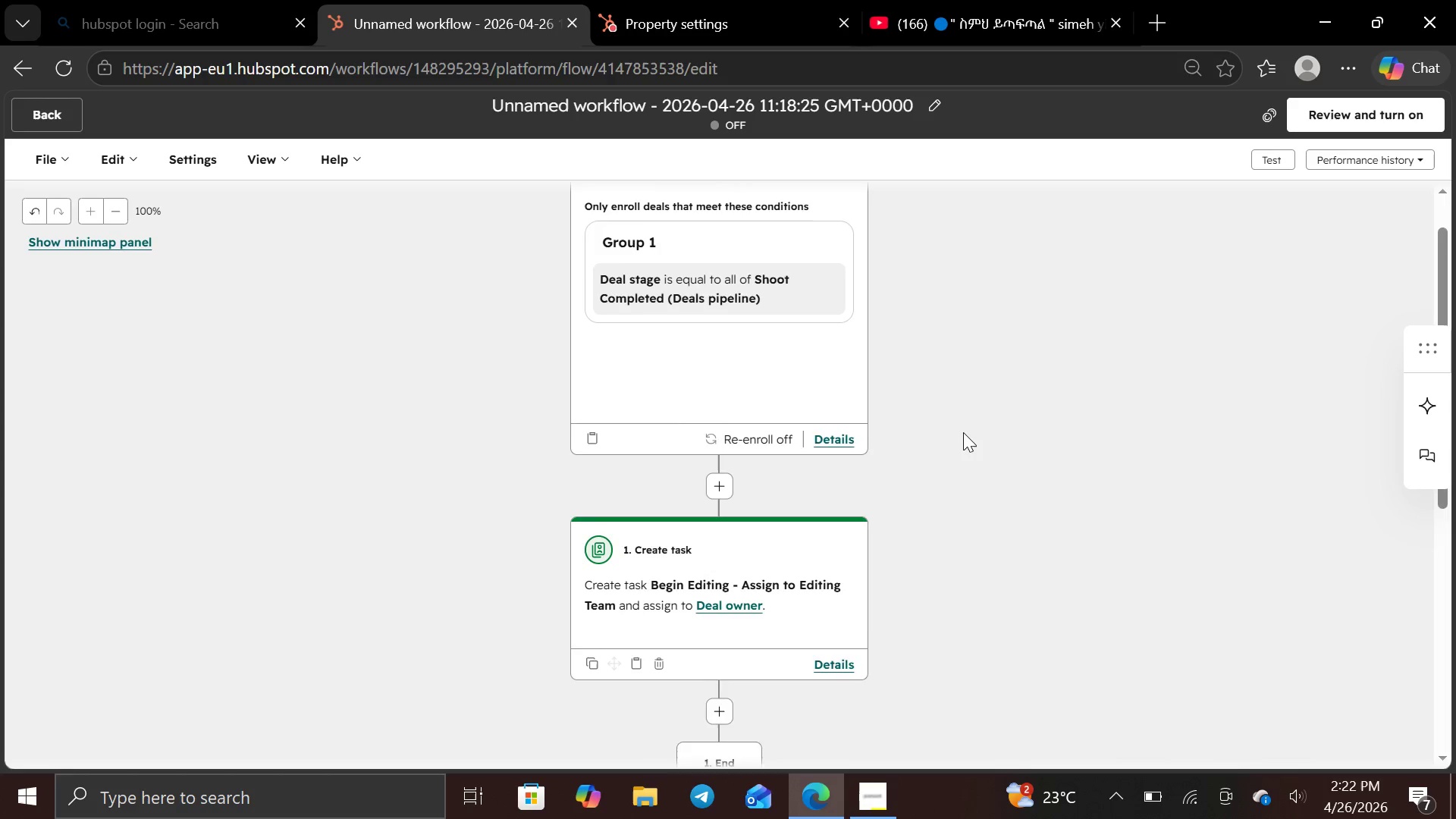 
wait(66.75)
 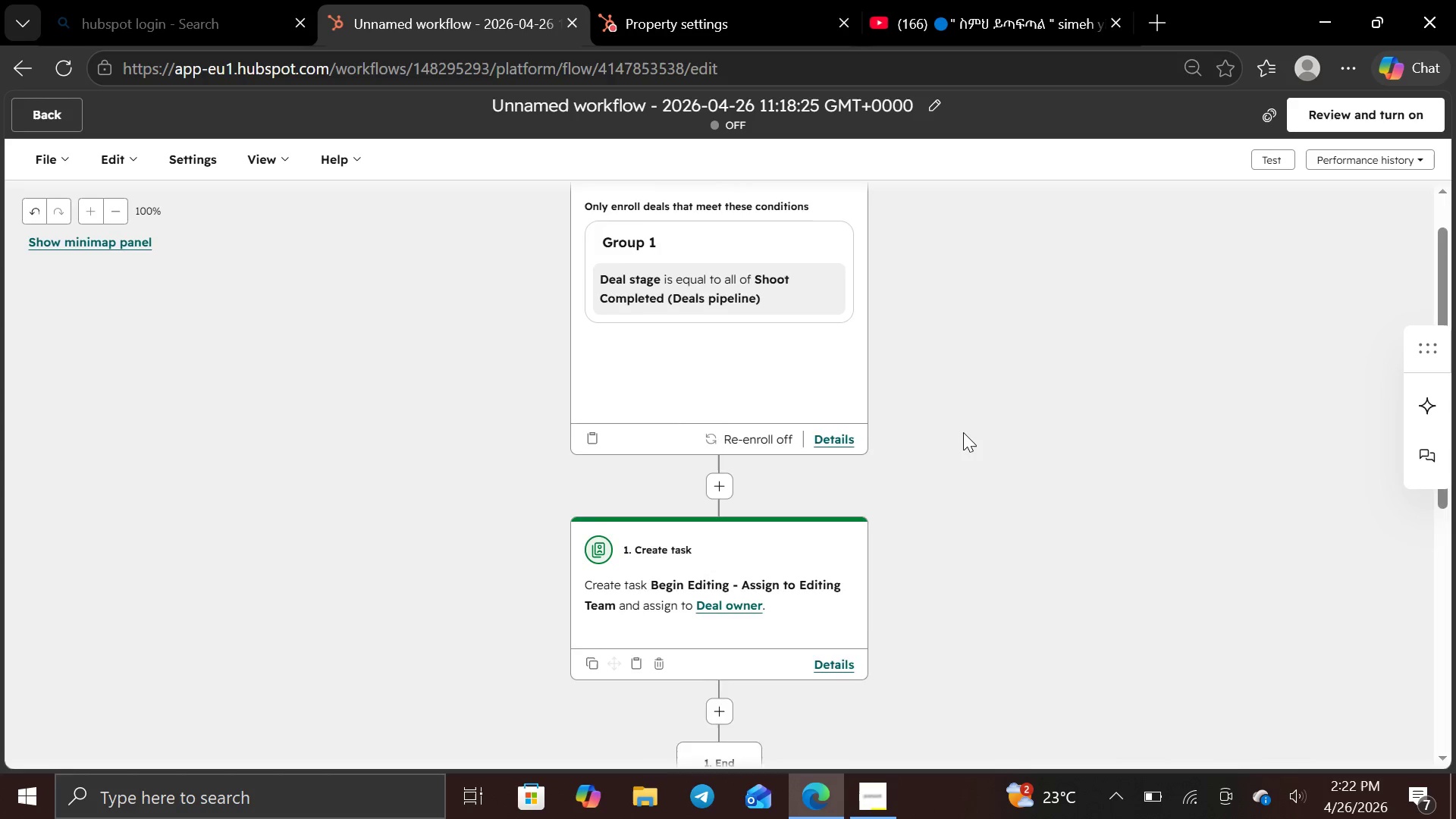 
left_click([827, 588])
 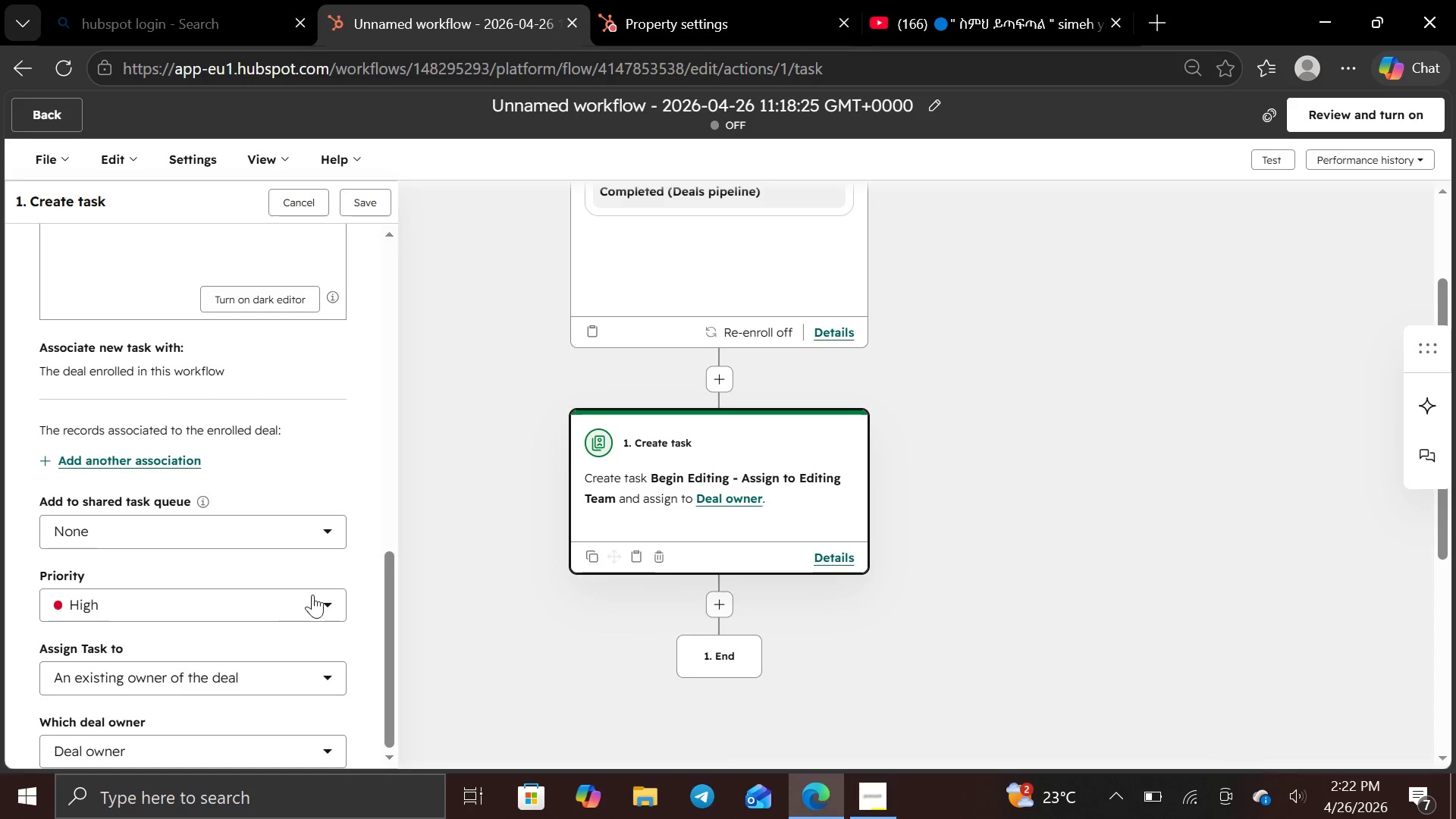 
left_click([325, 682])
 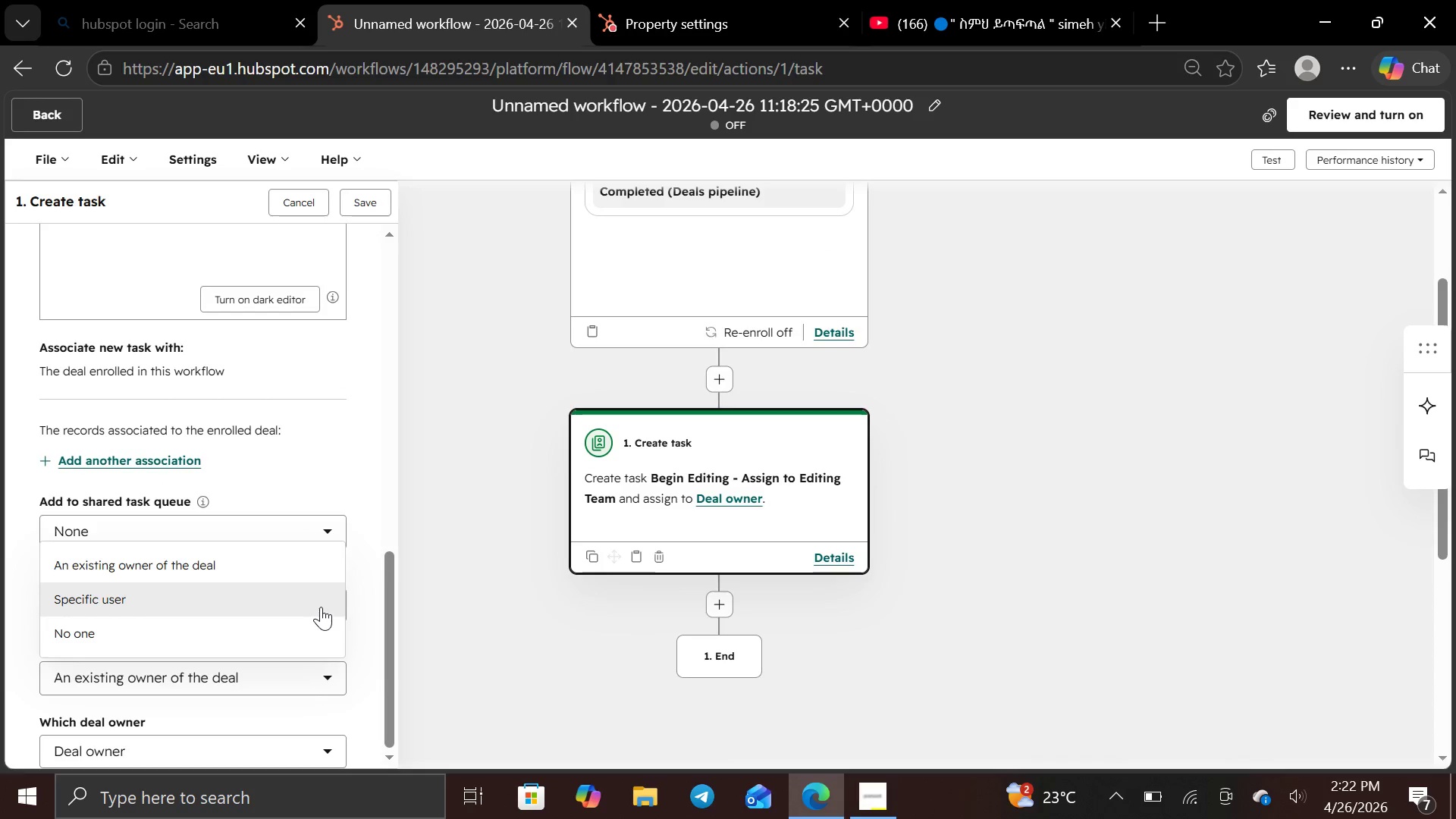 
left_click([321, 603])
 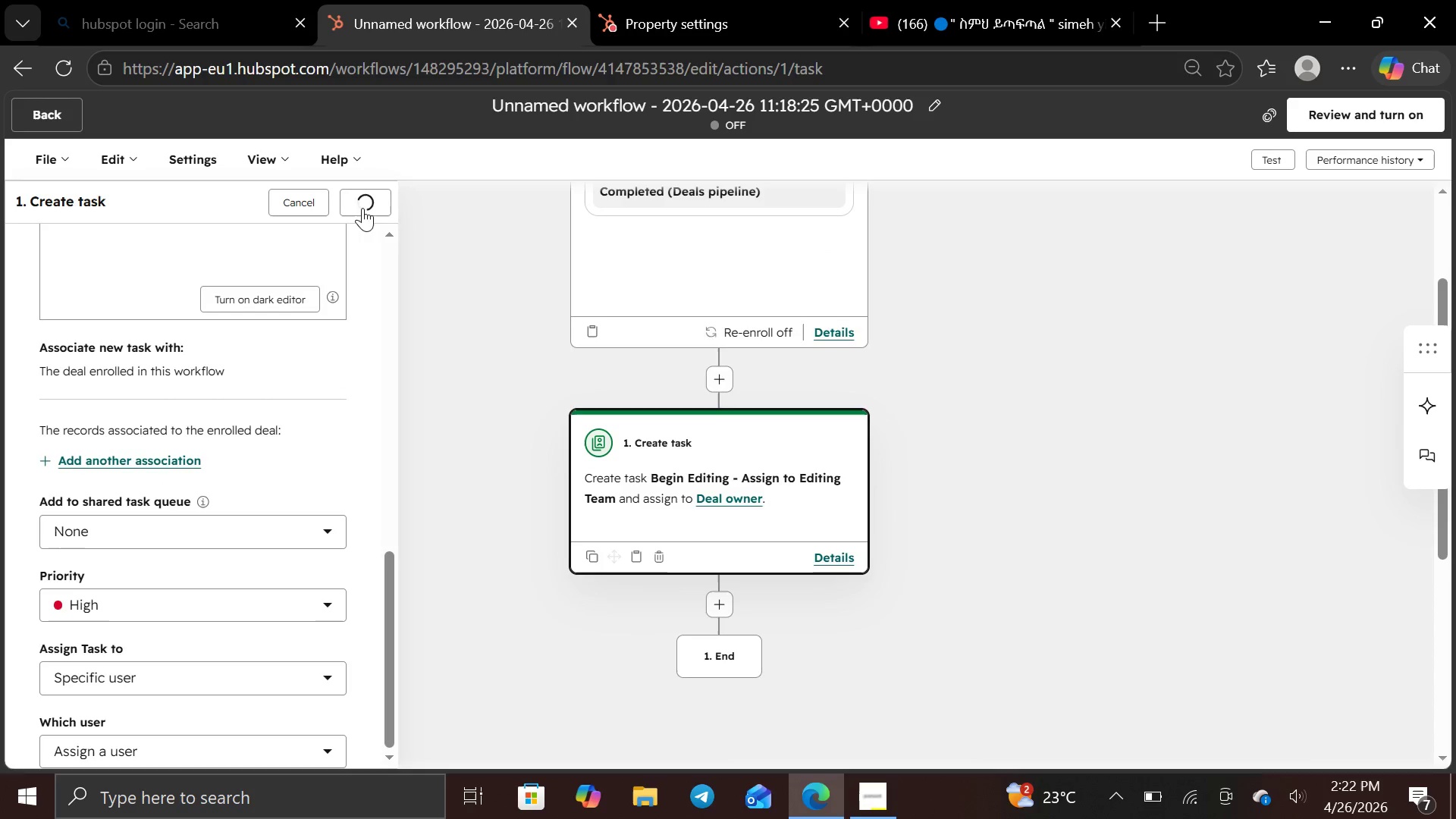 
wait(8.42)
 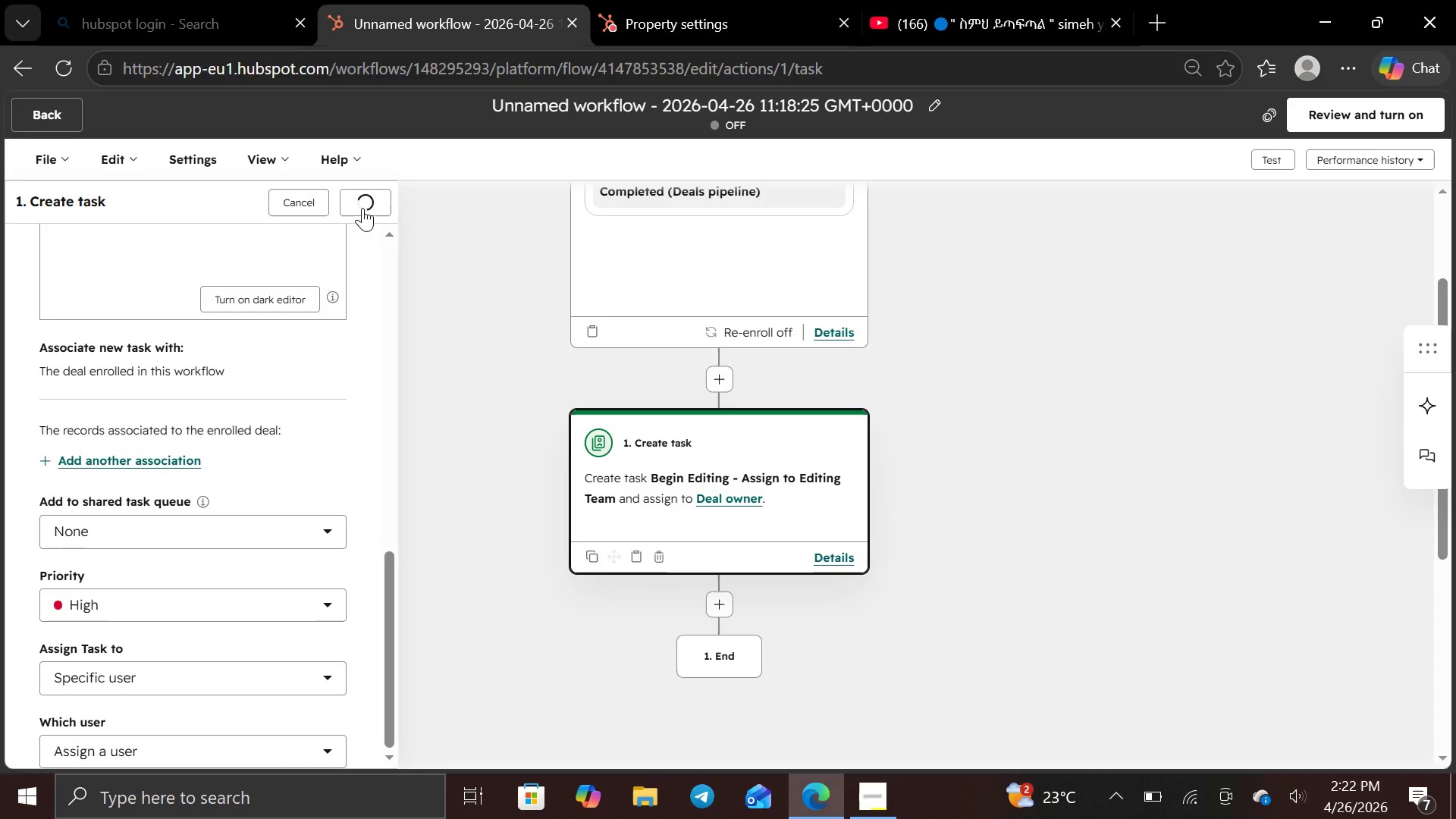 
left_click([806, 446])
 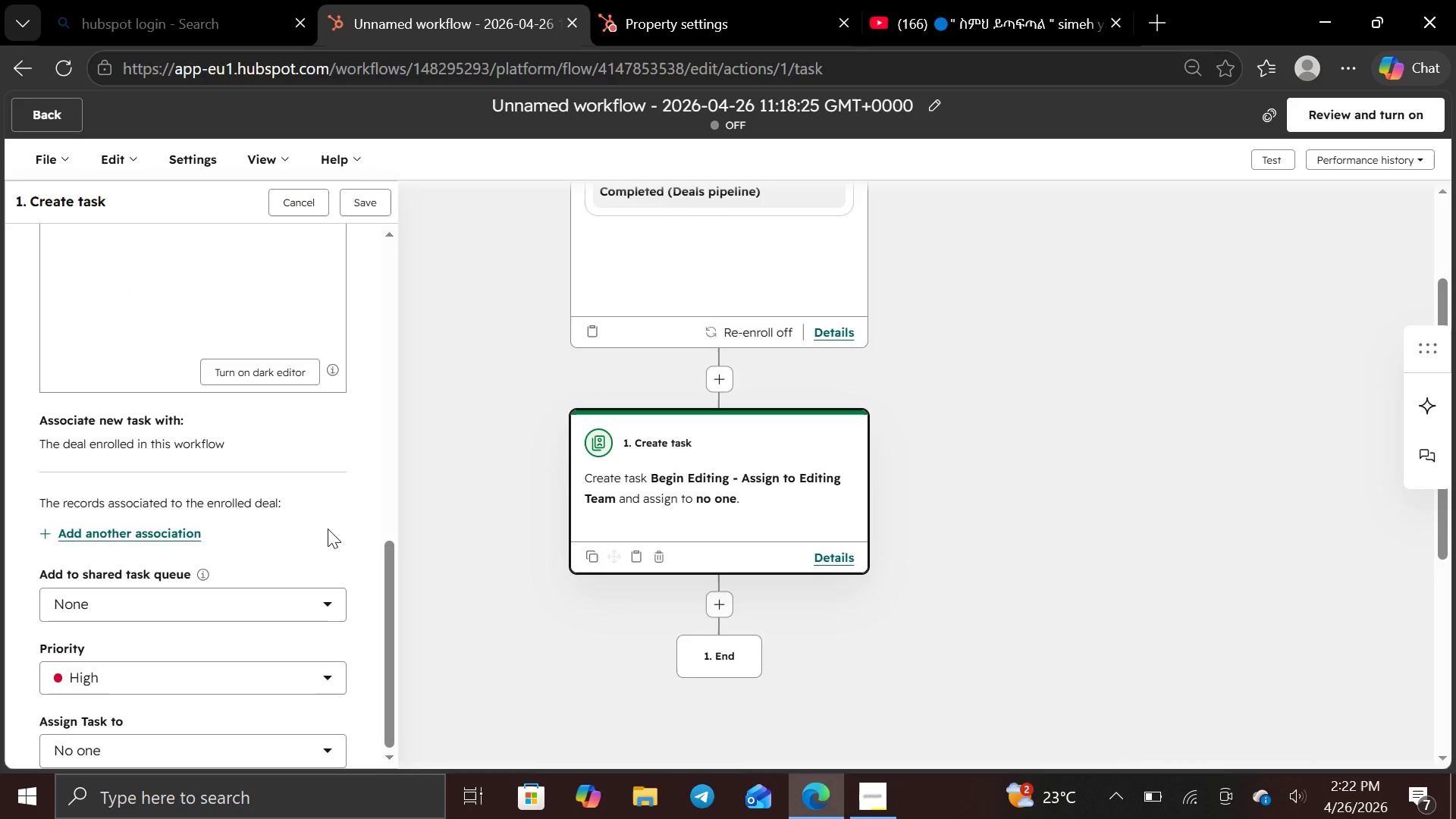 
mouse_move([322, 720])
 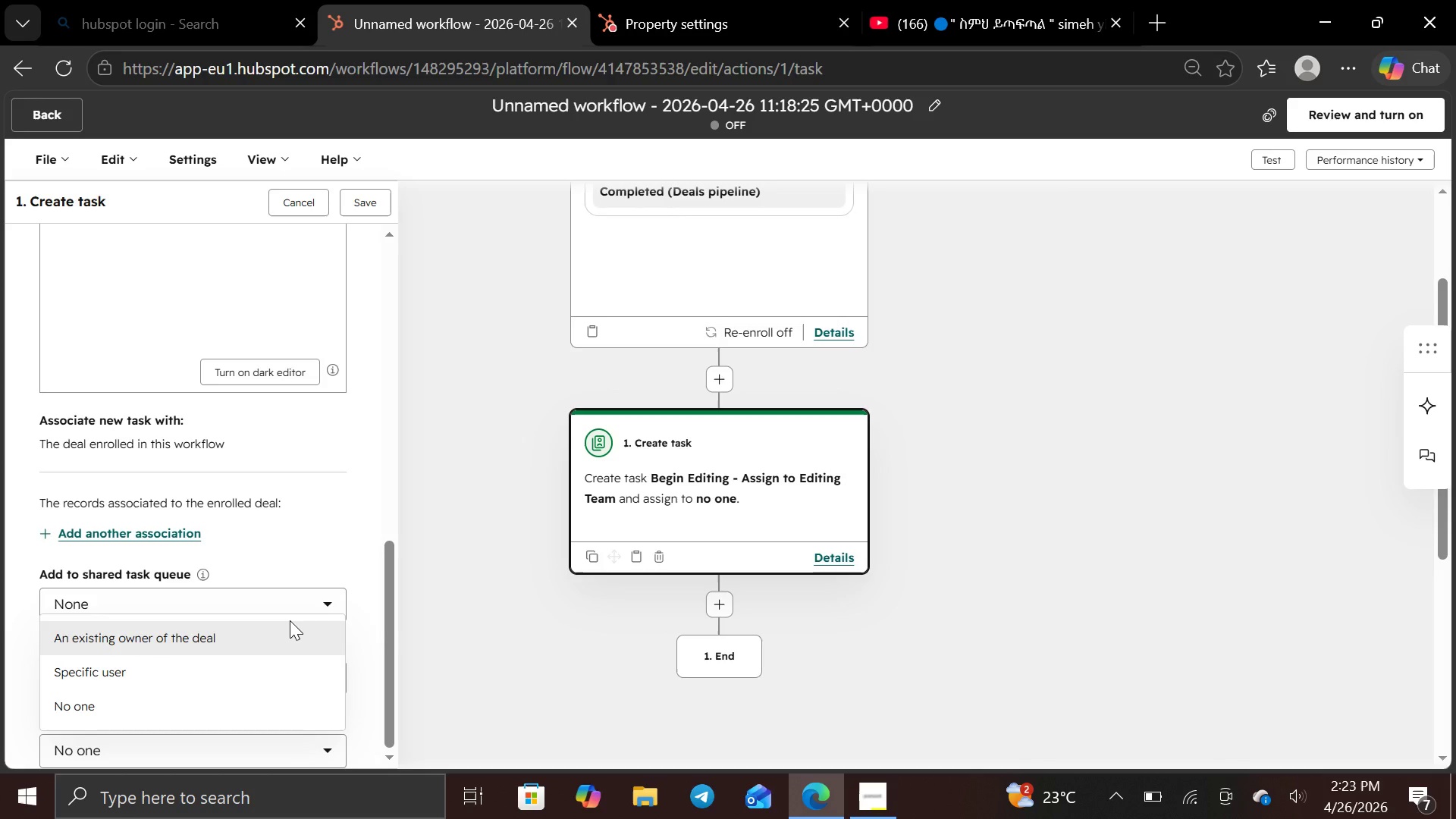 
left_click([290, 620])
 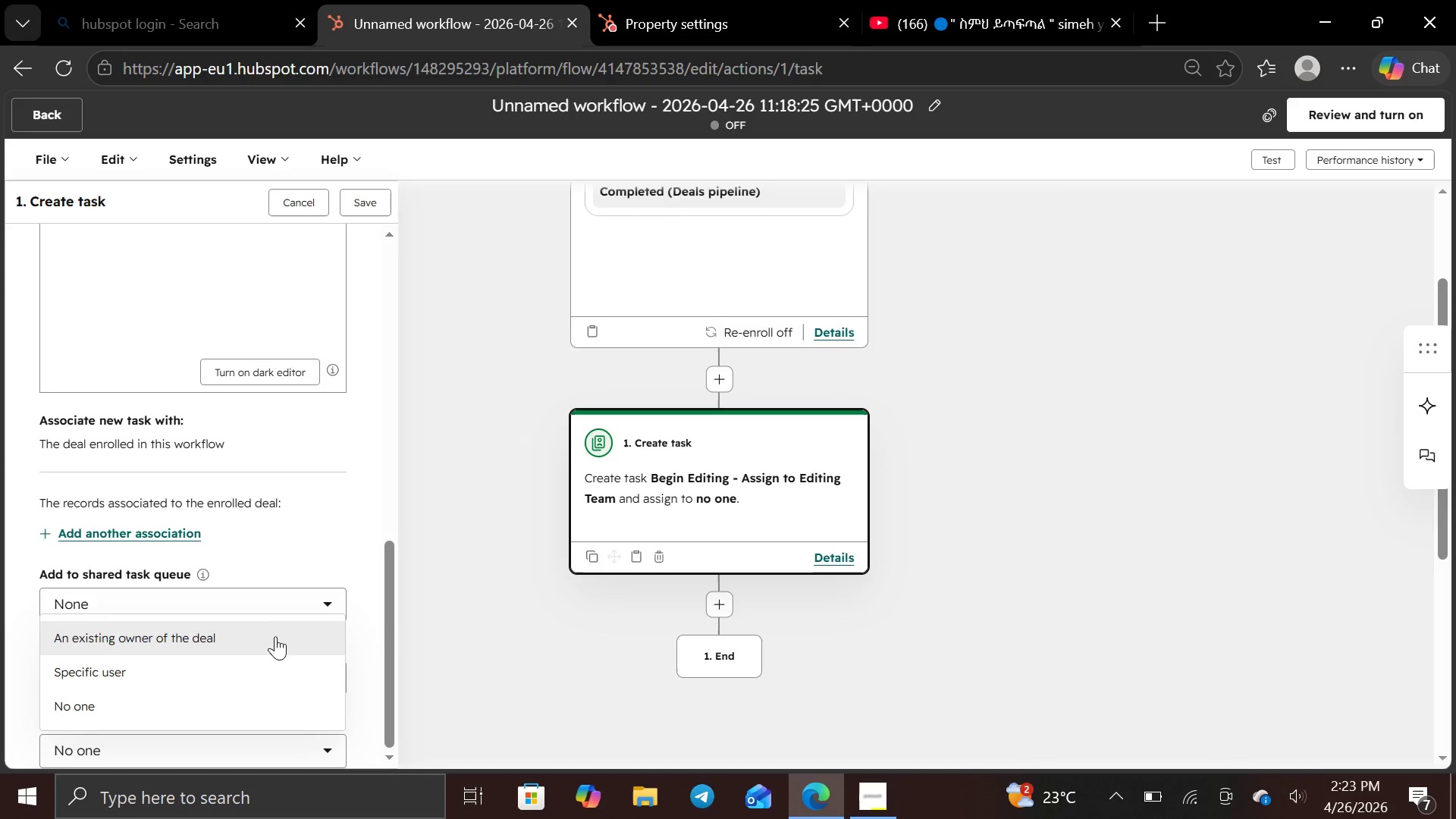 
left_click([274, 637])
 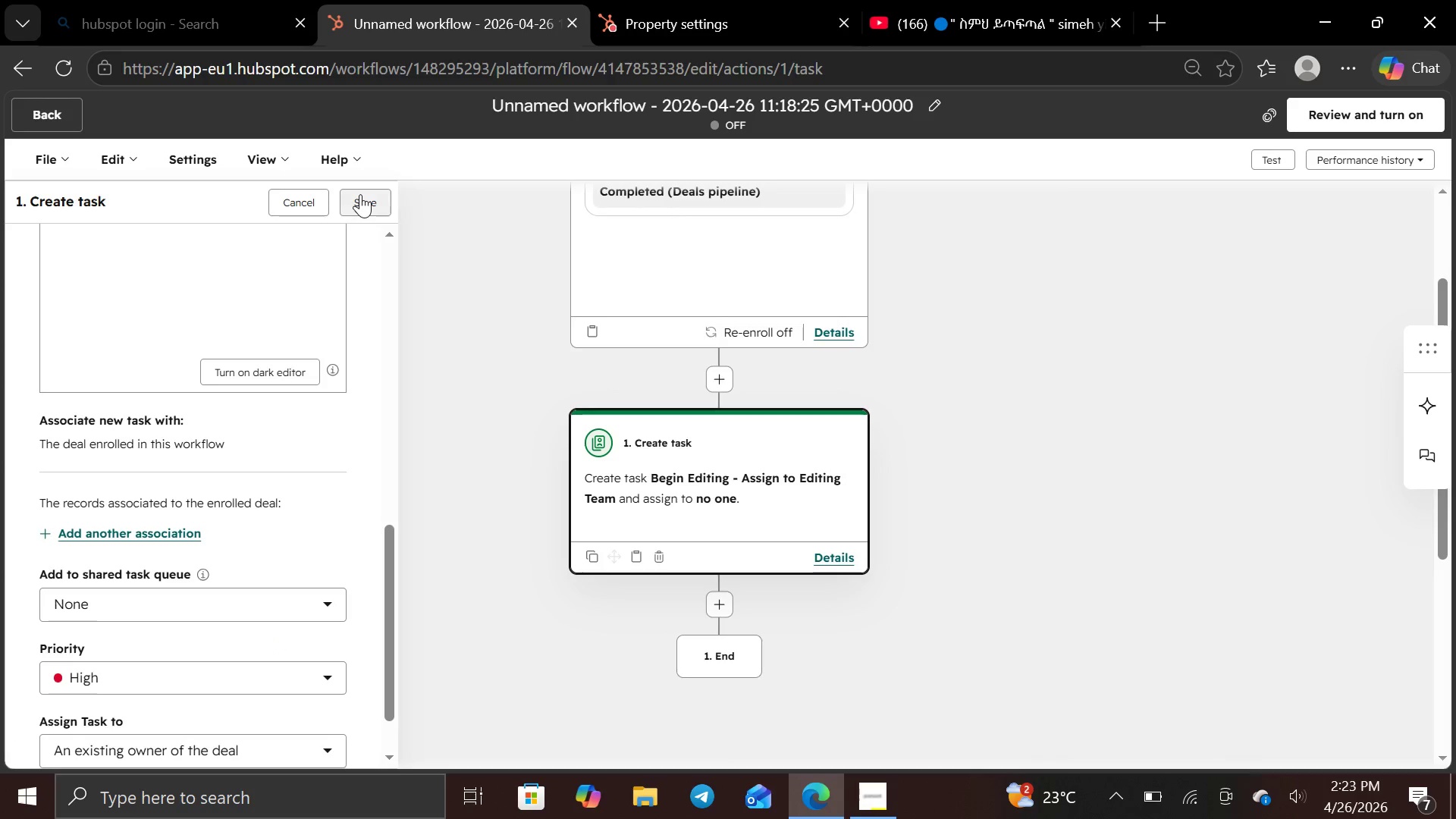 
left_click([361, 194])
 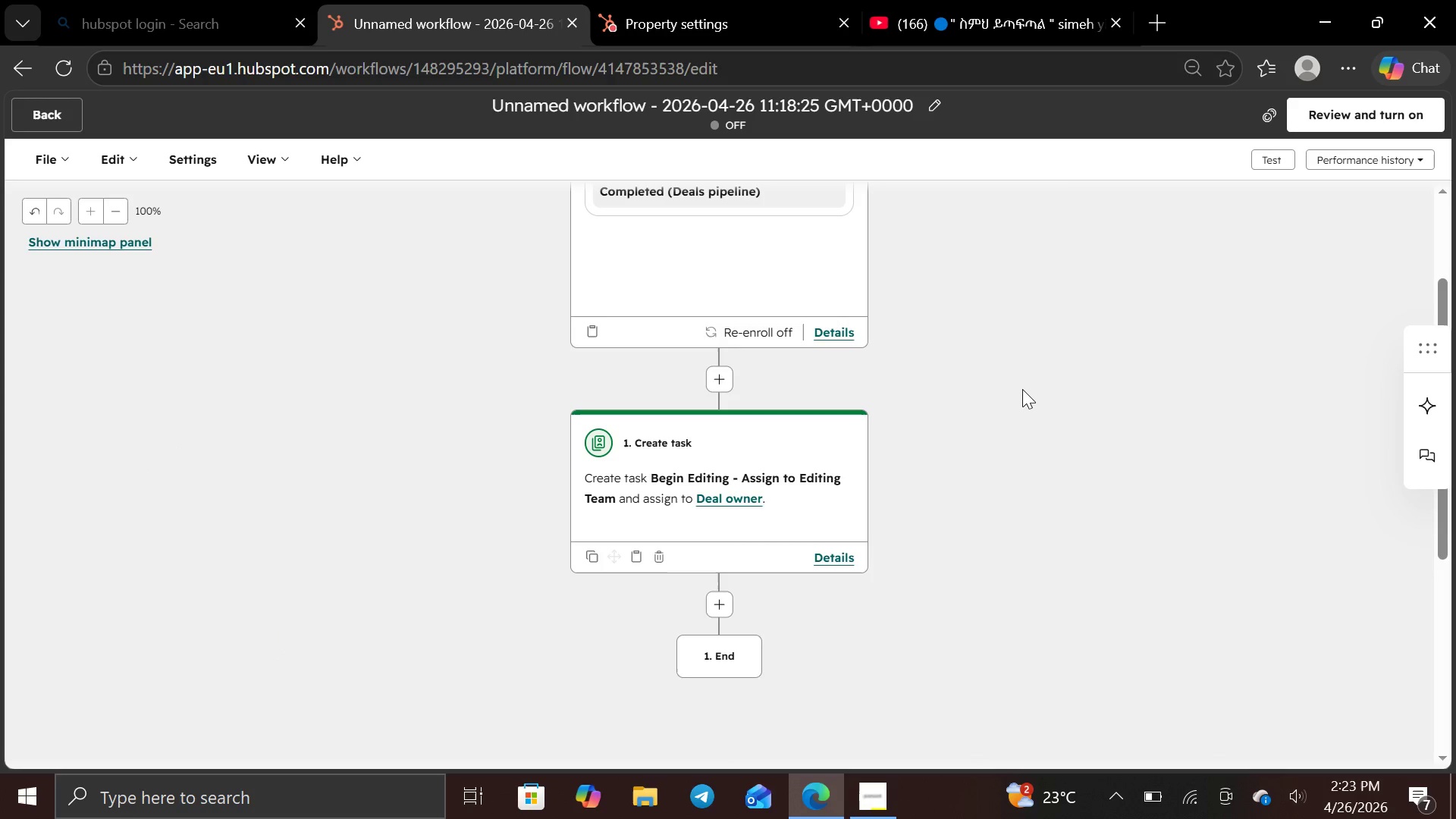 
wait(8.77)
 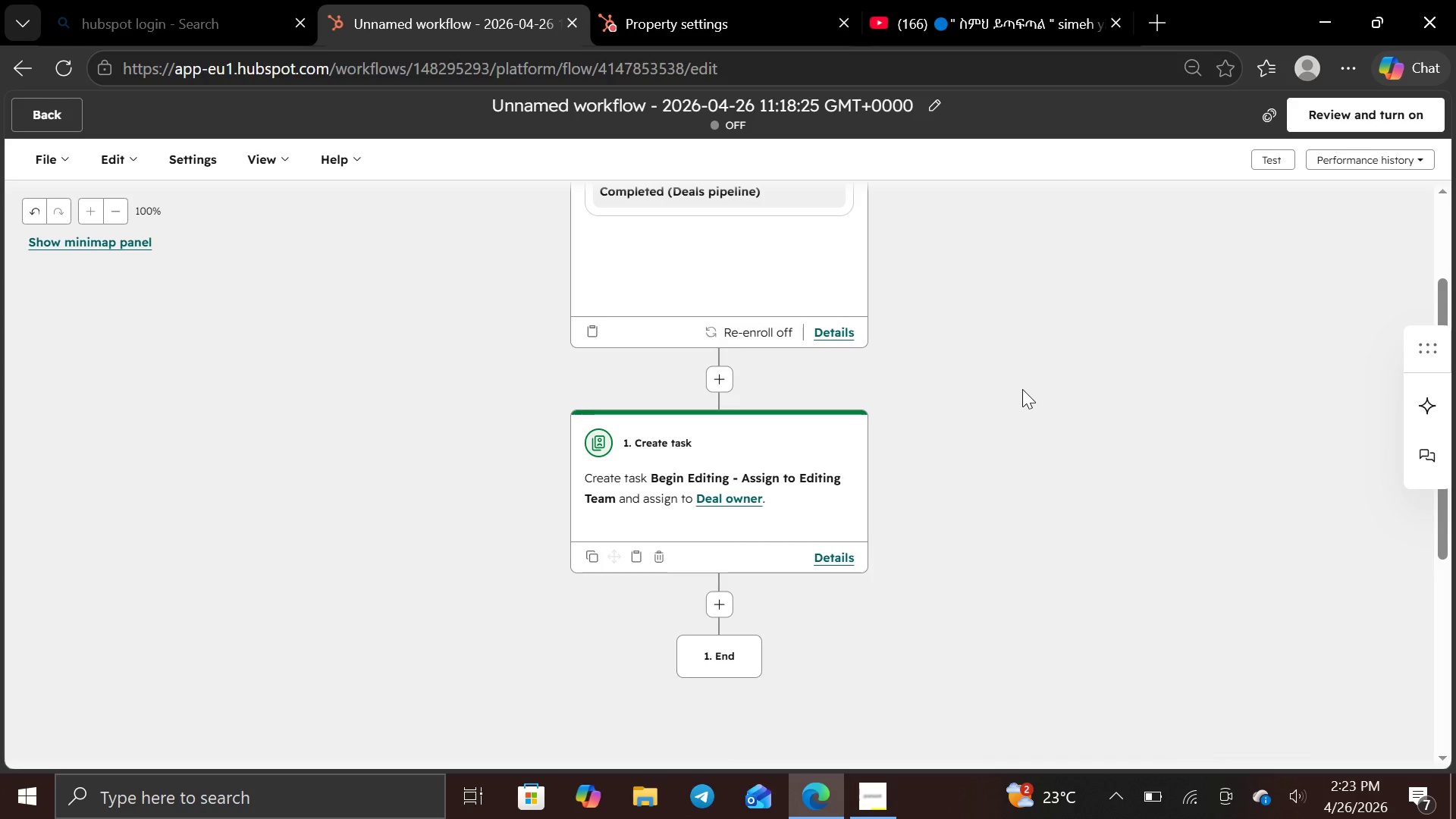 
key(Control+Minus)
 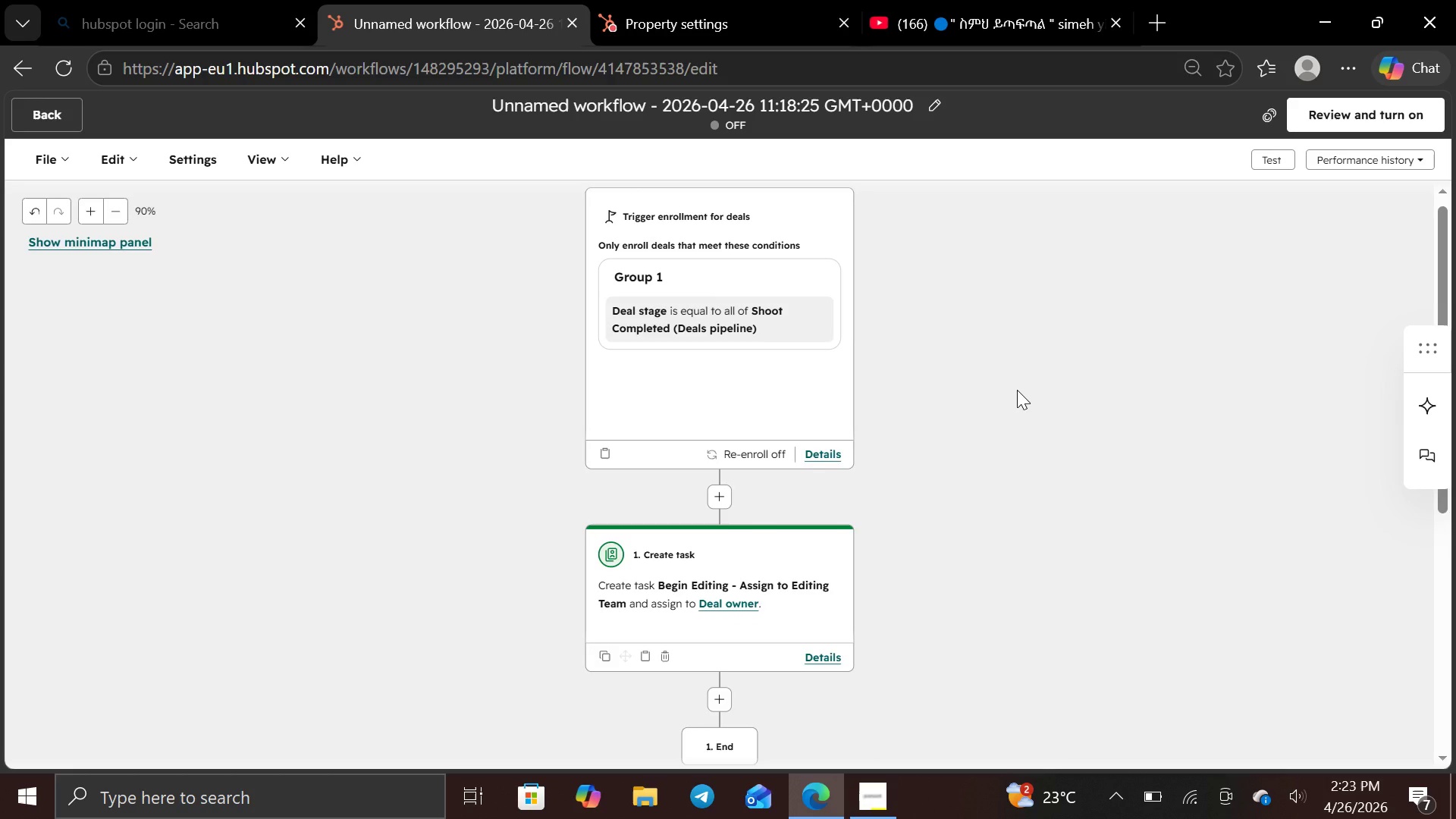 
key(PrintScreen)
 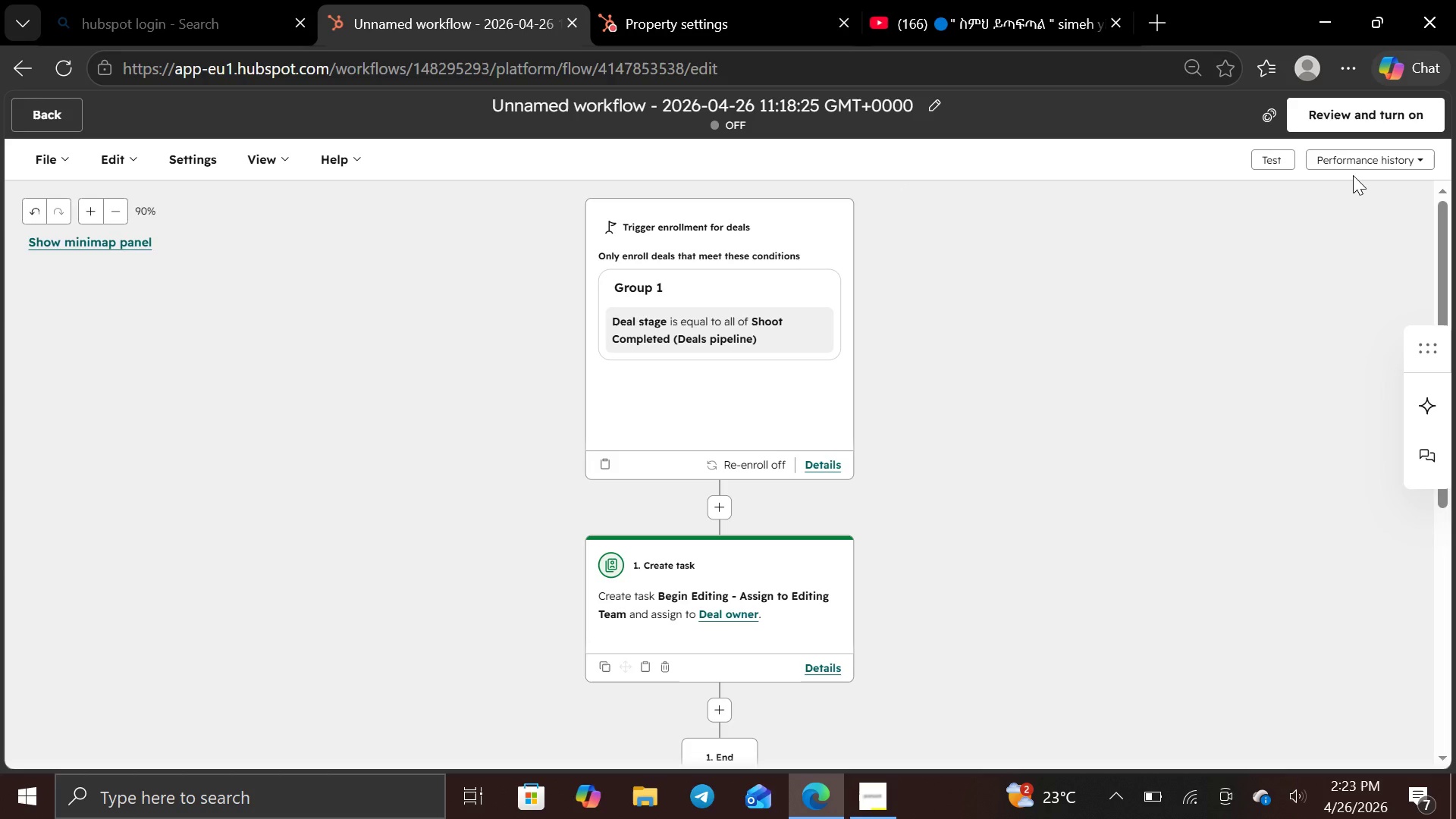 
wait(21.0)
 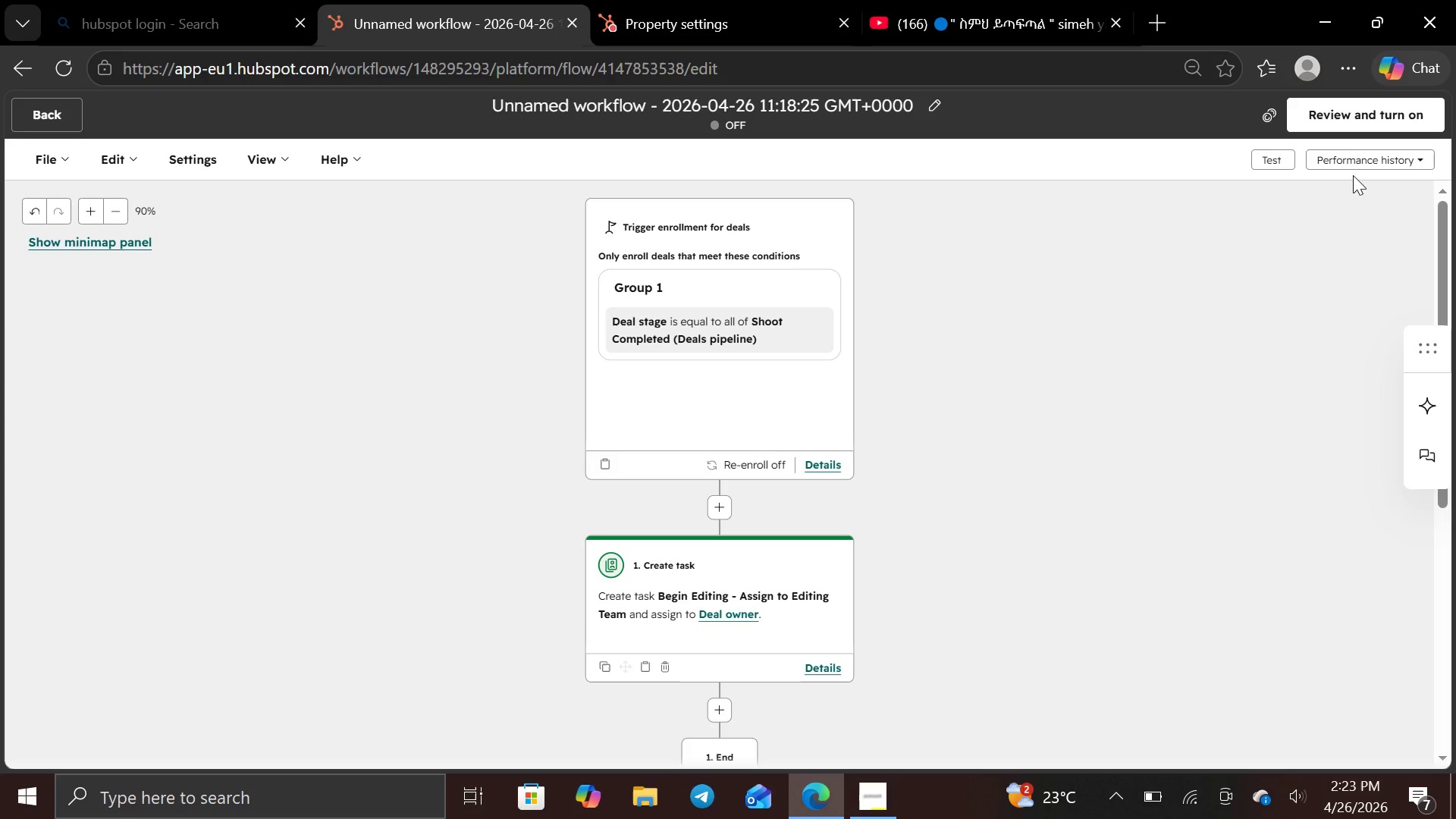 
left_click([934, 102])
 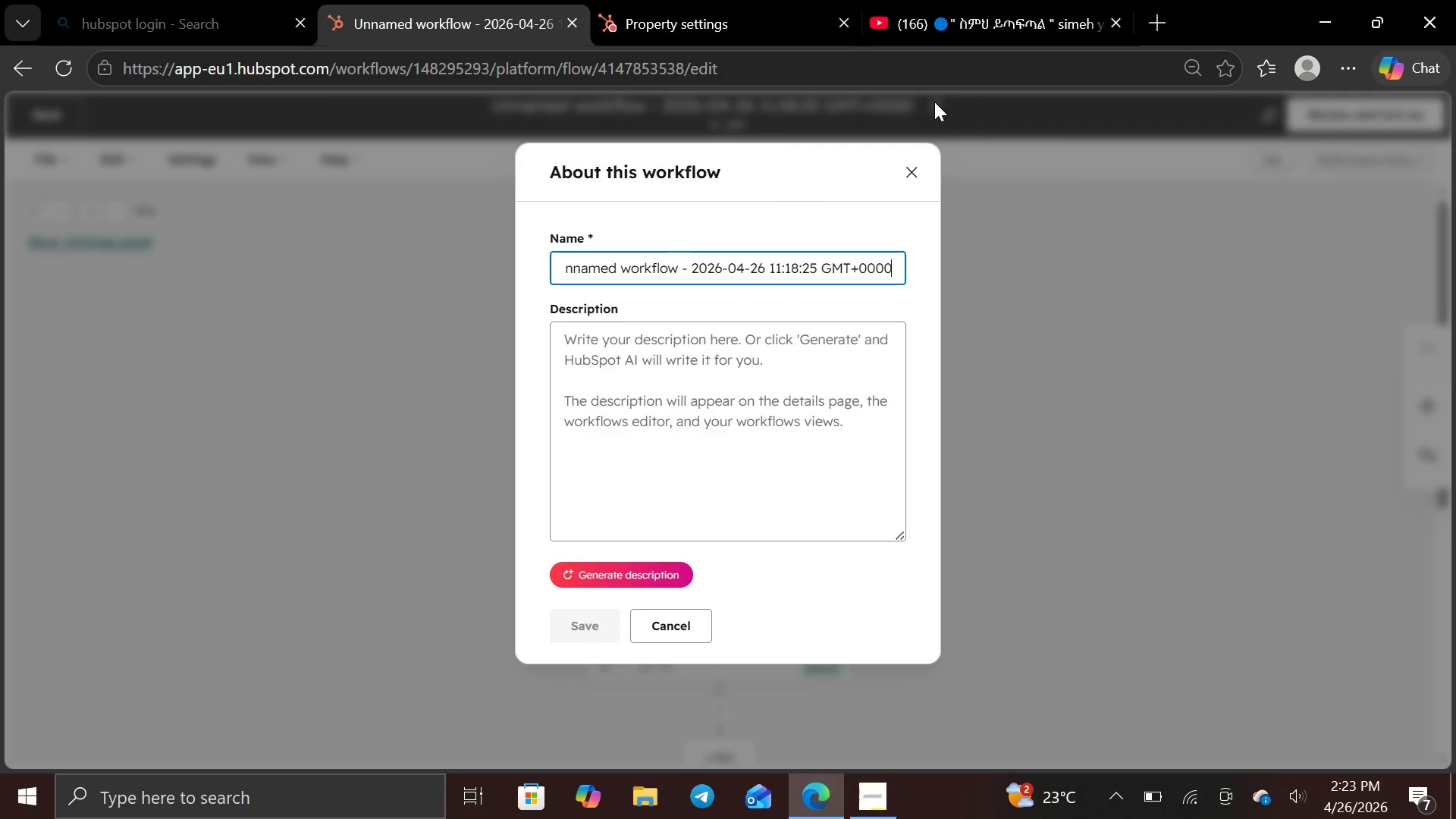 
key(Backspace)
 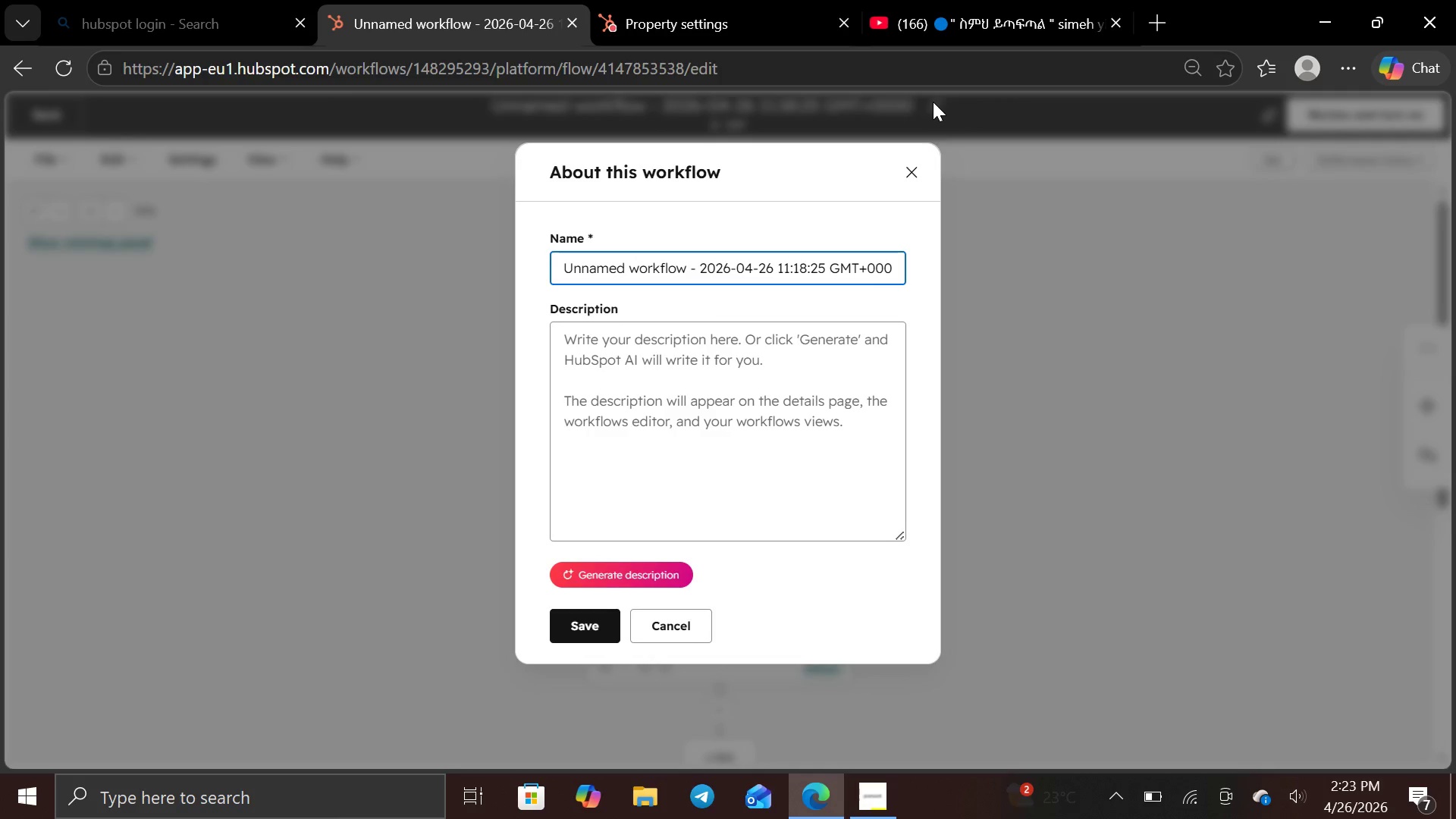 
hold_key(key=Backspace, duration=1.51)
 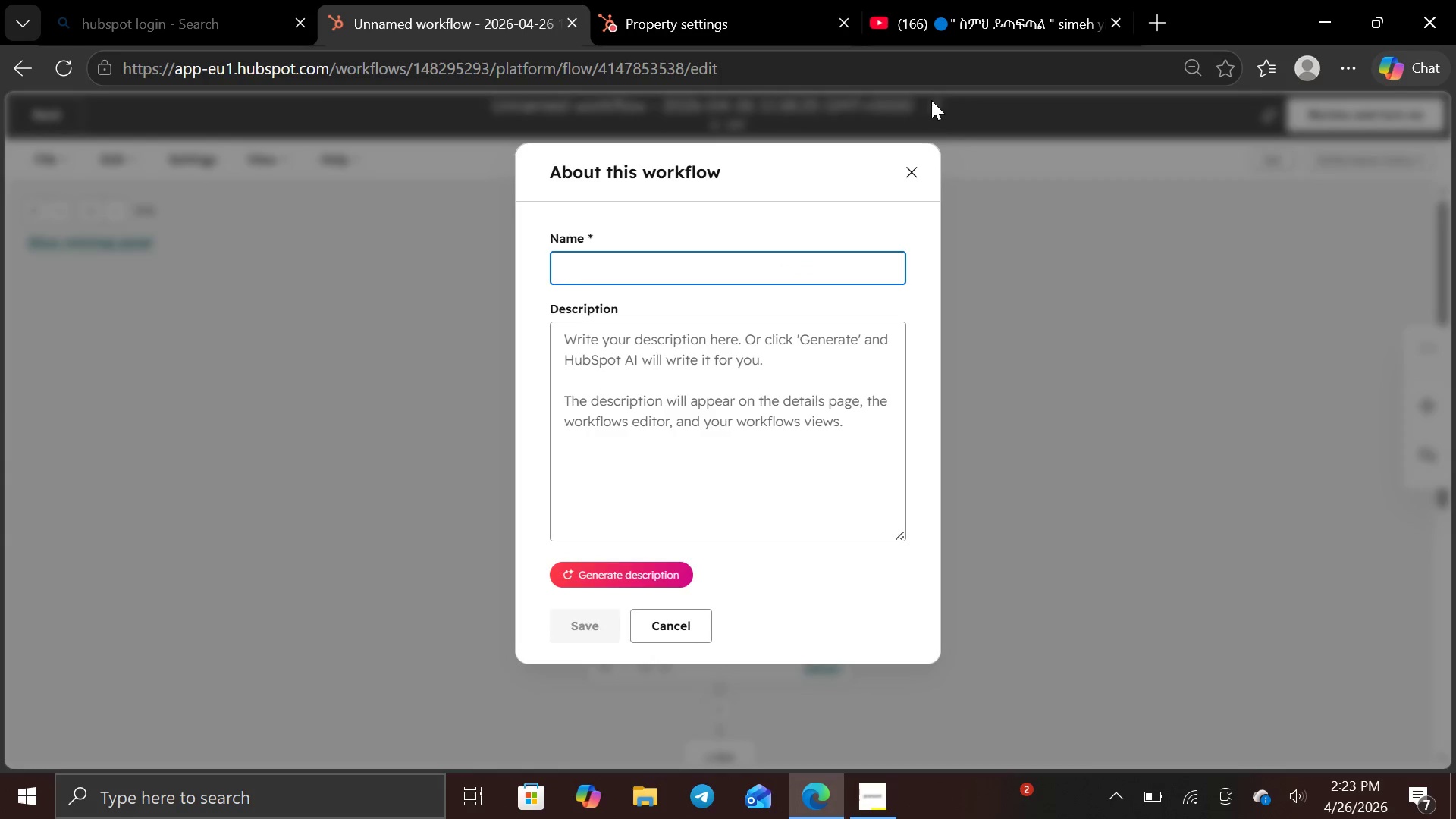 
hold_key(key=Backspace, duration=0.64)
 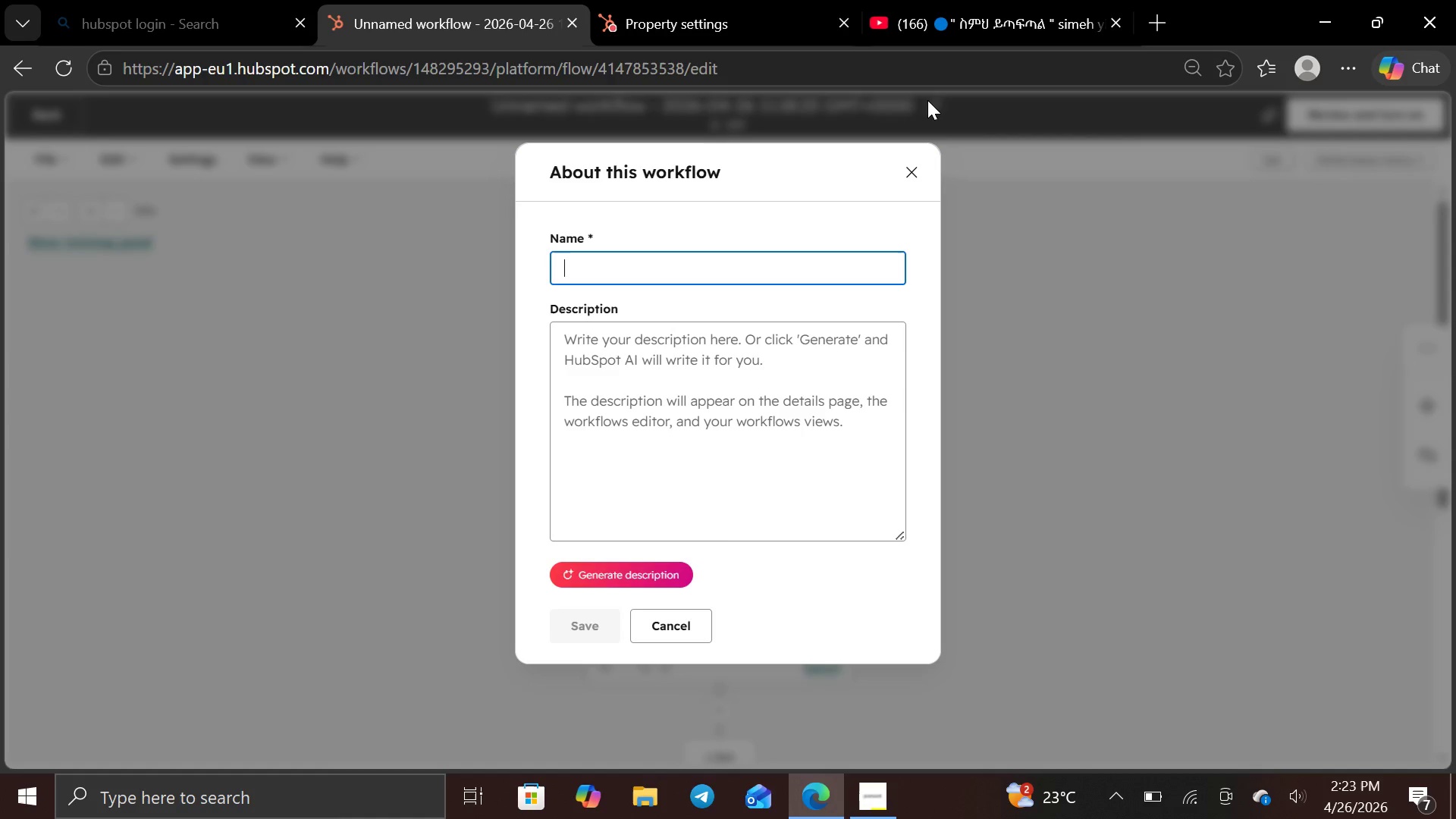 
wait(14.91)
 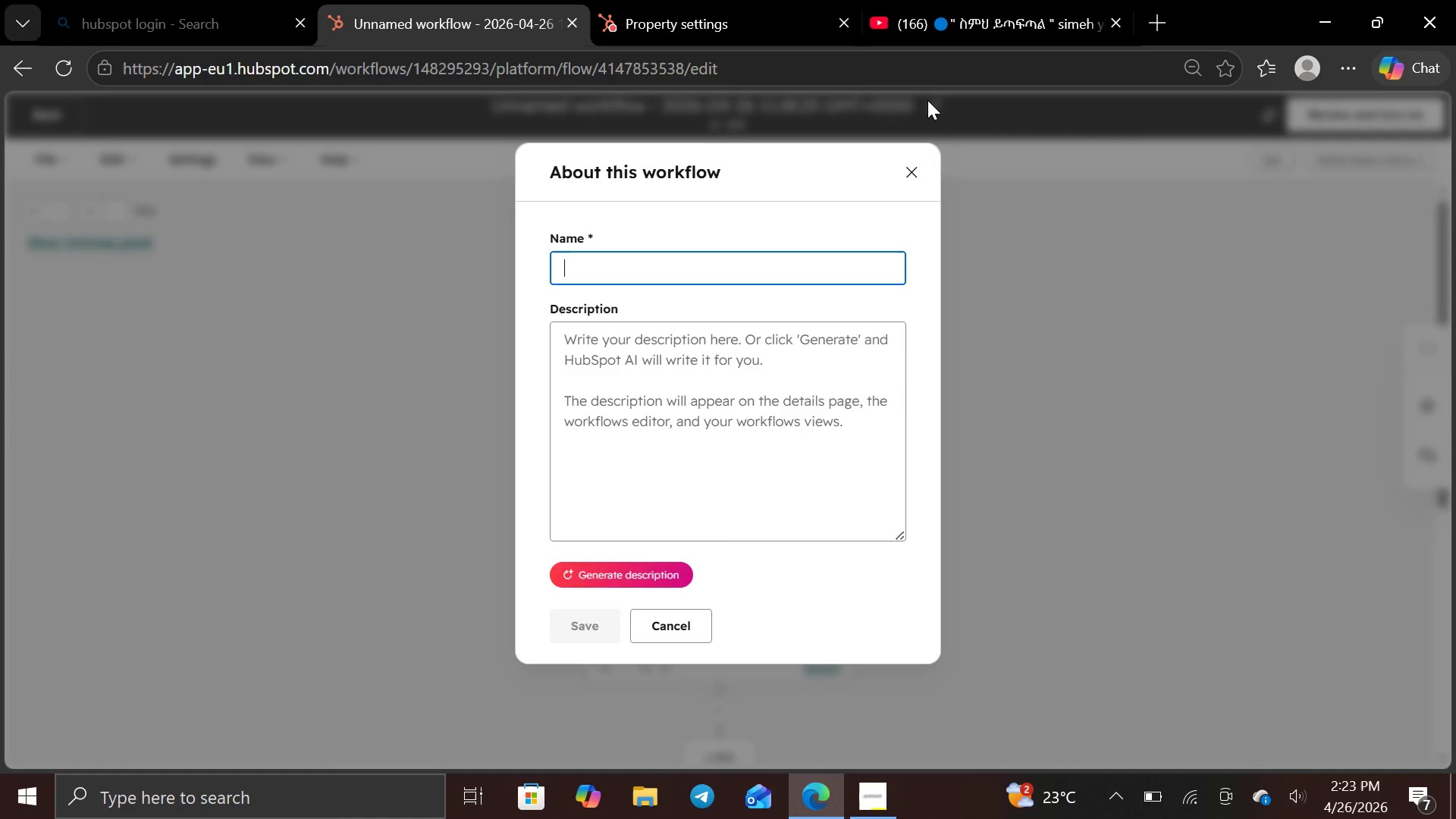 
type(Vantage point media)
 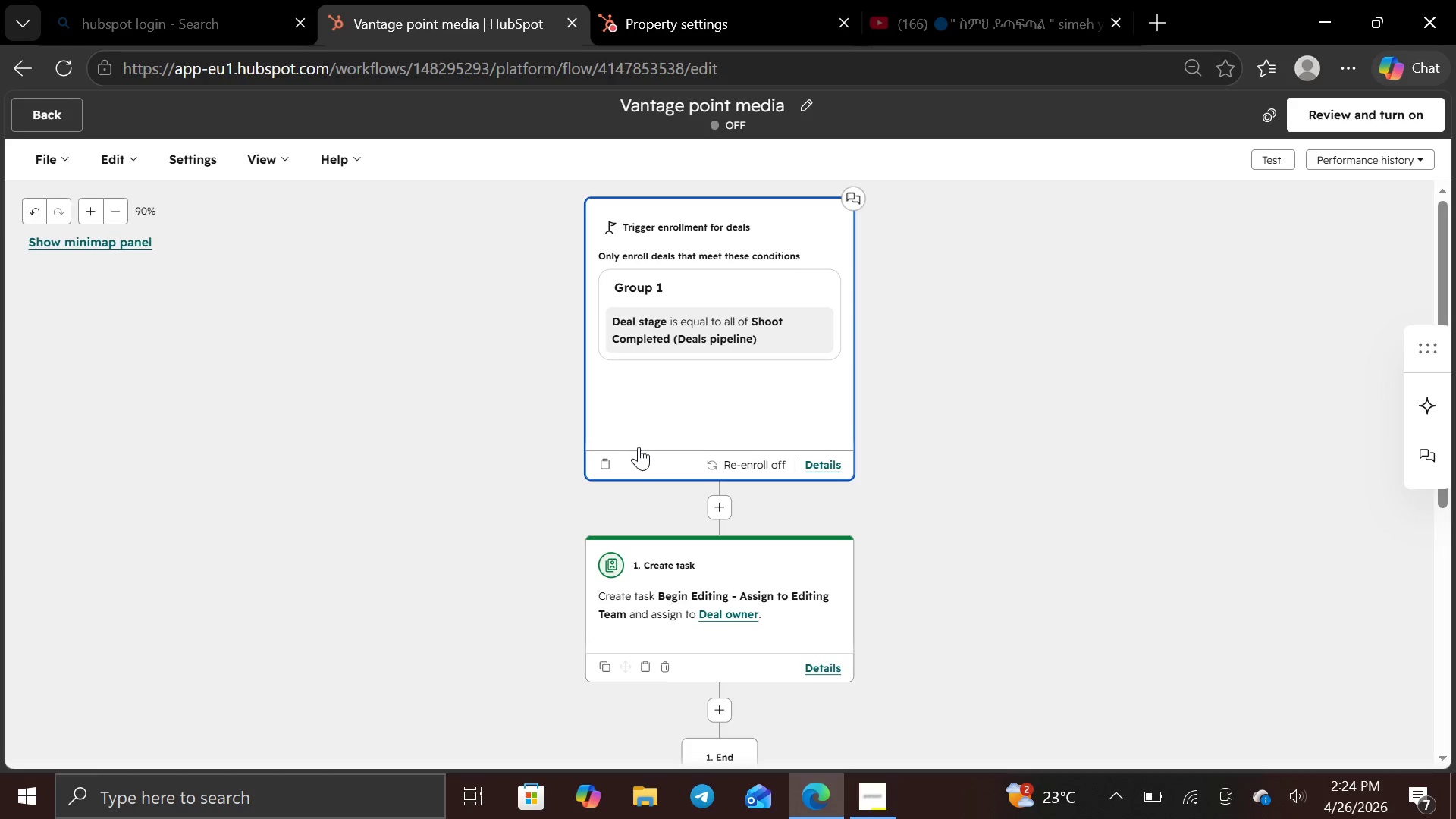 
wait(12.77)
 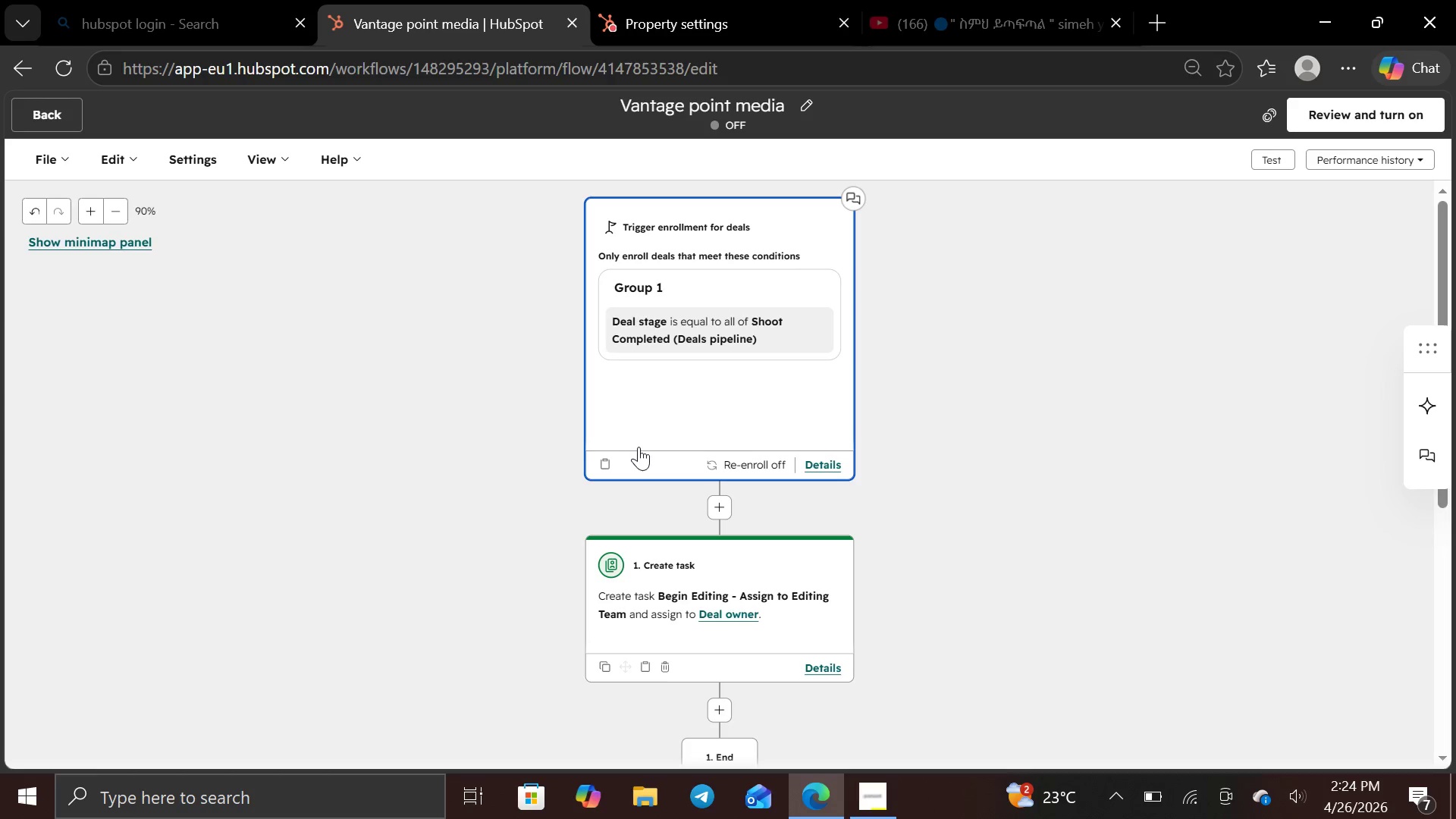 
left_click([86, 238])
 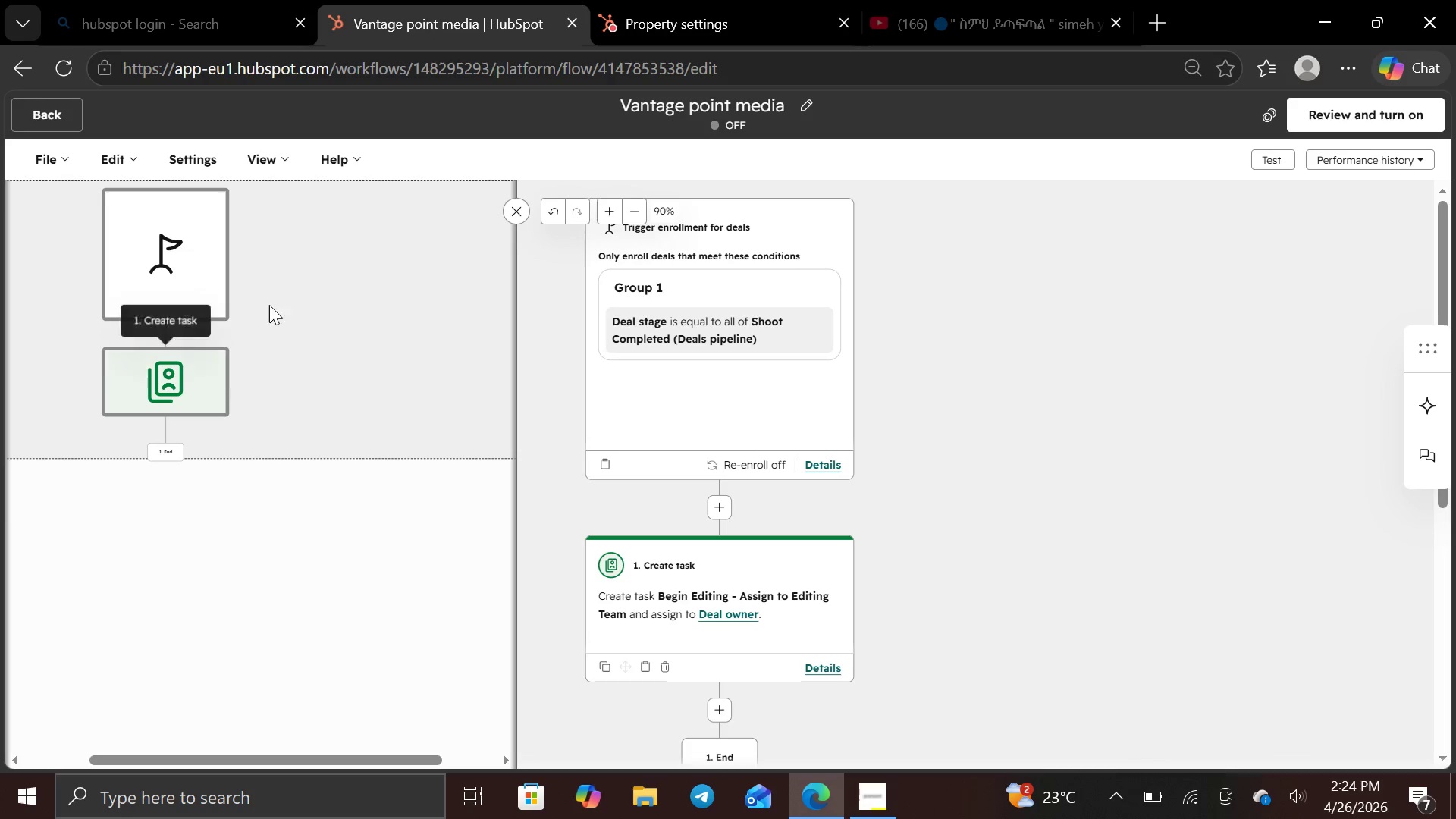 
mouse_move([172, 328])
 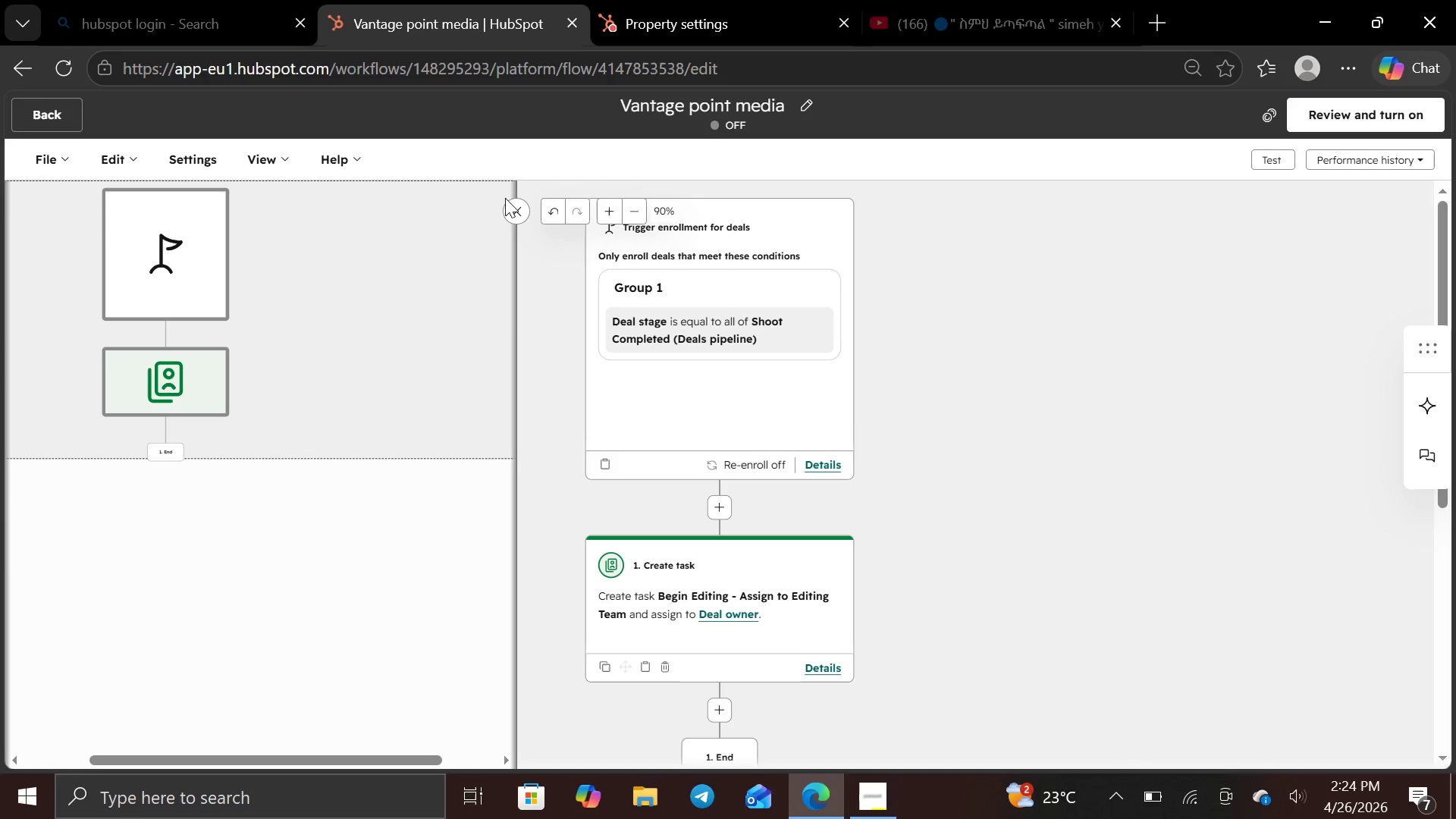 
left_click([510, 202])
 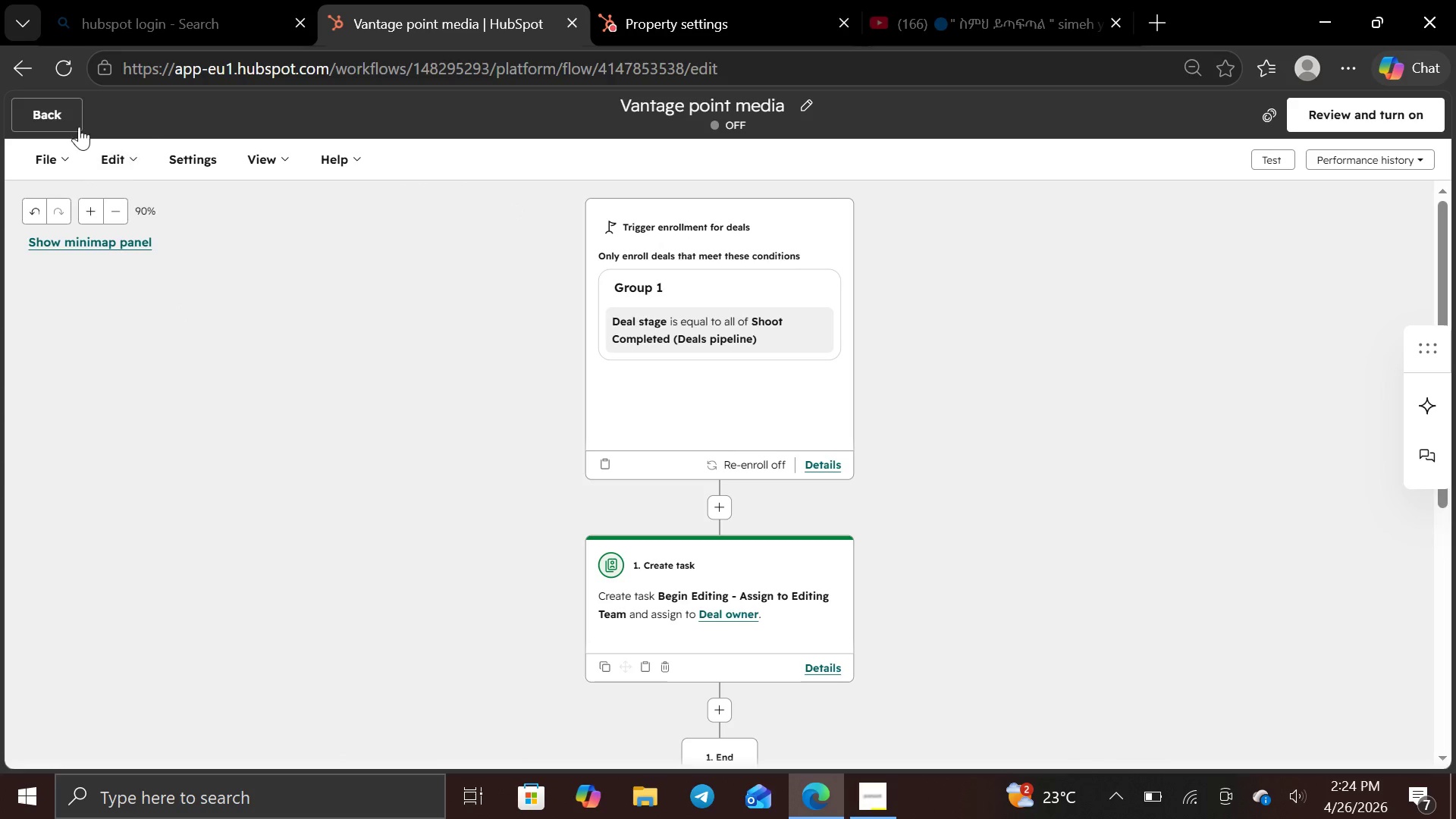 
left_click([71, 105])
 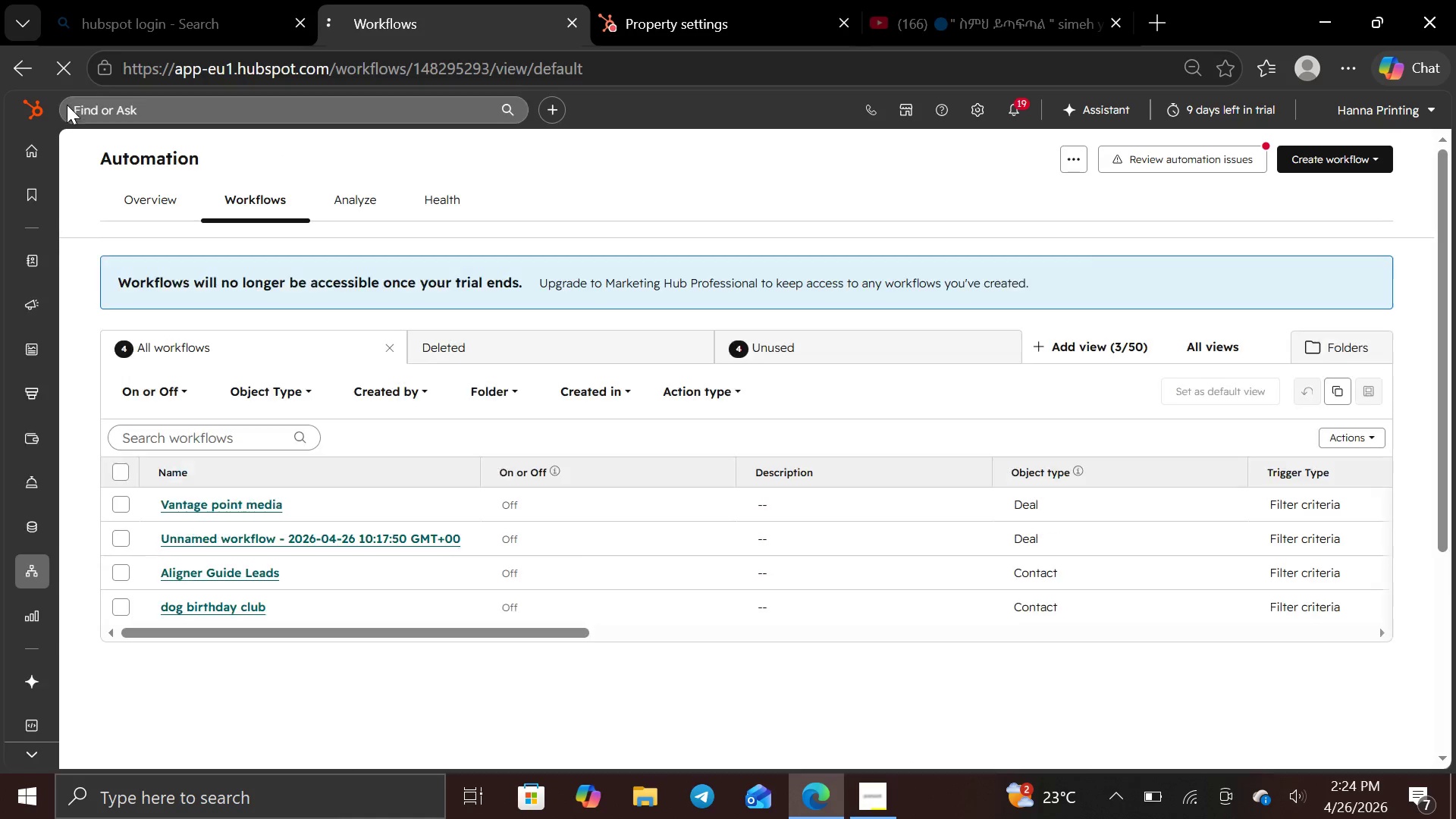 
wait(9.81)
 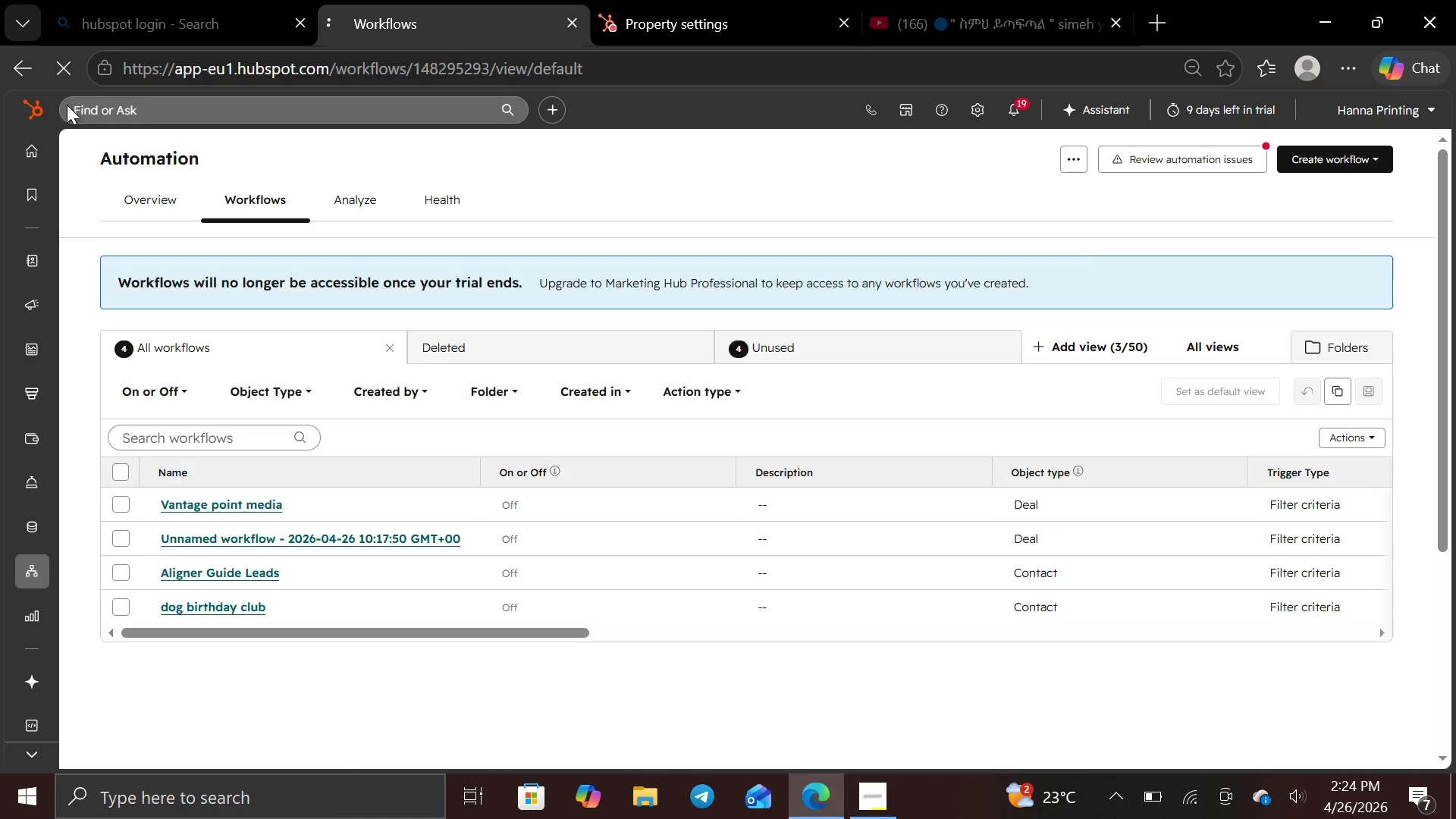 
left_click([159, 469])
 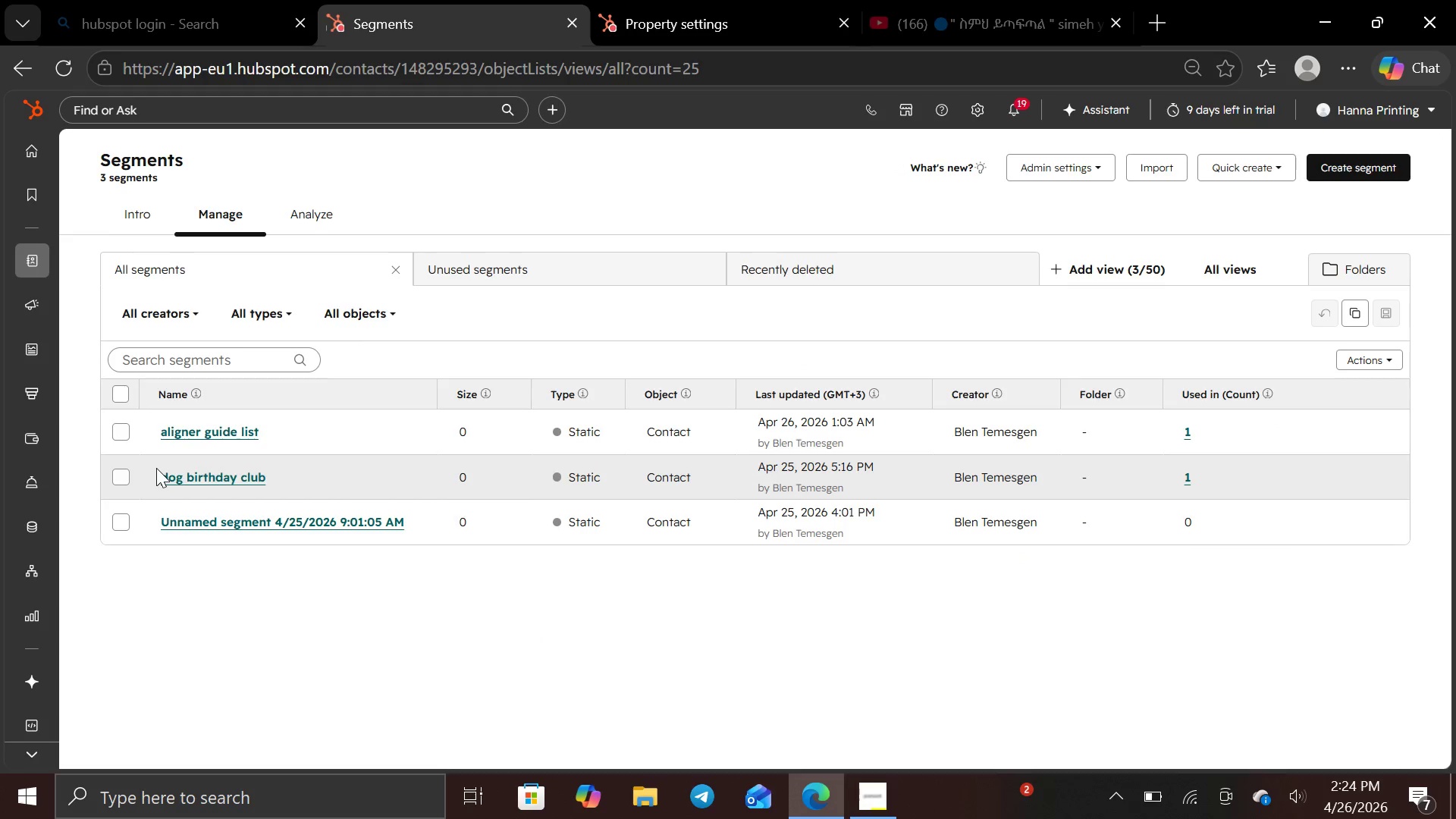 
wait(9.97)
 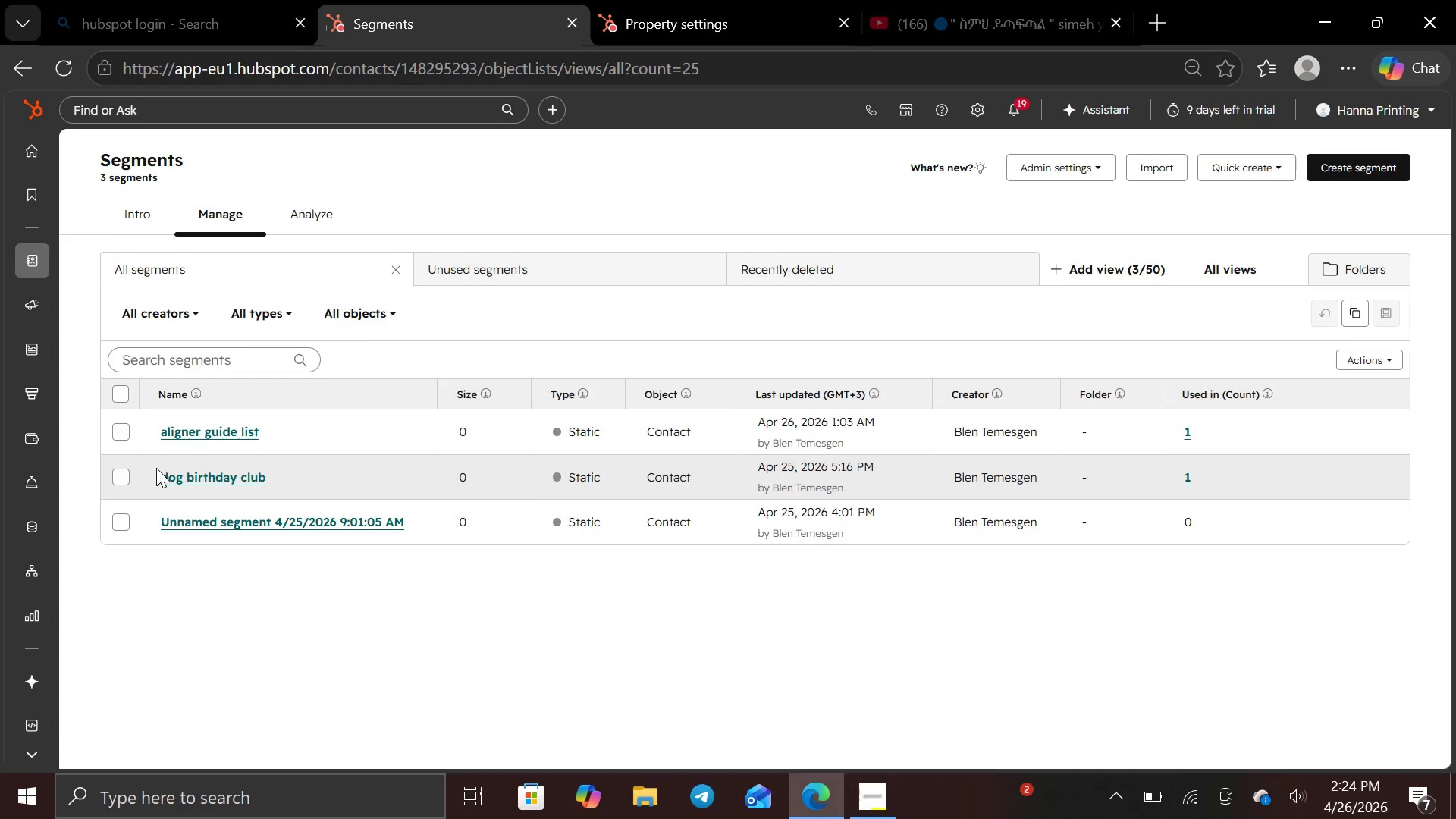 
left_click([1345, 164])
 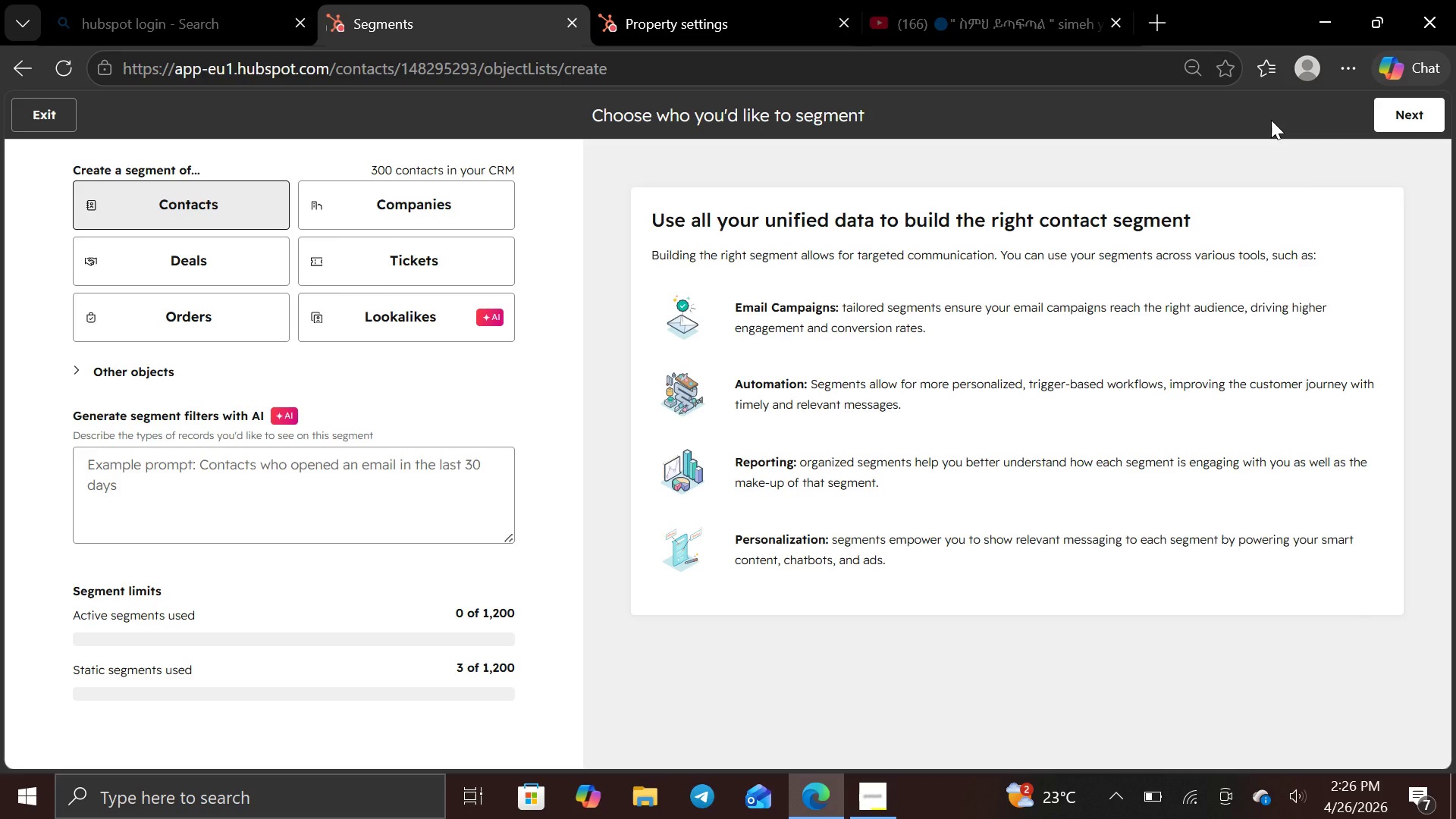 
wait(87.88)
 